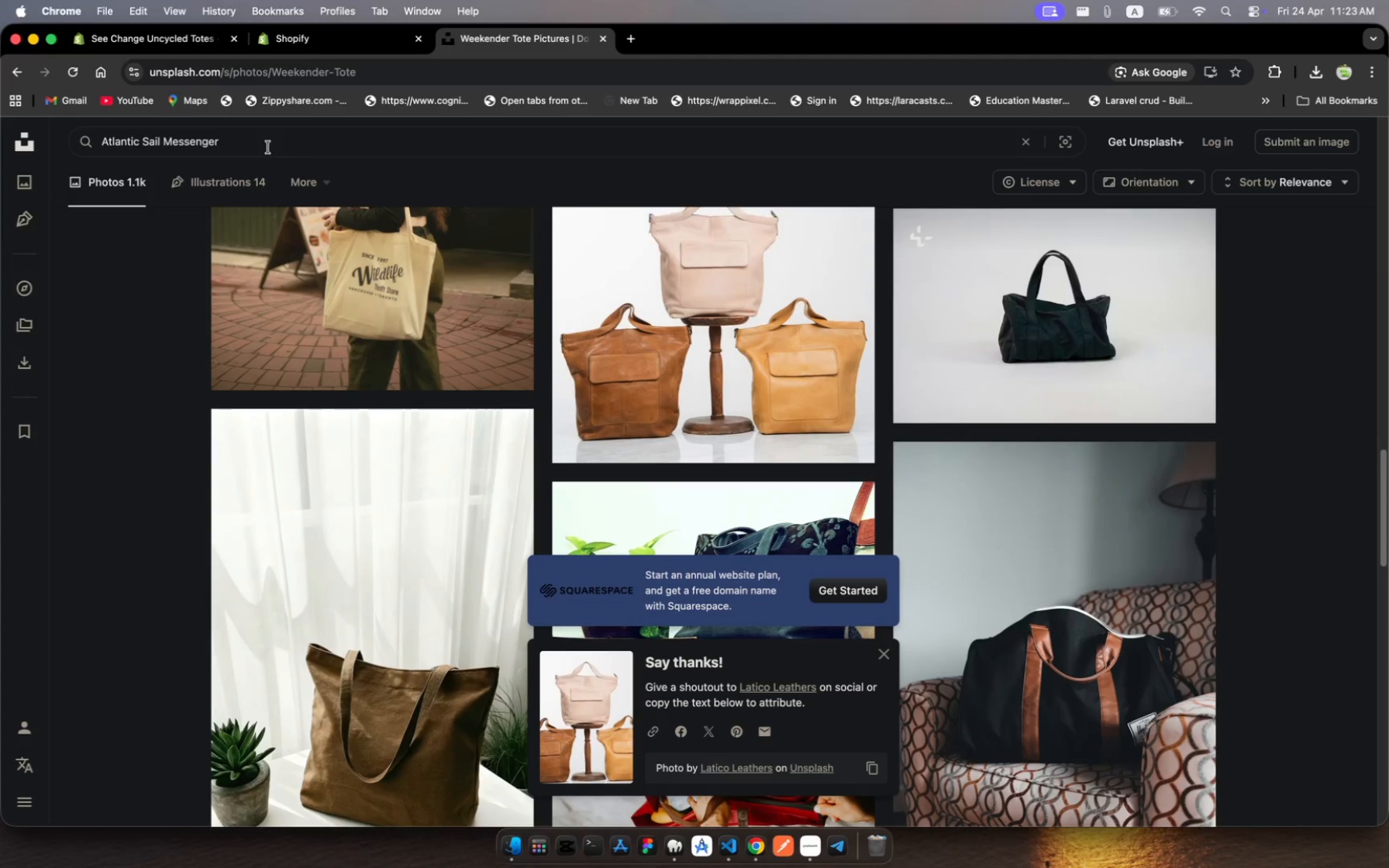 
key(Enter)
 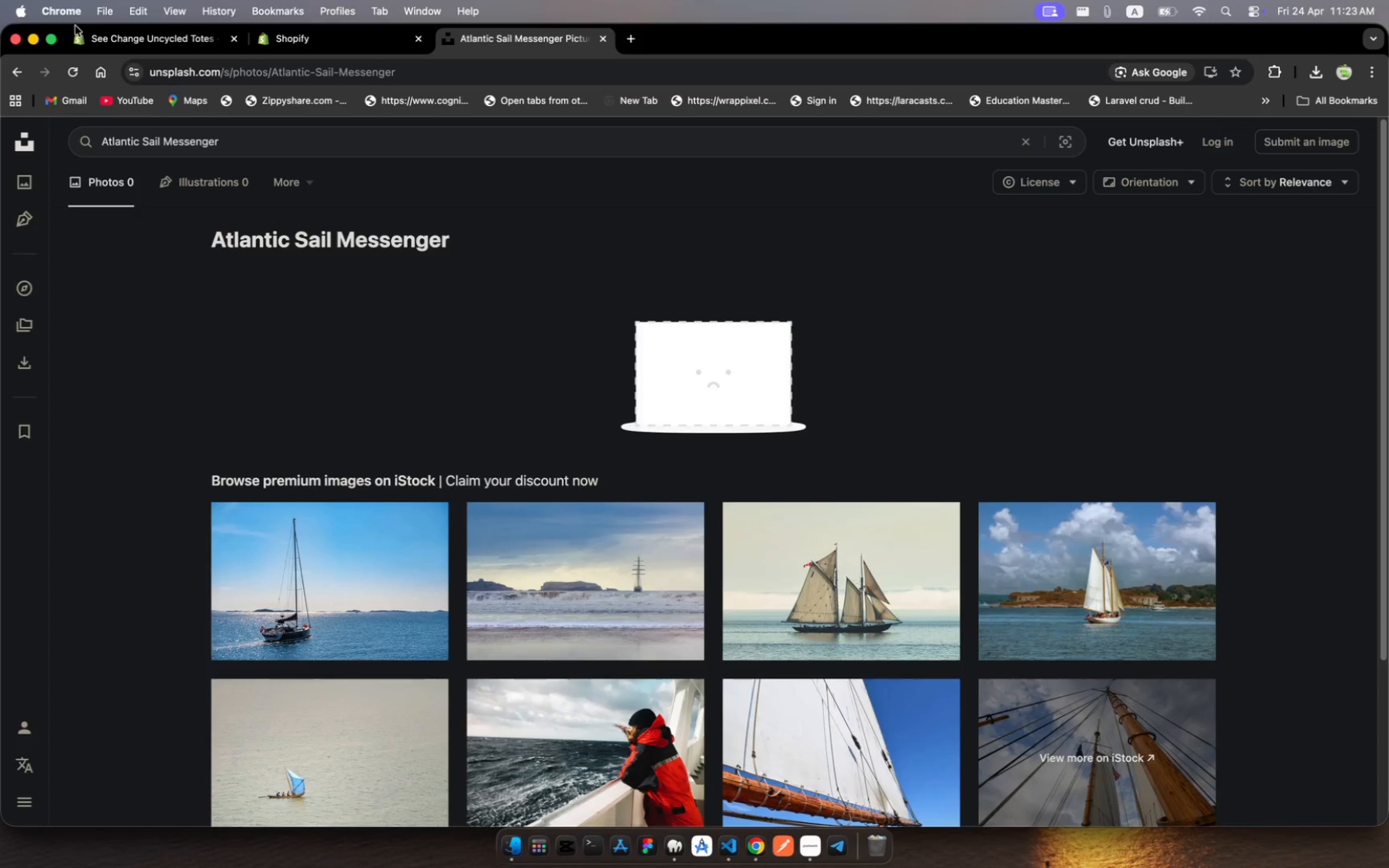 
wait(6.6)
 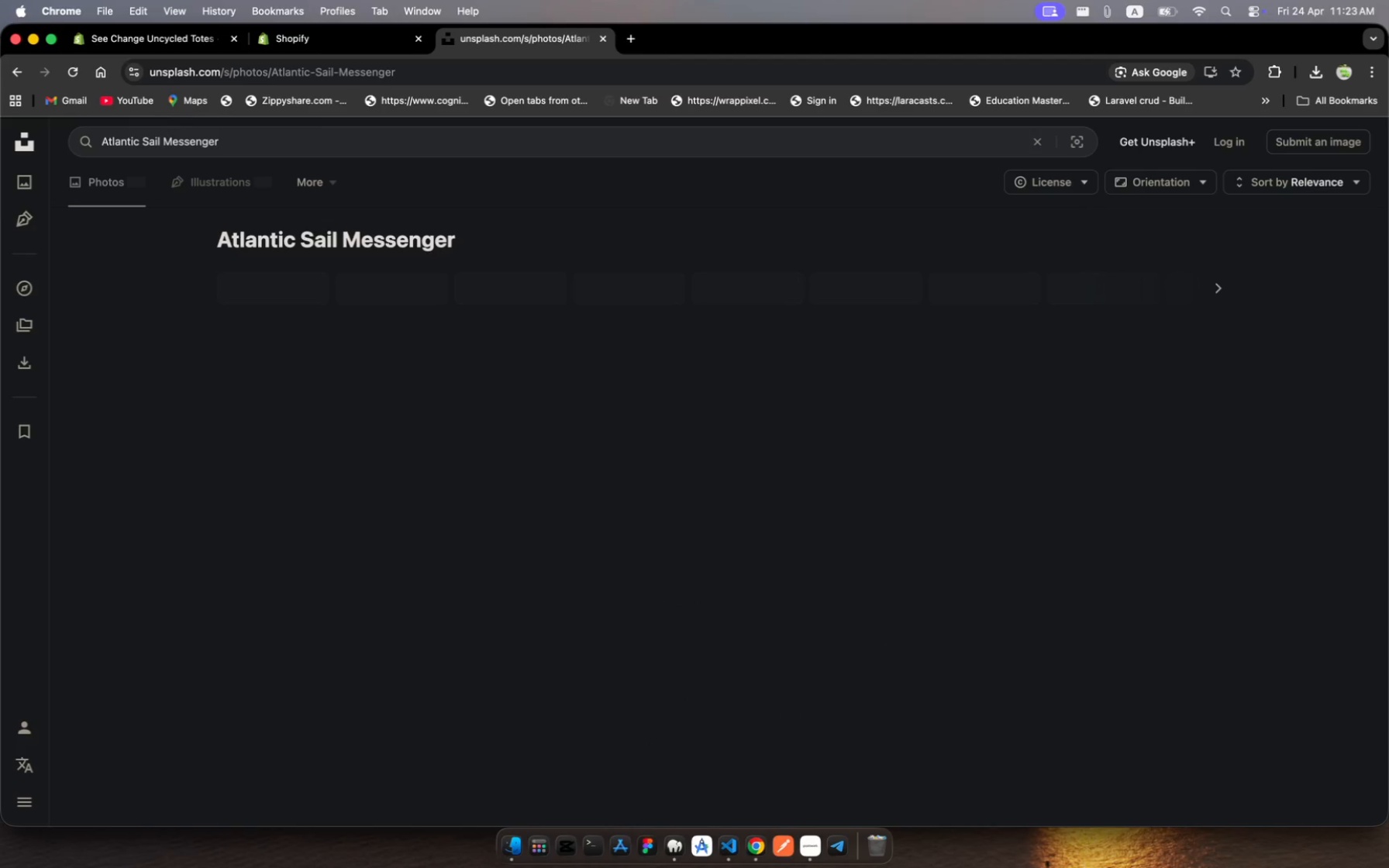 
left_click([143, 143])
 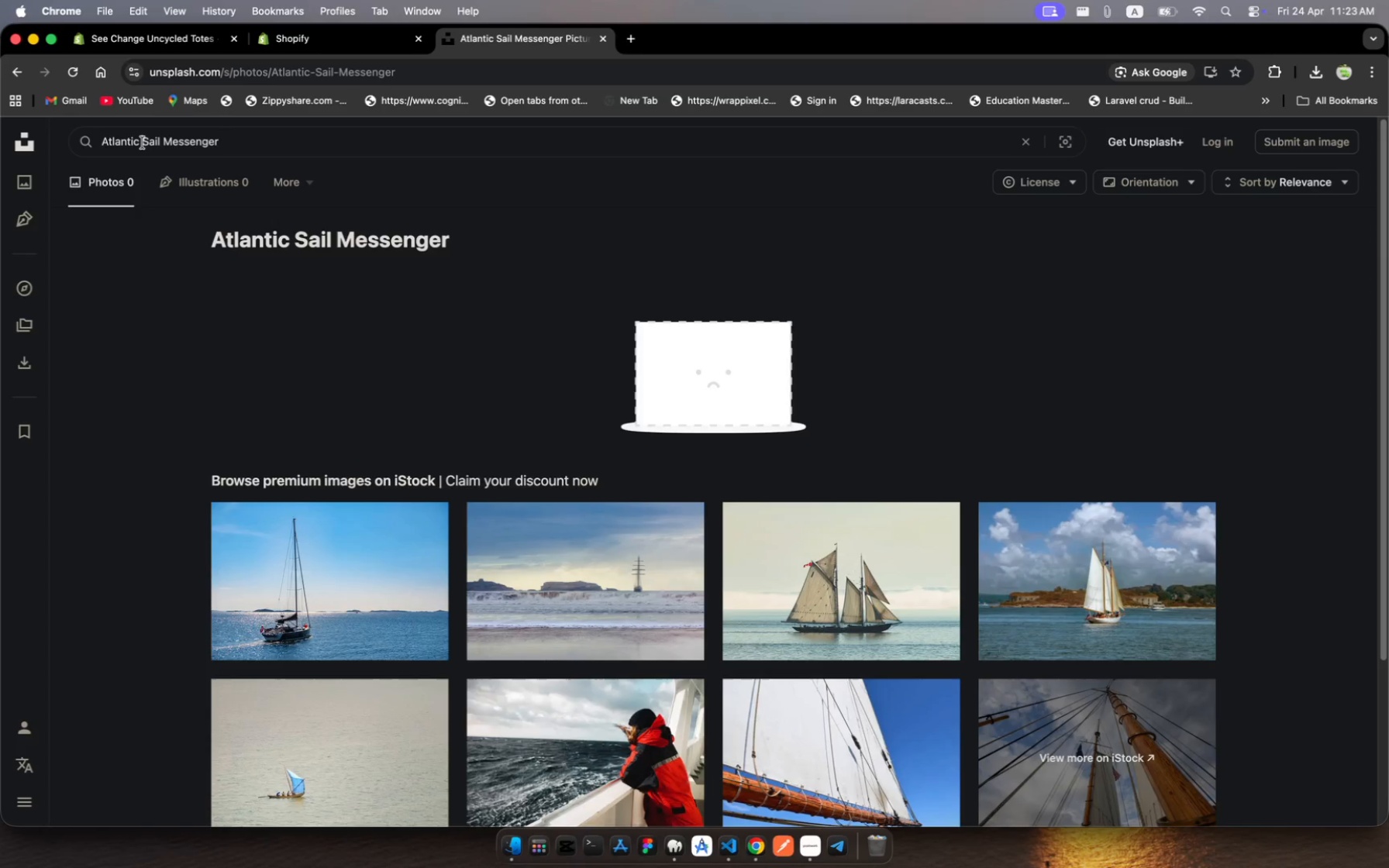 
left_click_drag(start_coordinate=[143, 143], to_coordinate=[101, 136])
 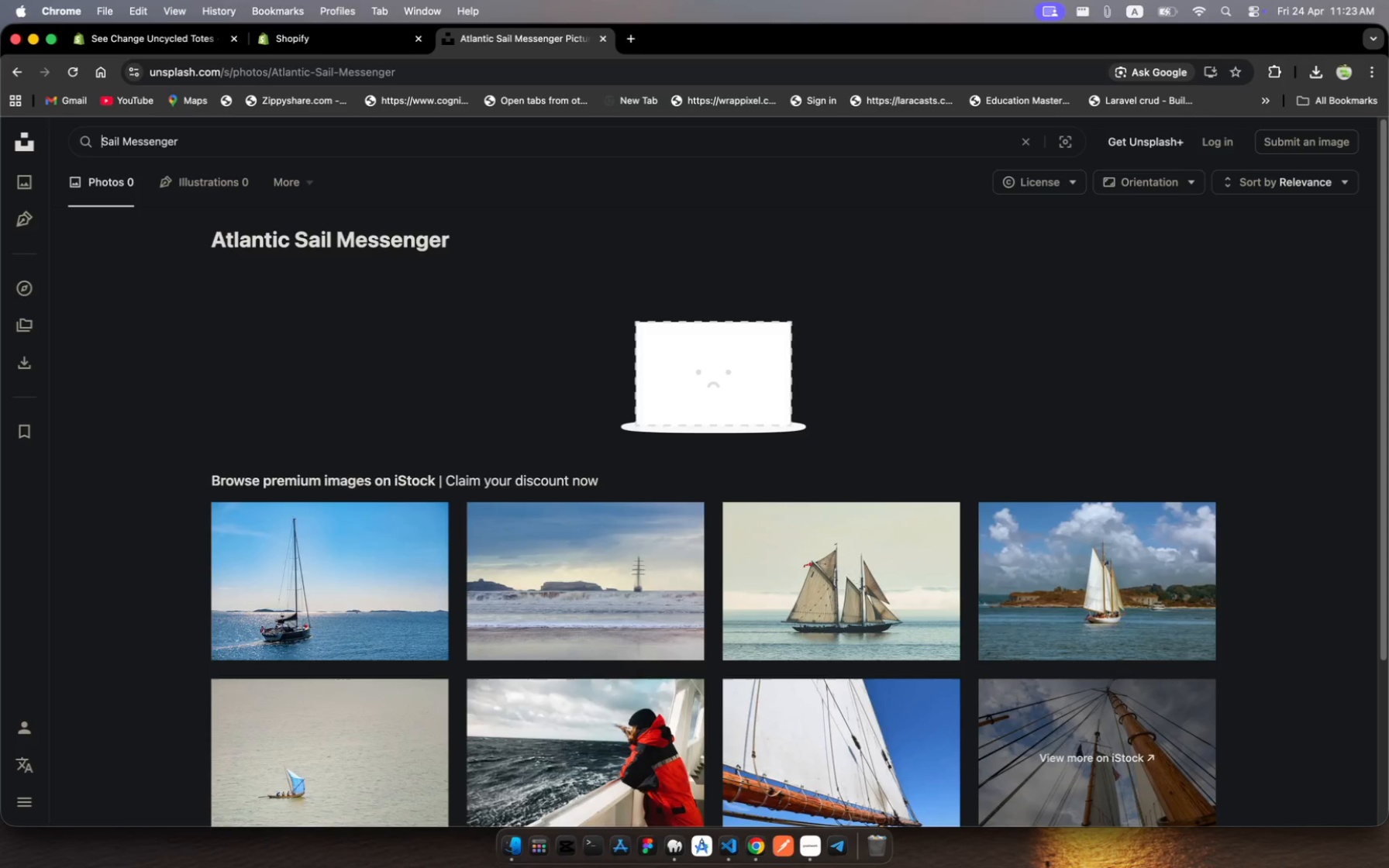 
key(Backspace)
 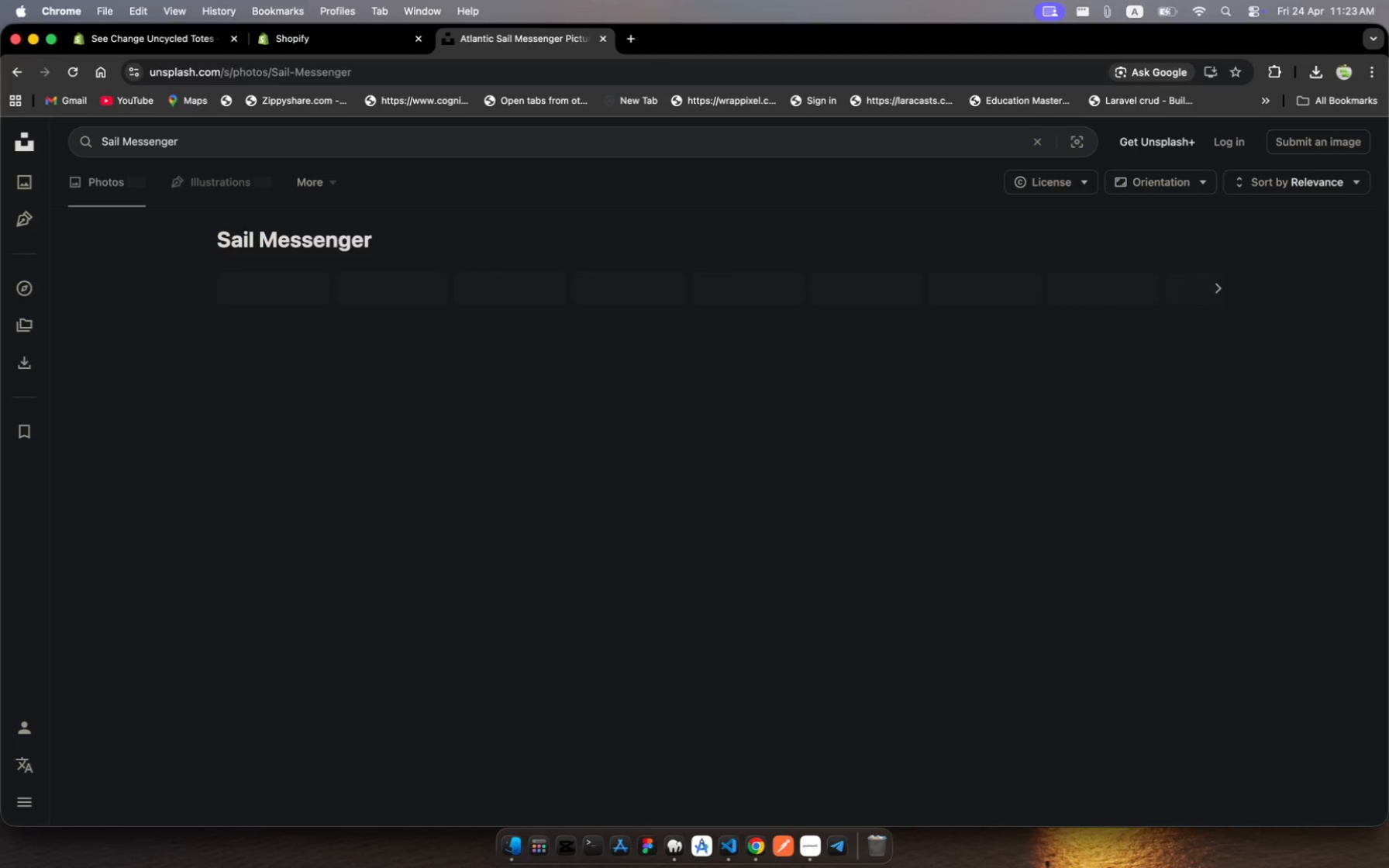 
key(Enter)
 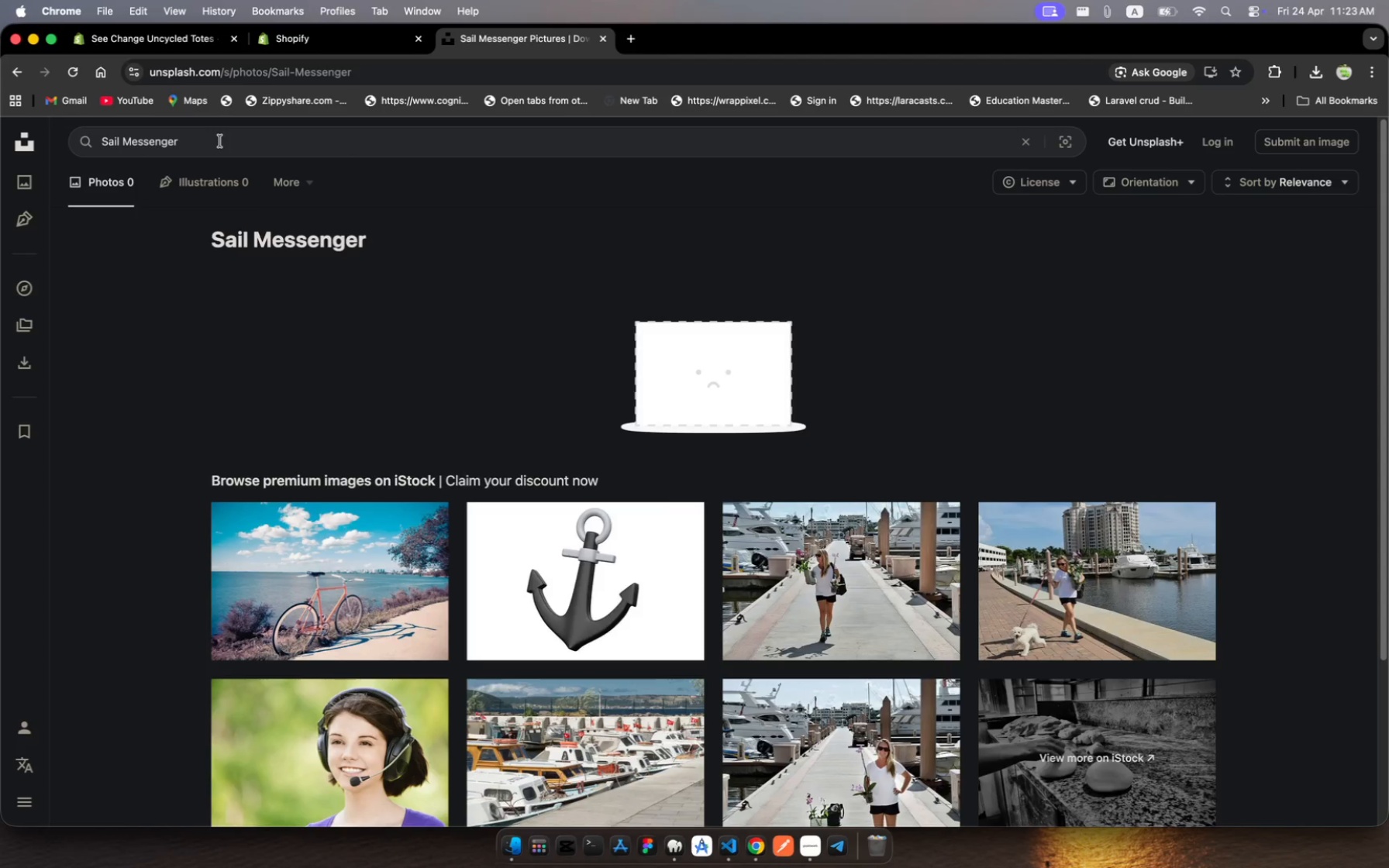 
wait(6.07)
 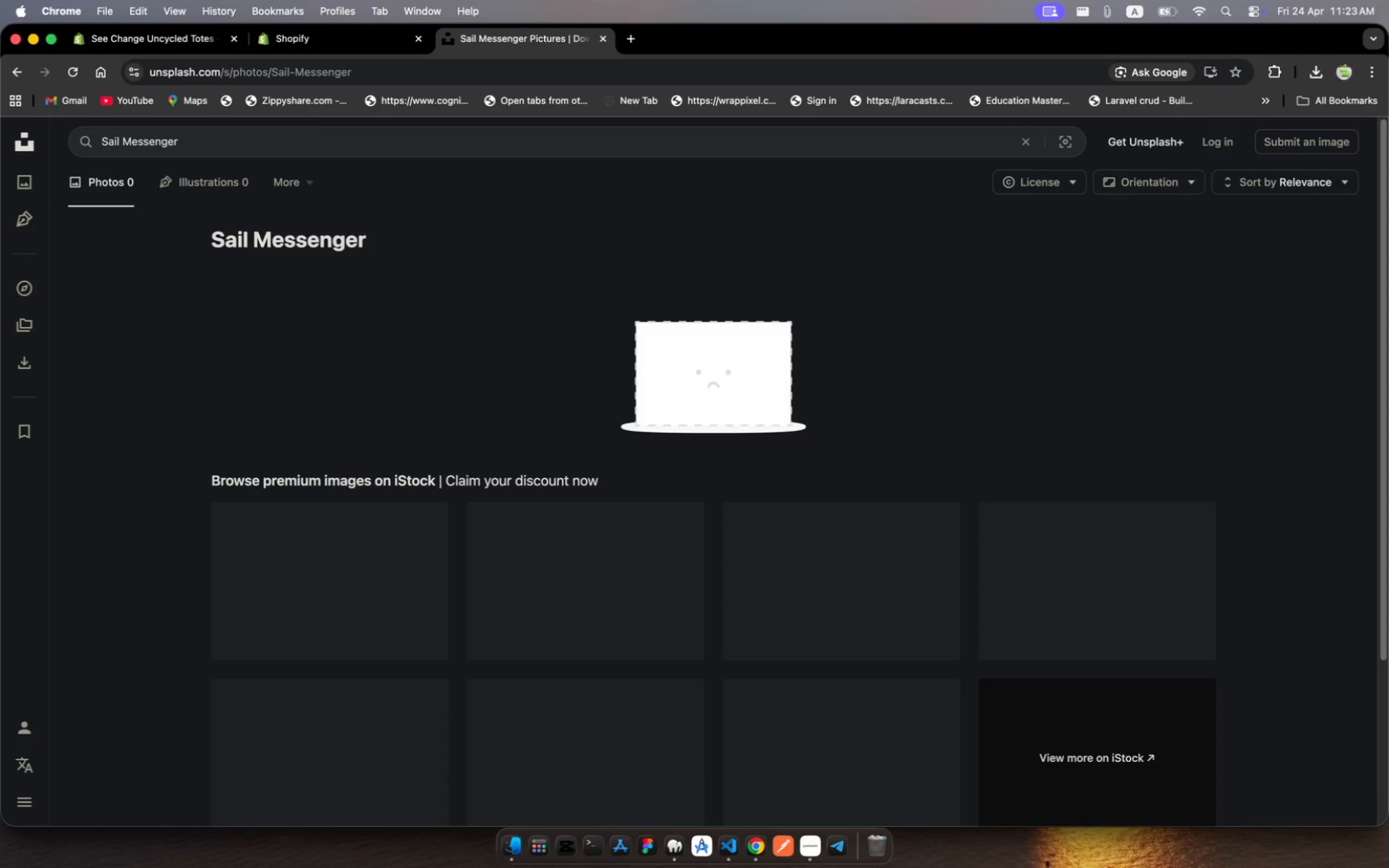 
scroll: coordinate [365, 274], scroll_direction: down, amount: 5.0
 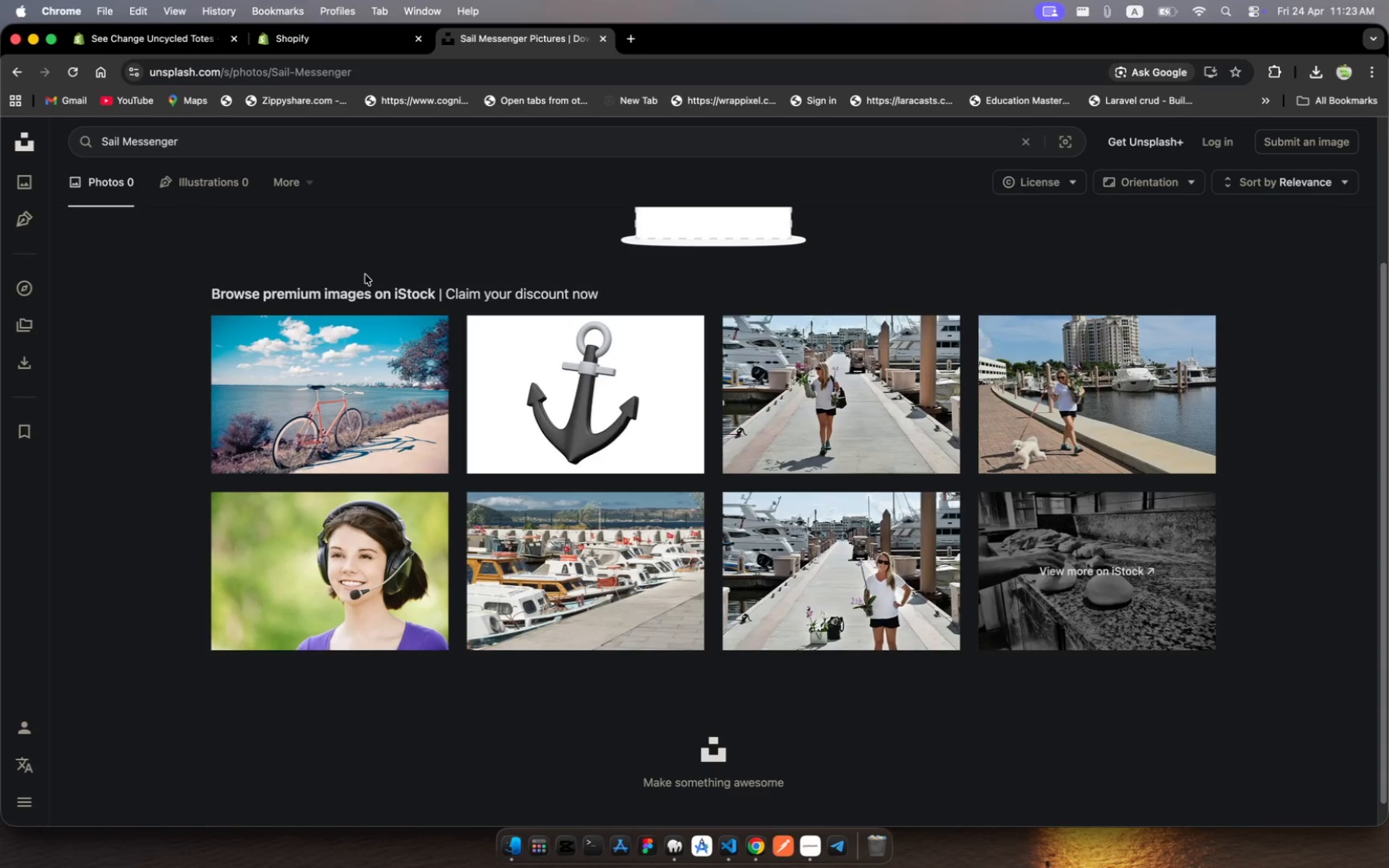 
wait(8.83)
 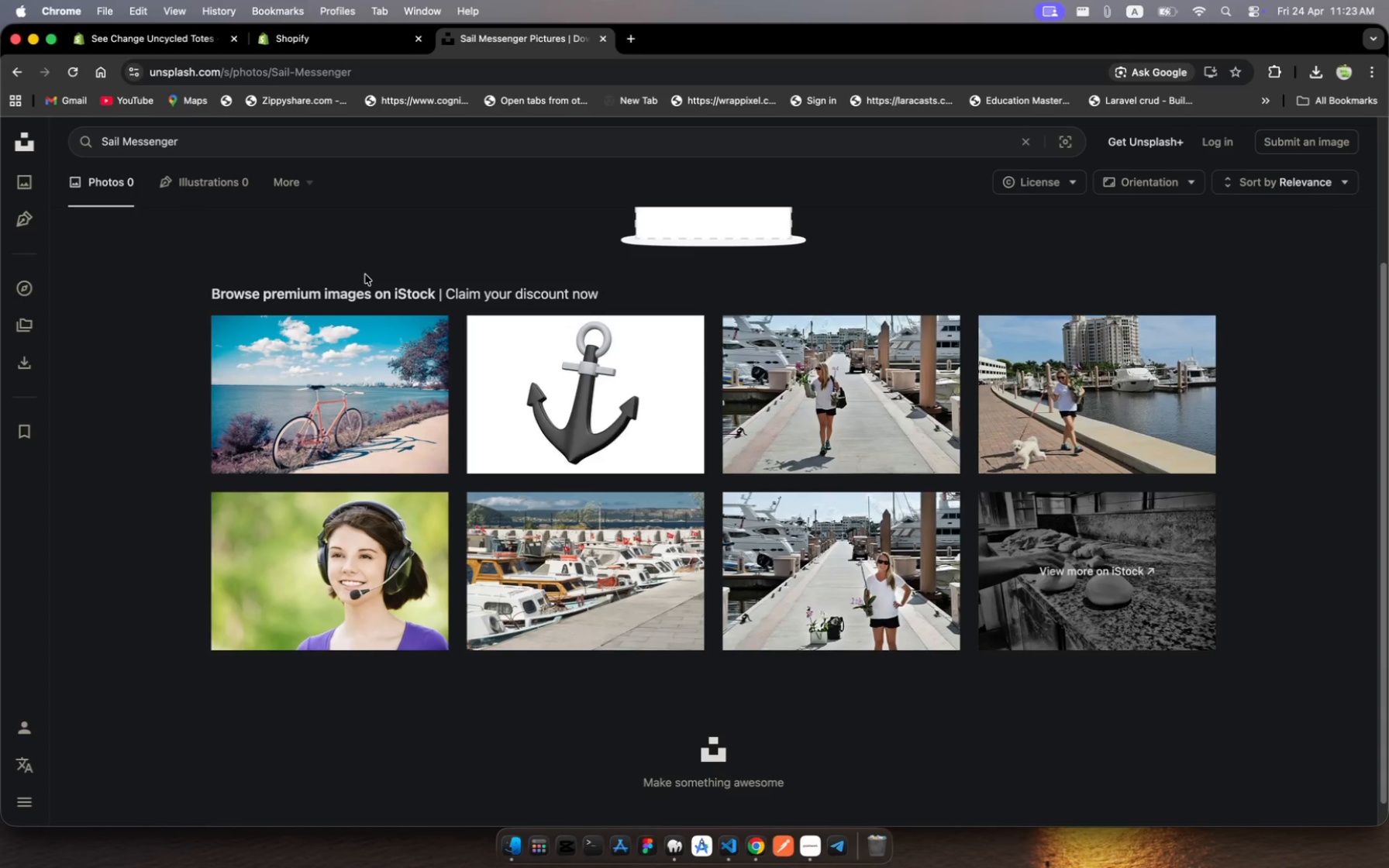 
scroll: coordinate [523, 528], scroll_direction: down, amount: 1.0
 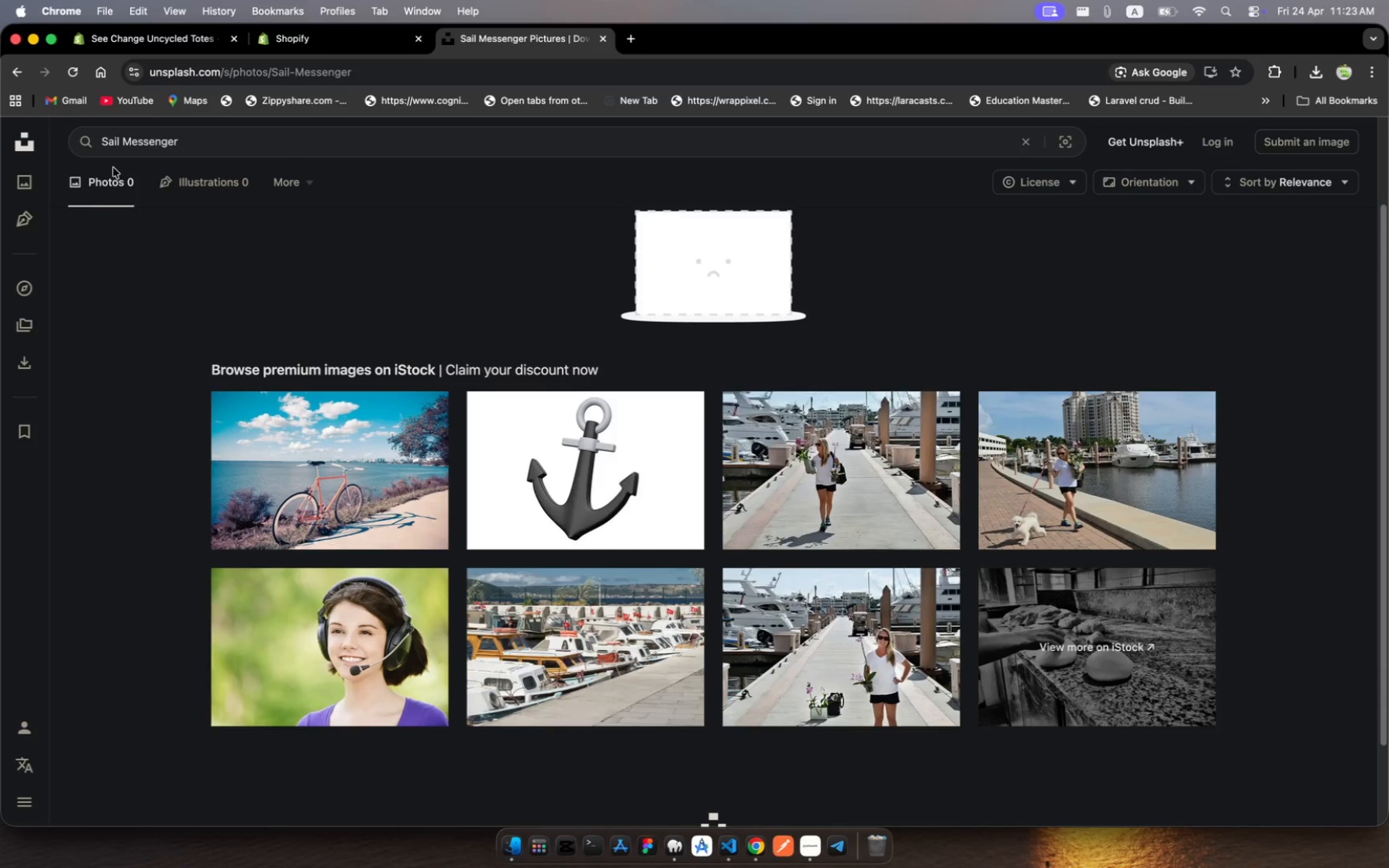 
double_click([142, 142])
 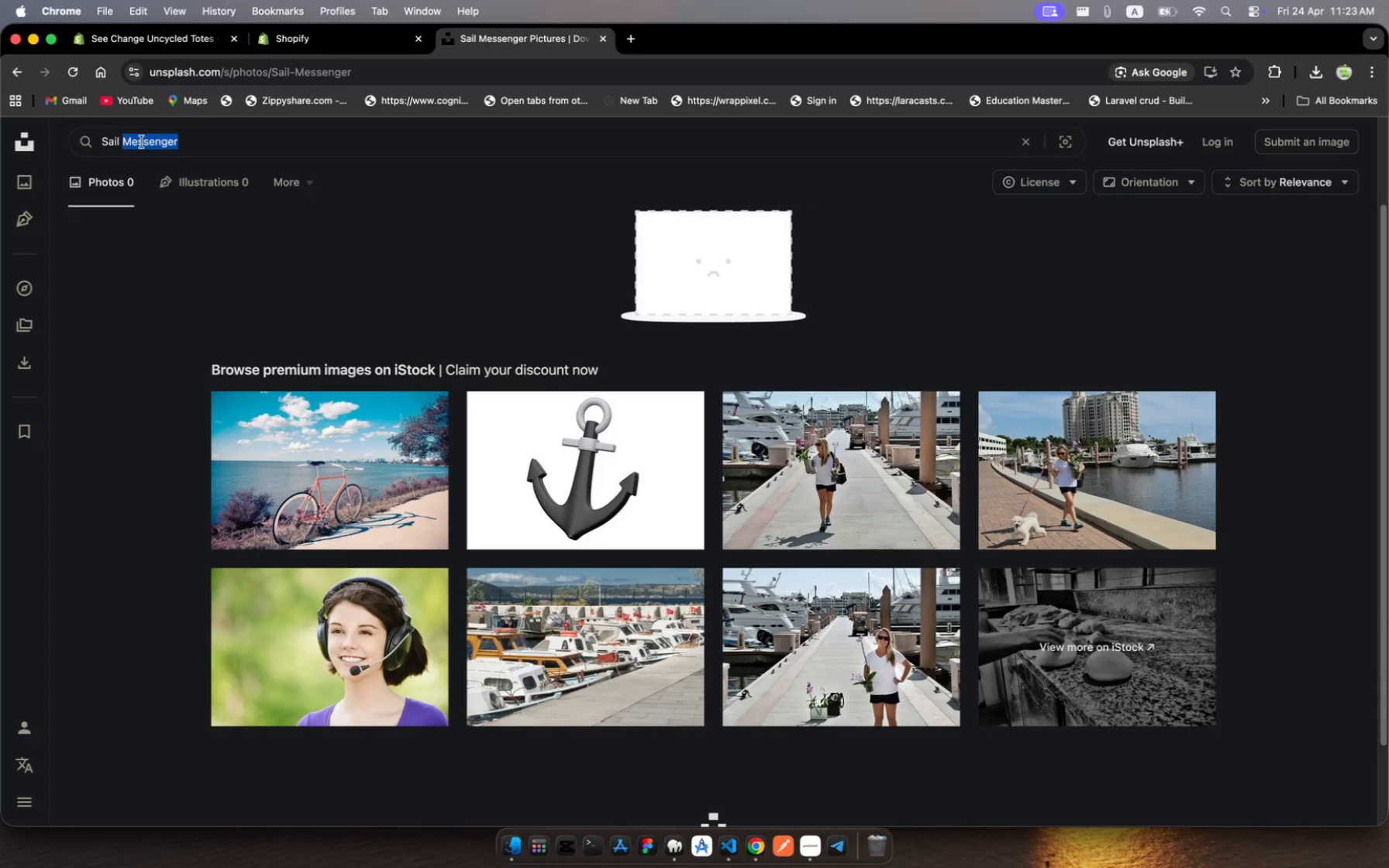 
type(bag)
 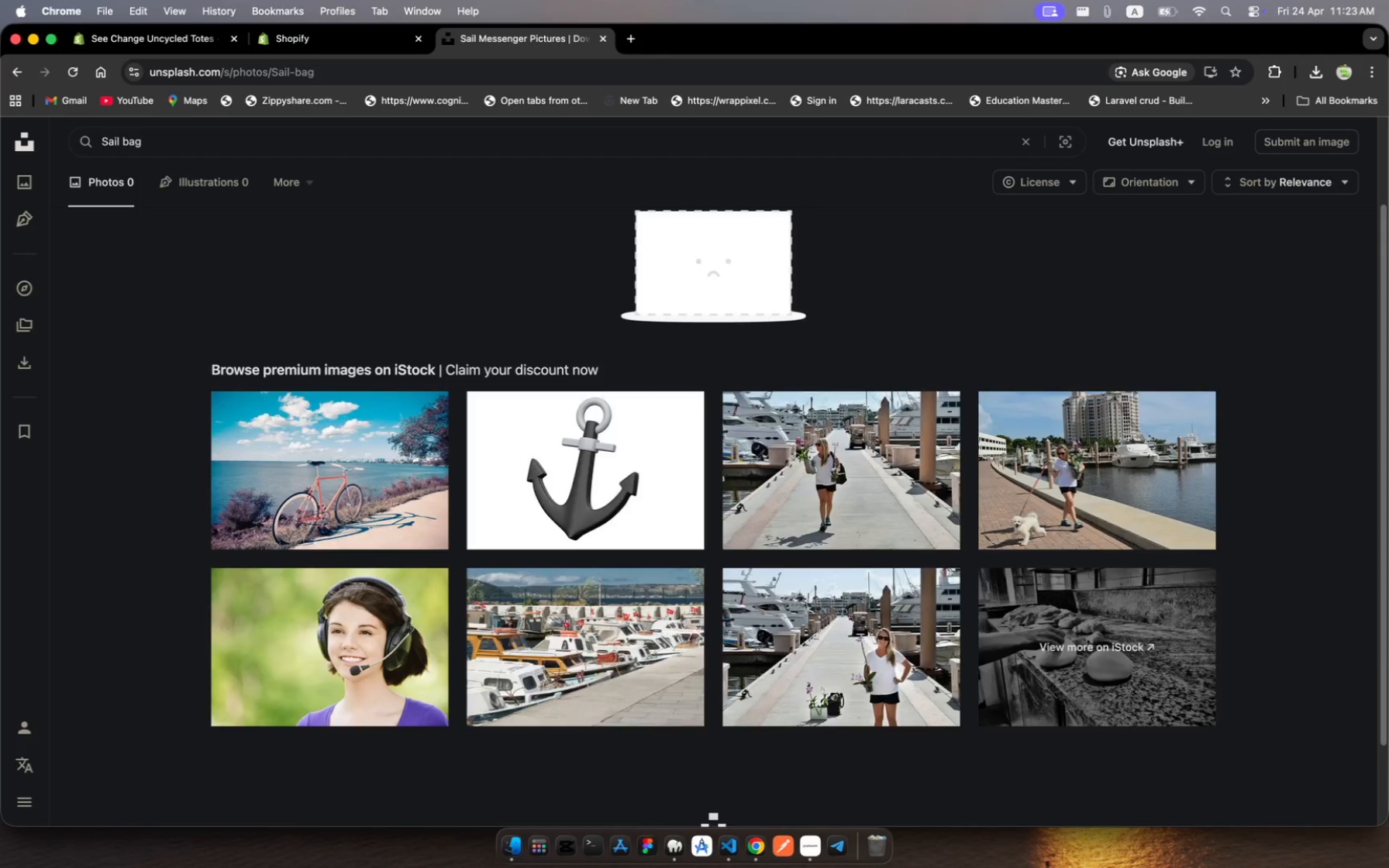 
key(Enter)
 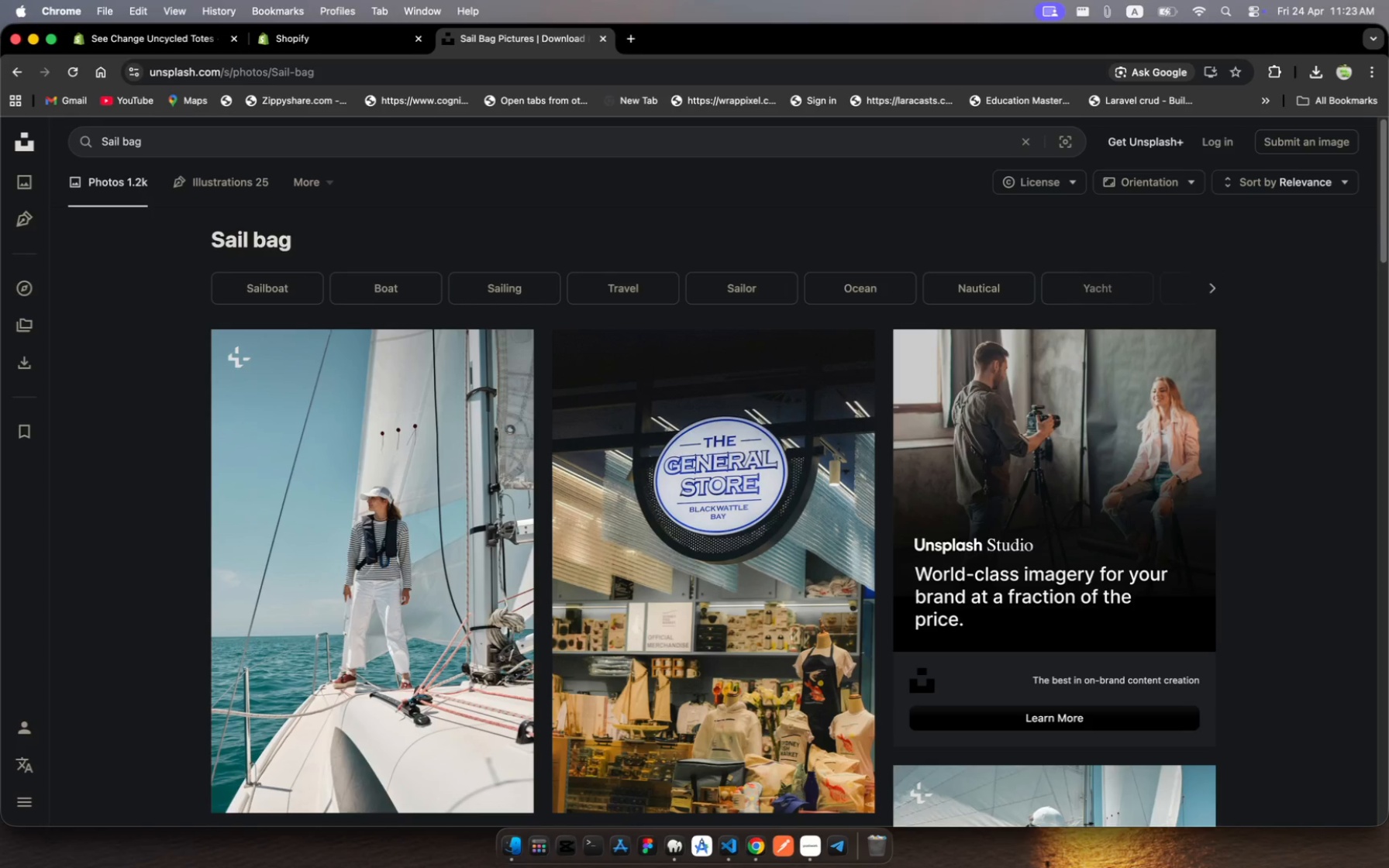 
wait(5.73)
 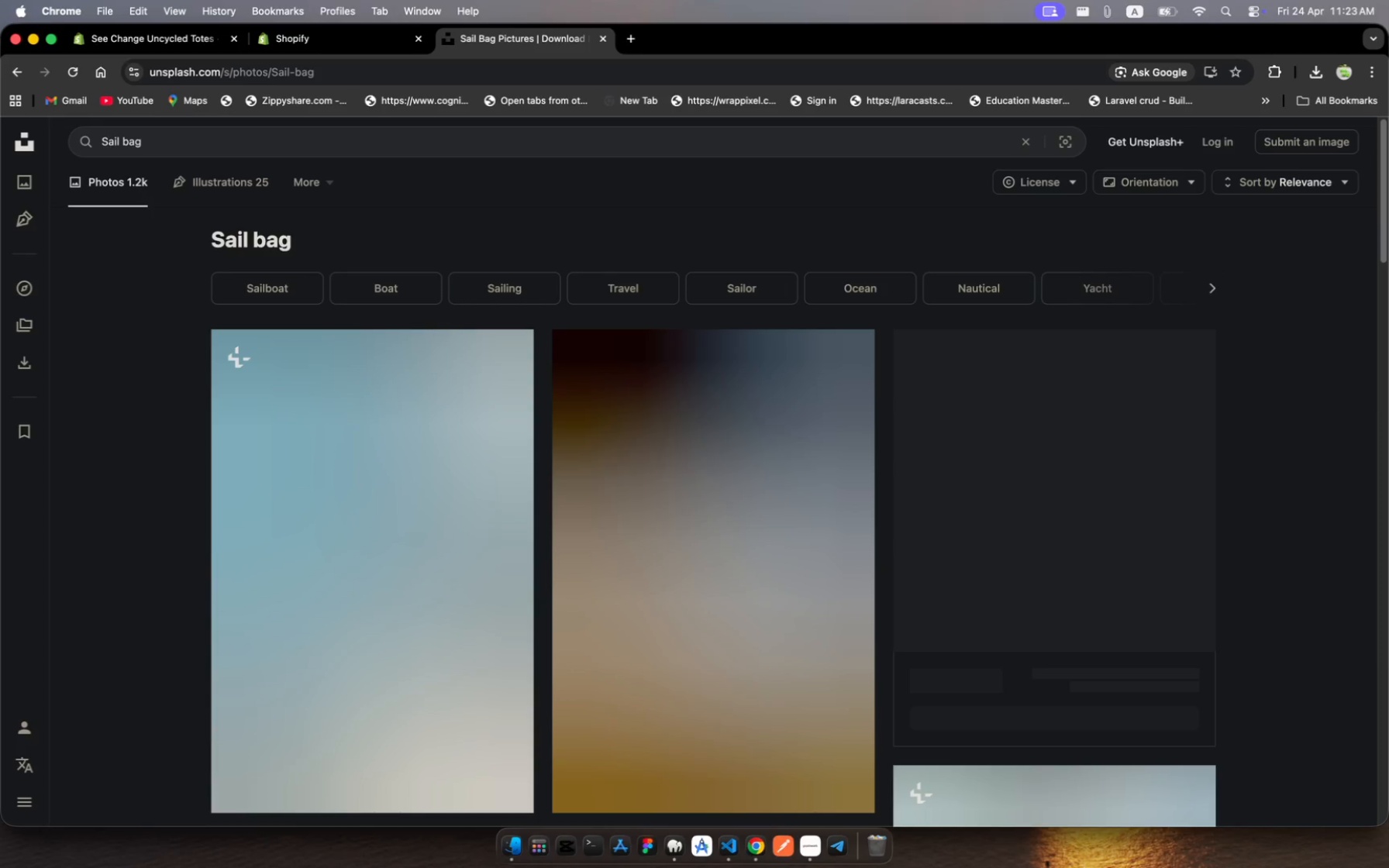 
scroll: coordinate [644, 432], scroll_direction: down, amount: 67.0
 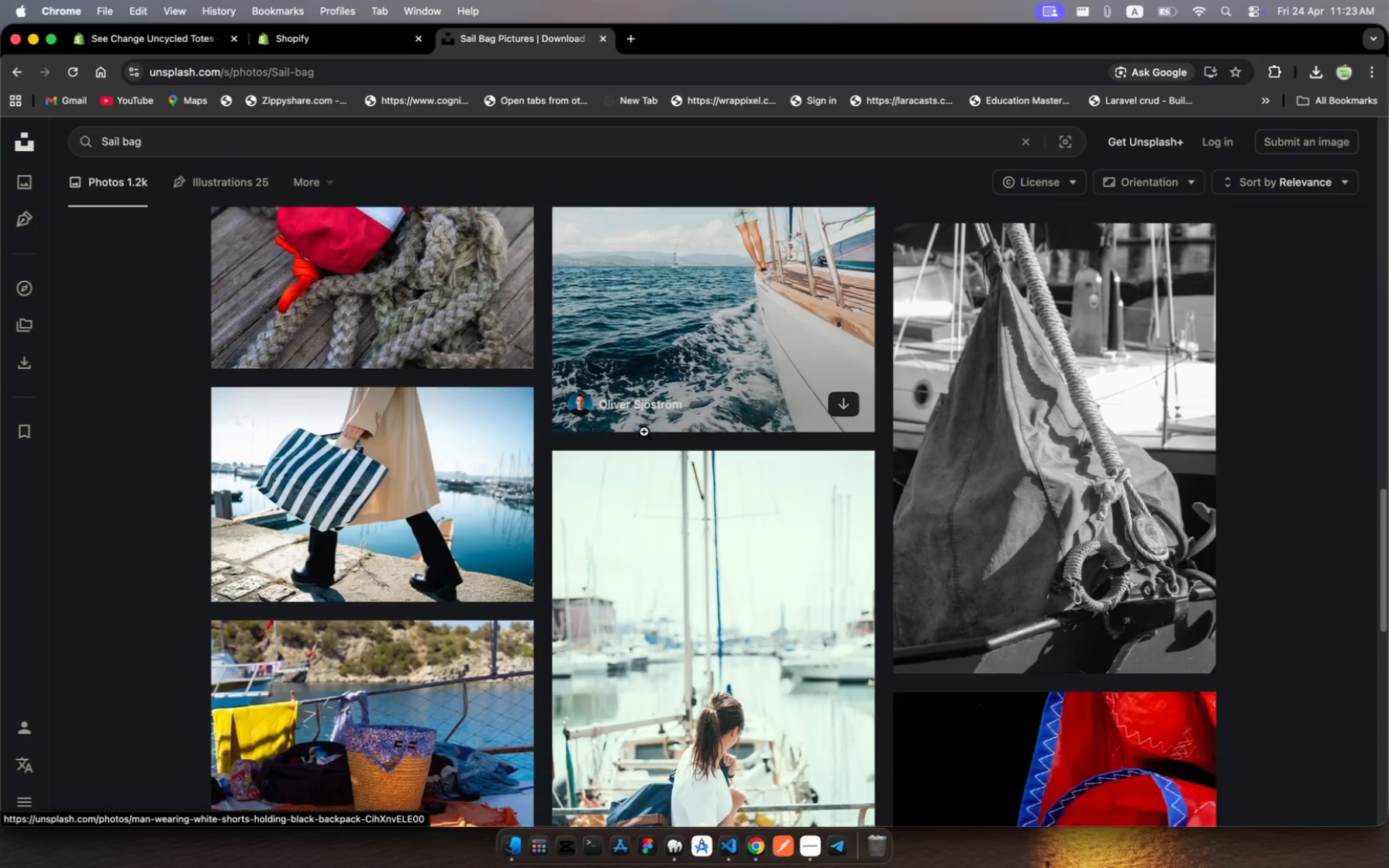 
scroll: coordinate [644, 432], scroll_direction: up, amount: 3.0
 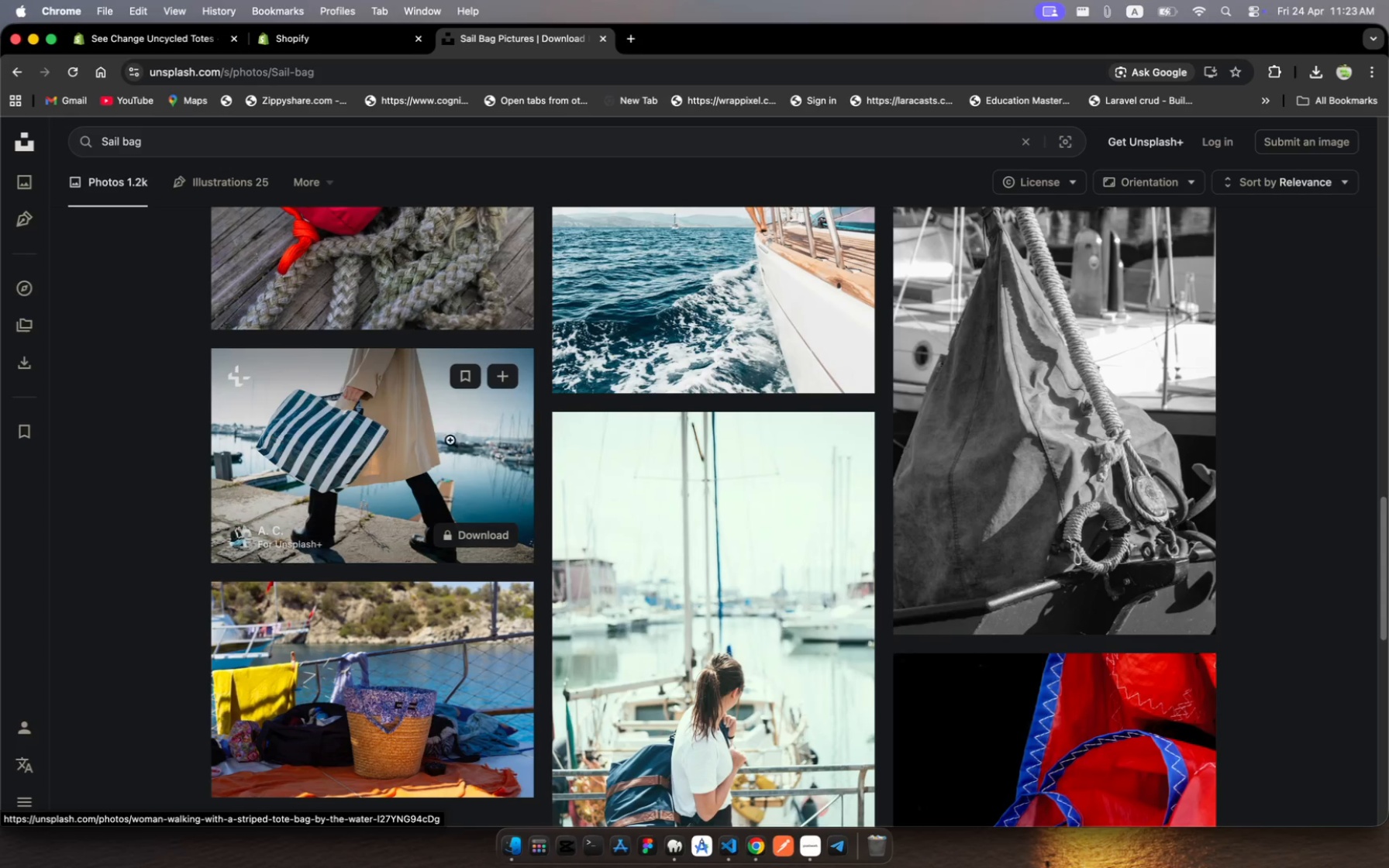 
left_click([452, 455])
 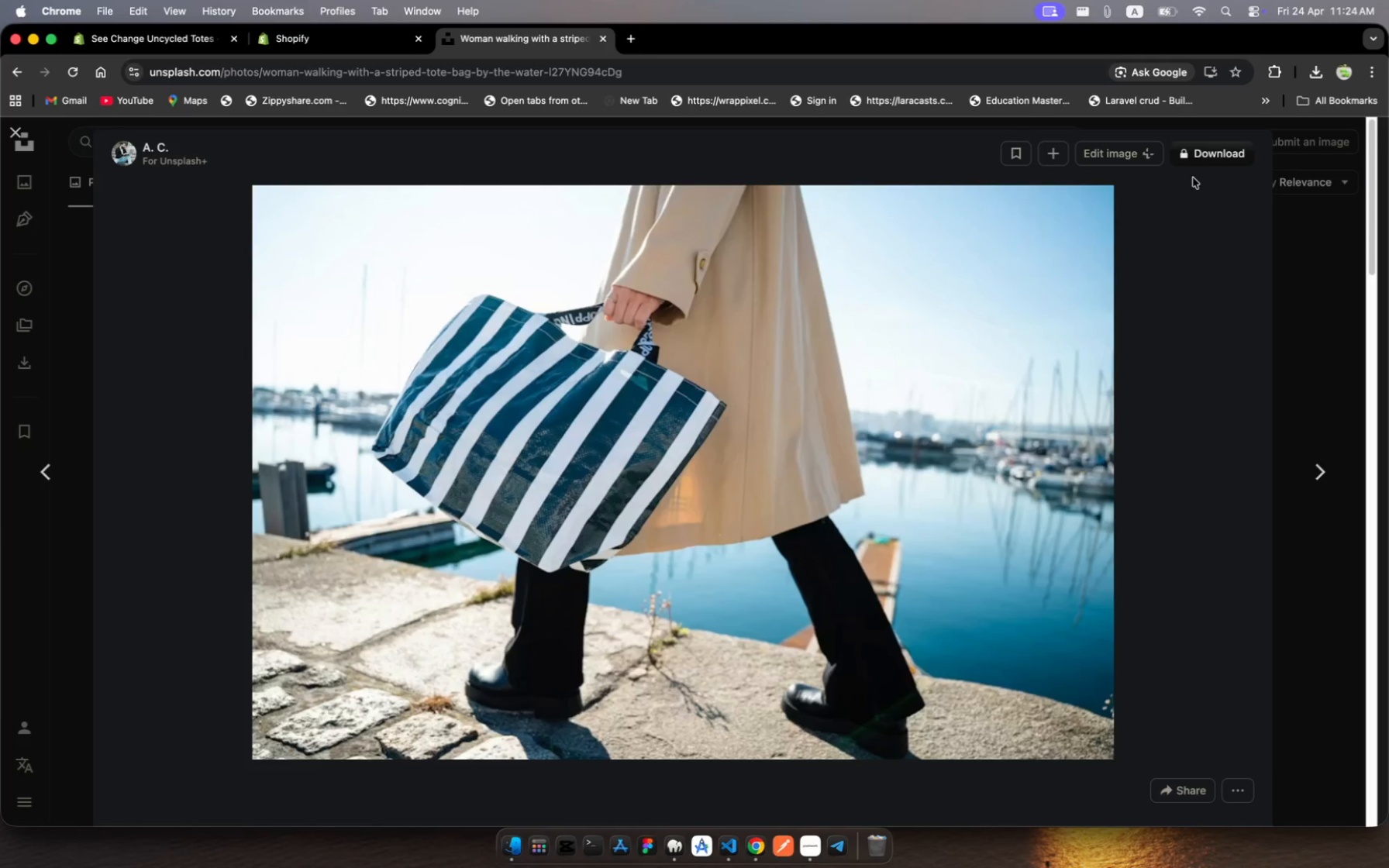 
left_click([1212, 150])
 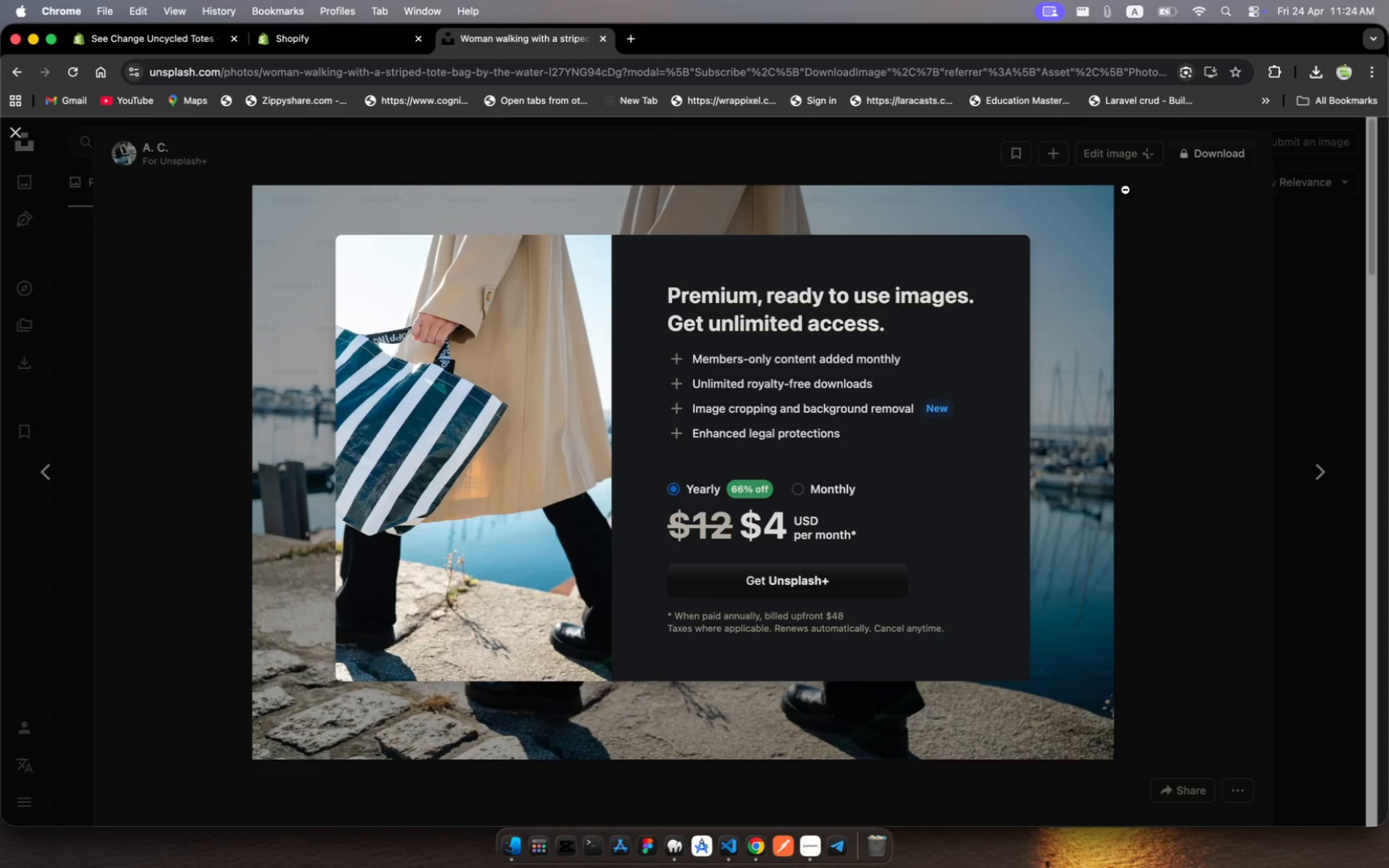 
hold_key(key=Escape, duration=0.32)
 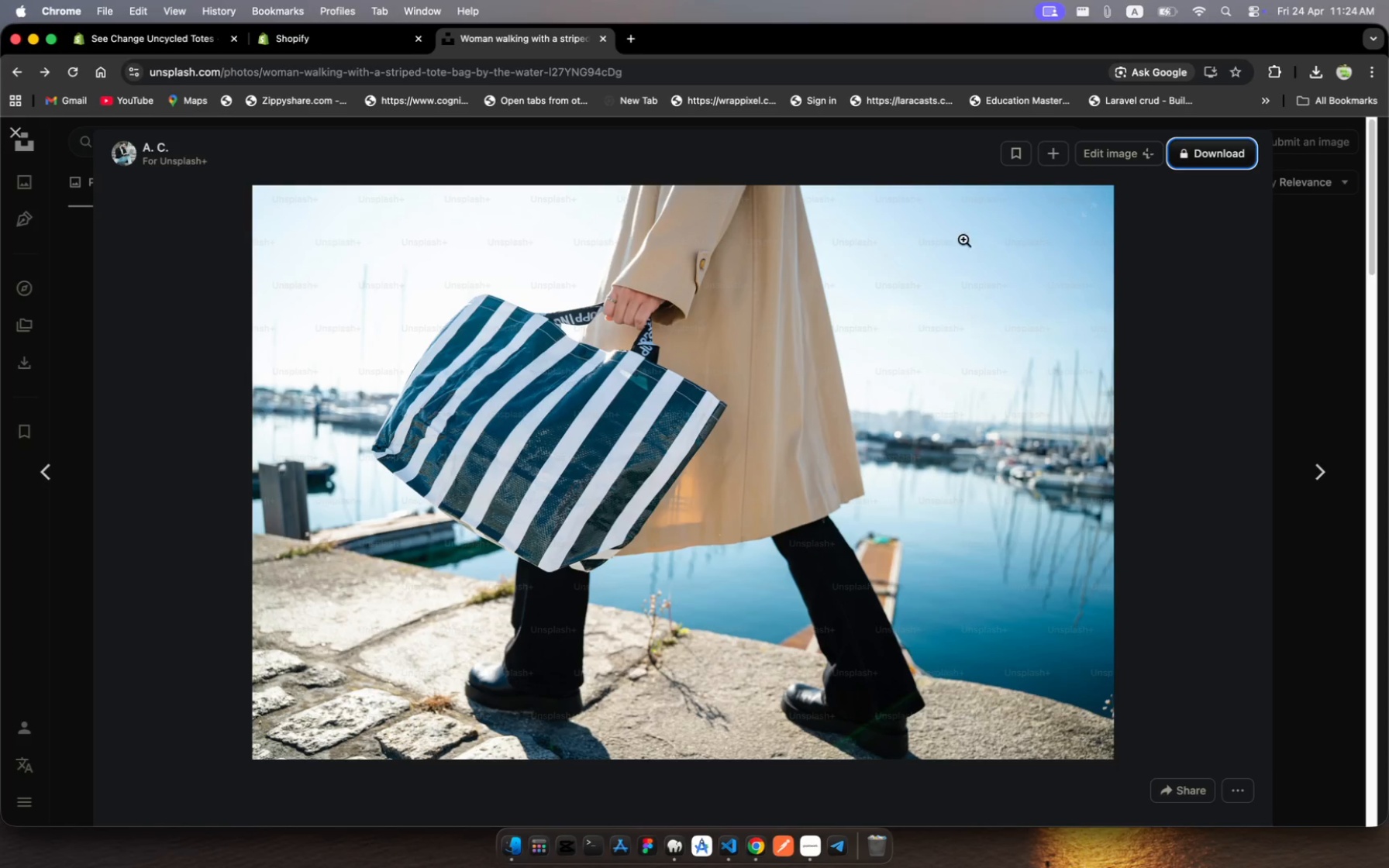 
key(Escape)
 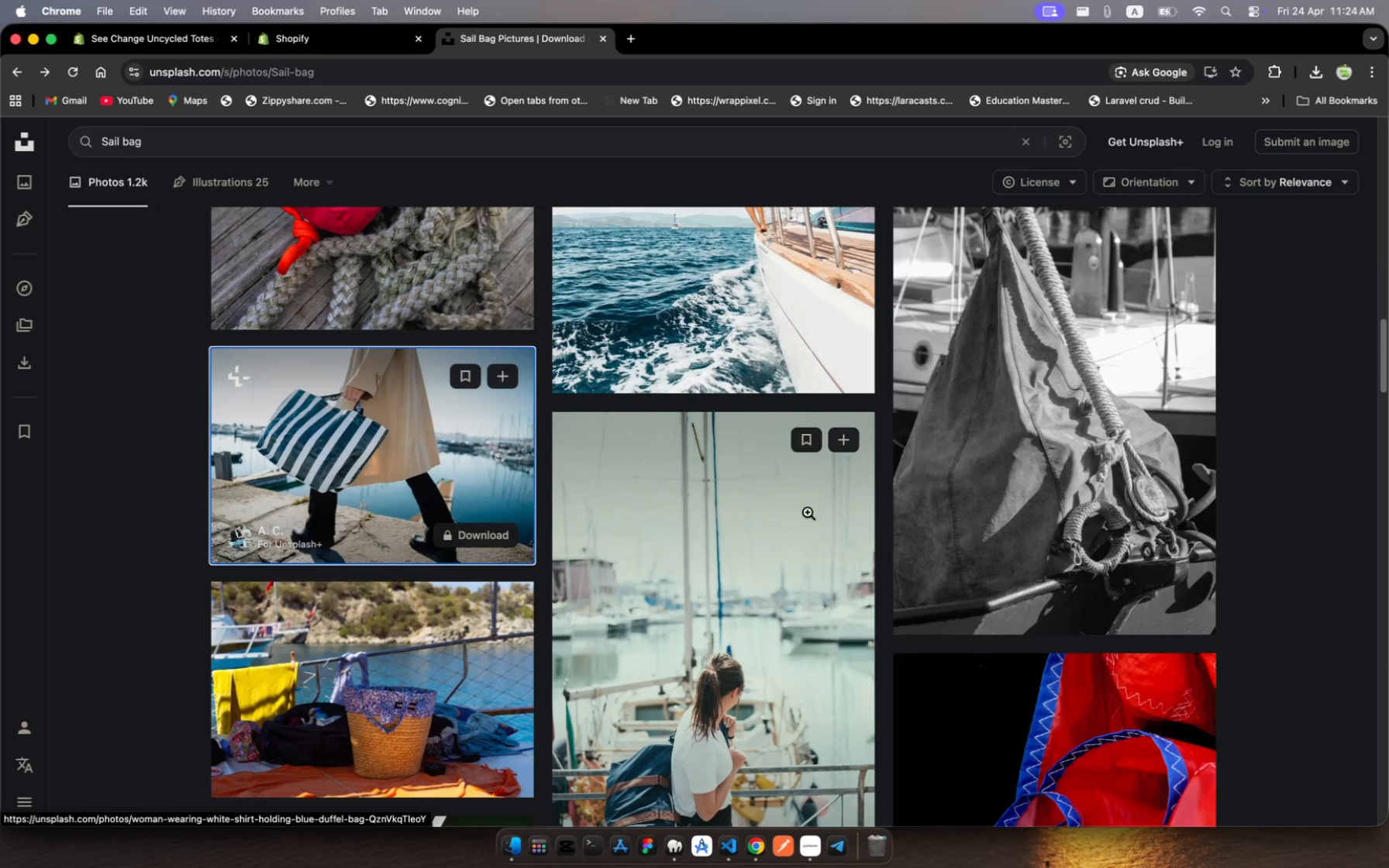 
scroll: coordinate [452, 708], scroll_direction: down, amount: 64.0
 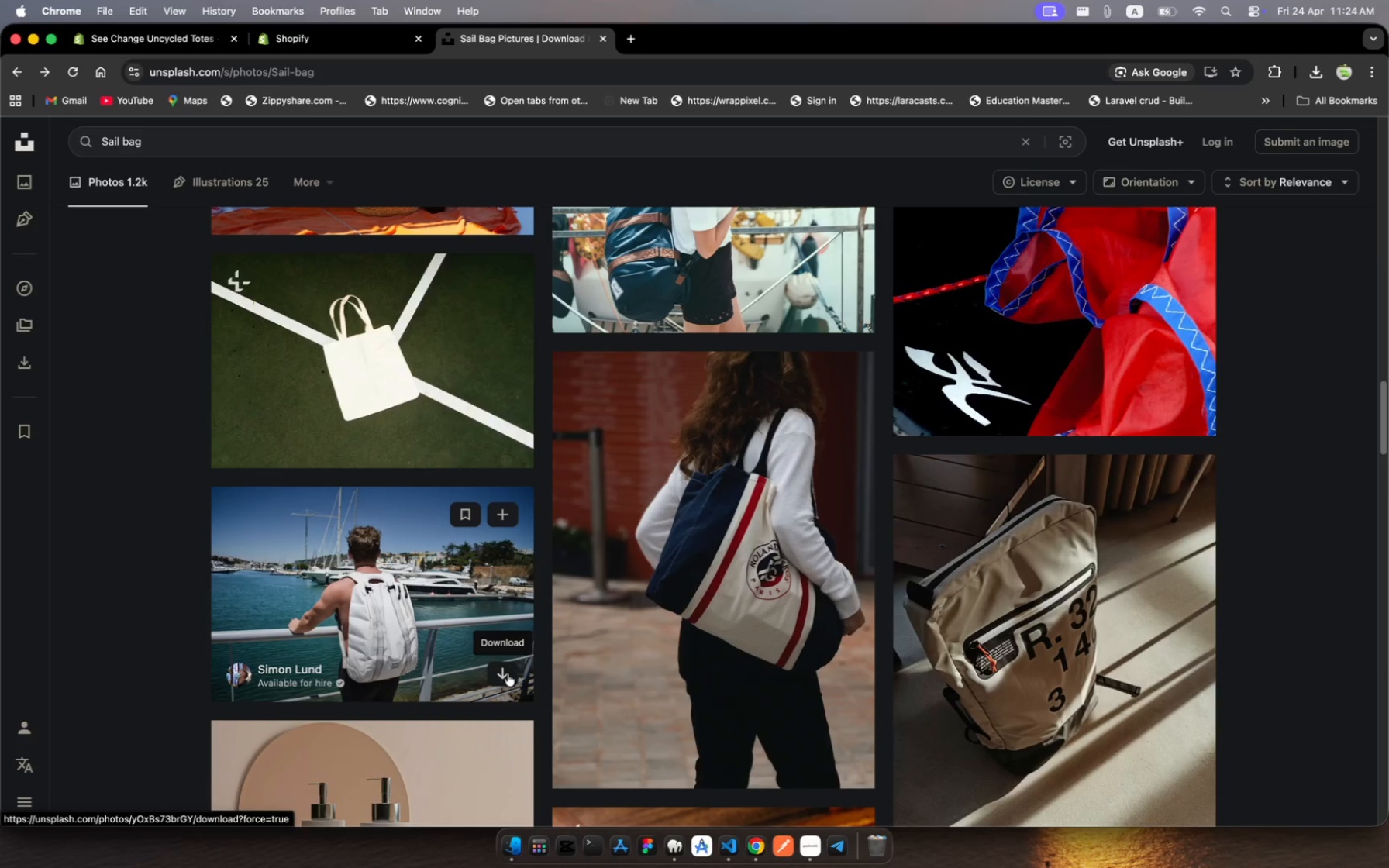 
left_click([506, 673])
 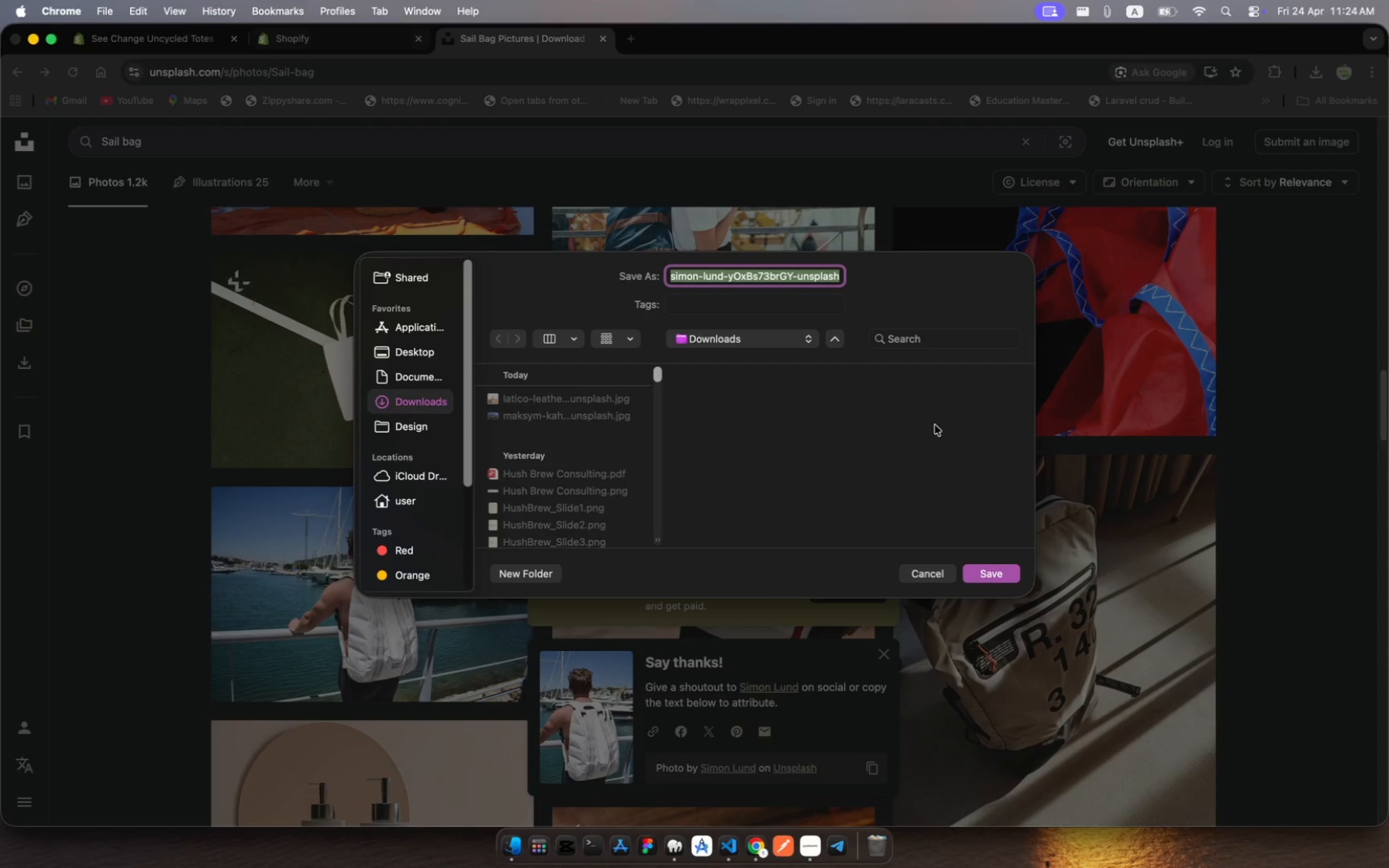 
wait(5.79)
 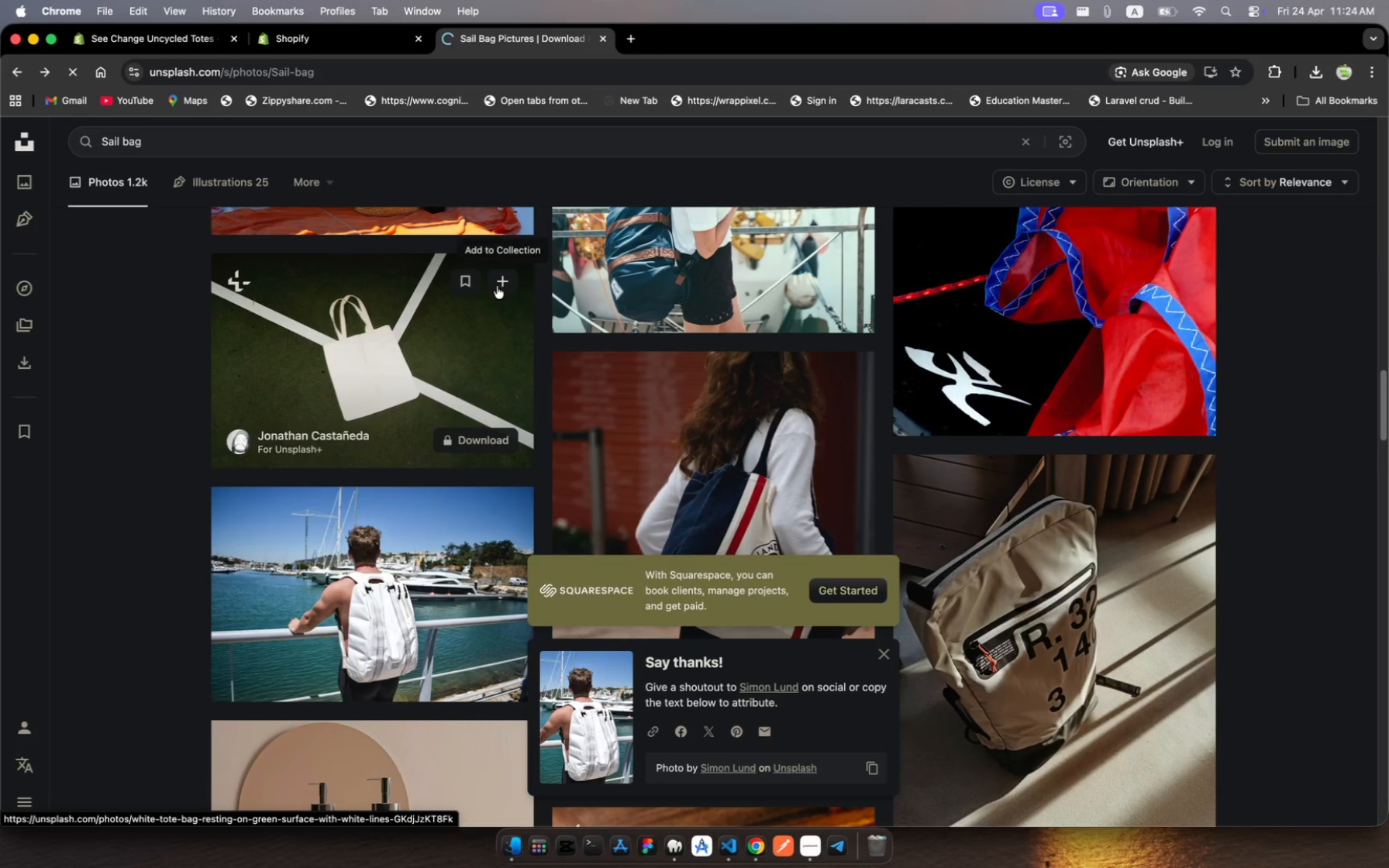 
left_click([997, 567])
 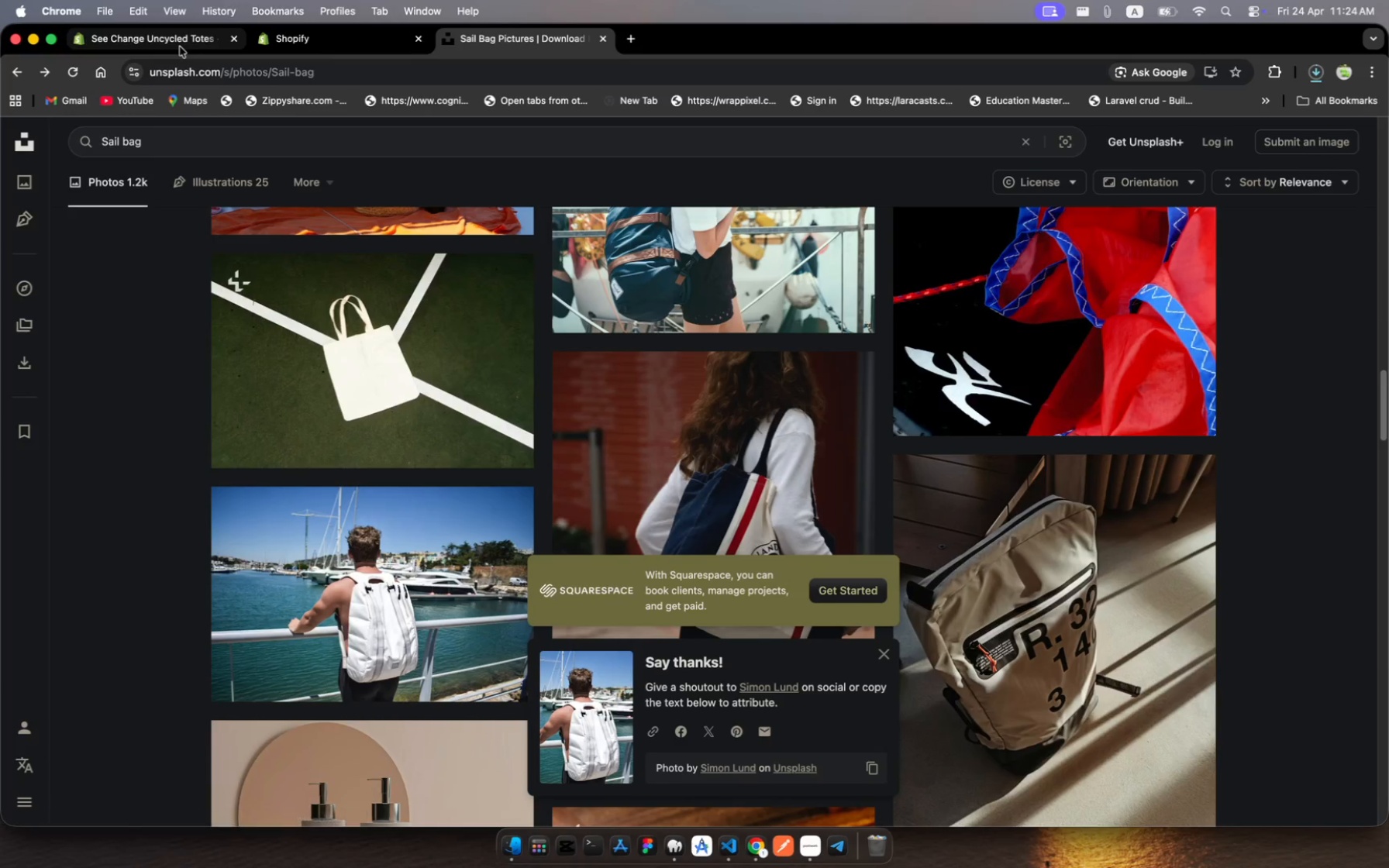 
left_click([172, 36])
 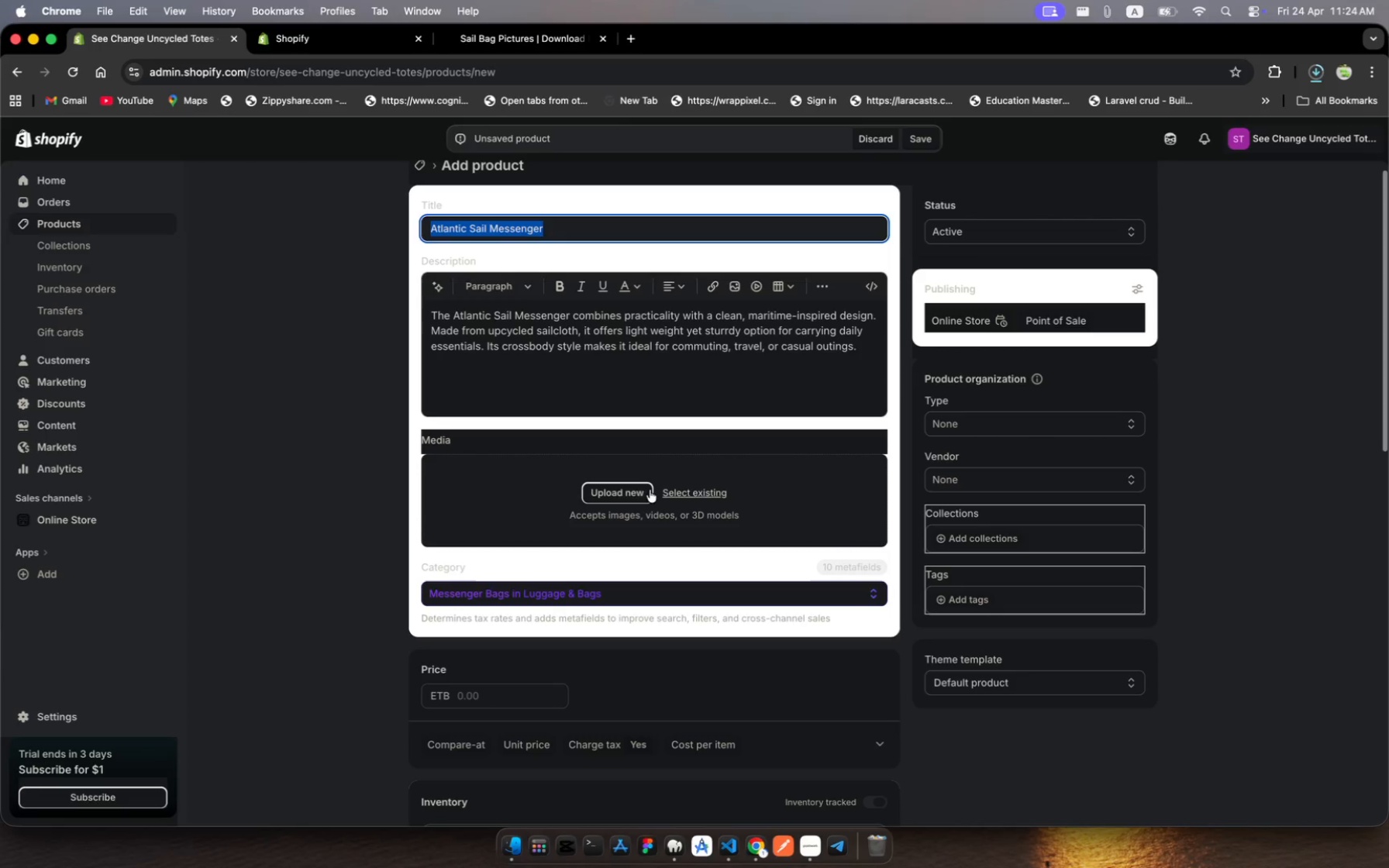 
left_click([627, 491])
 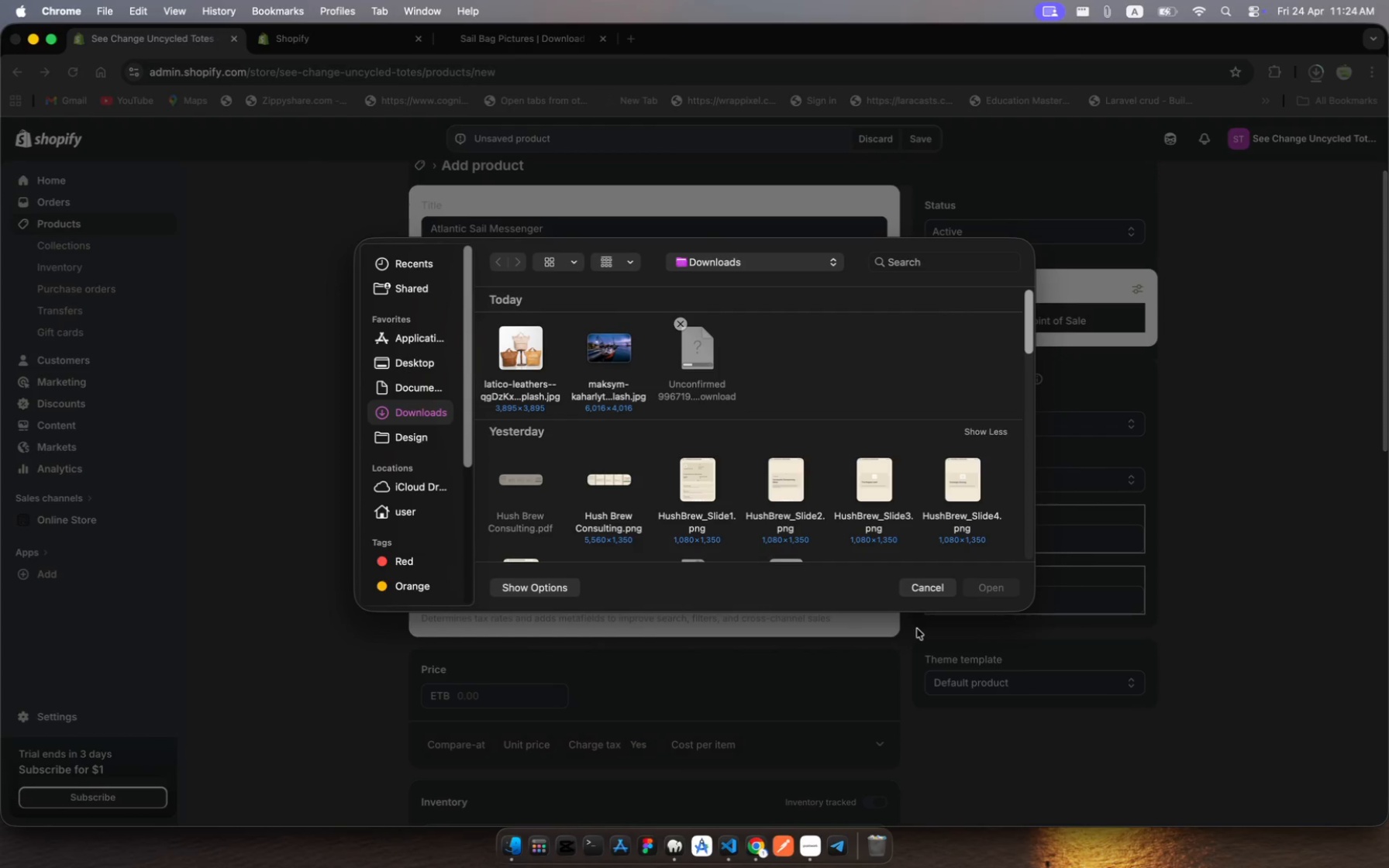 
wait(5.29)
 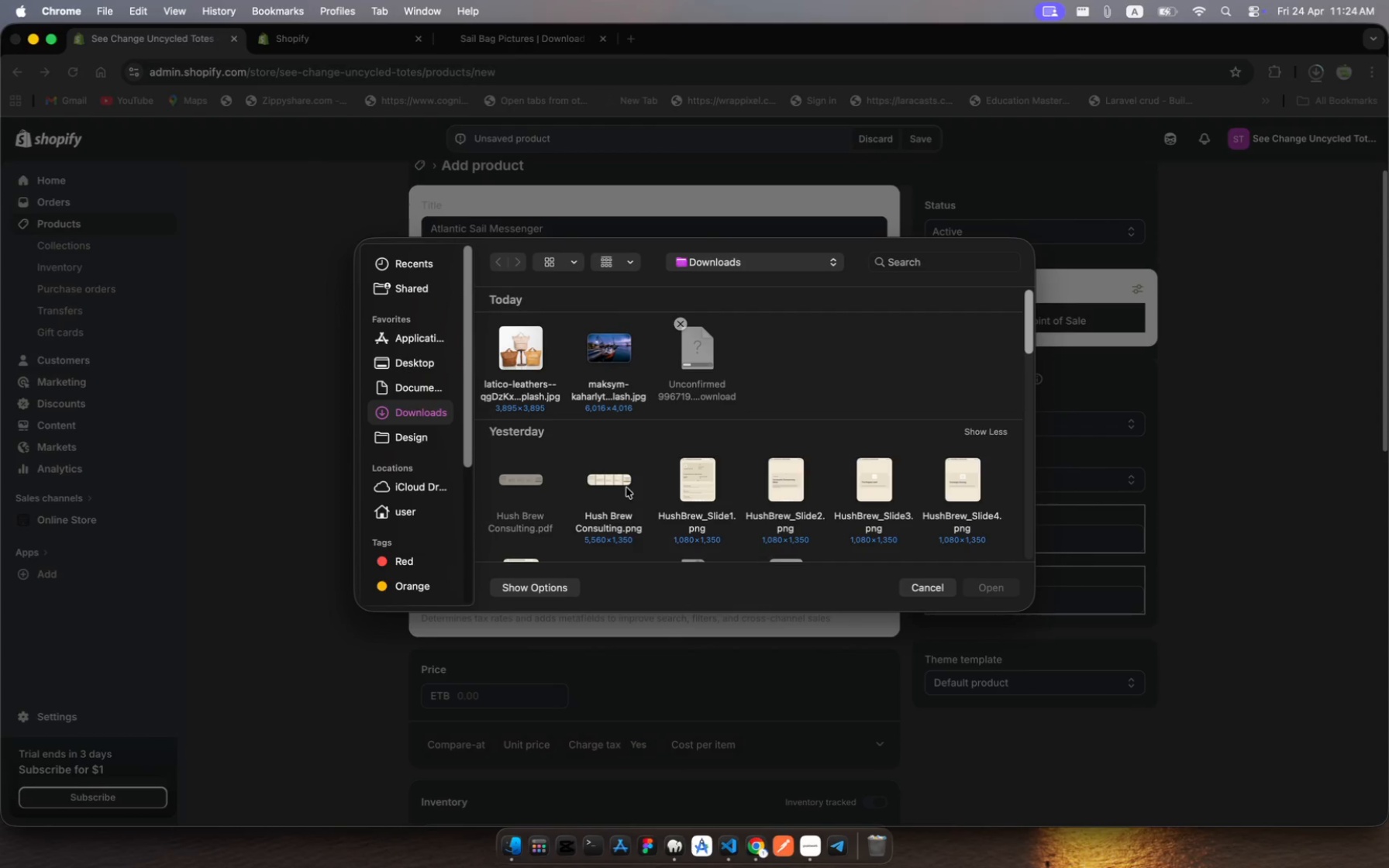 
left_click([932, 586])
 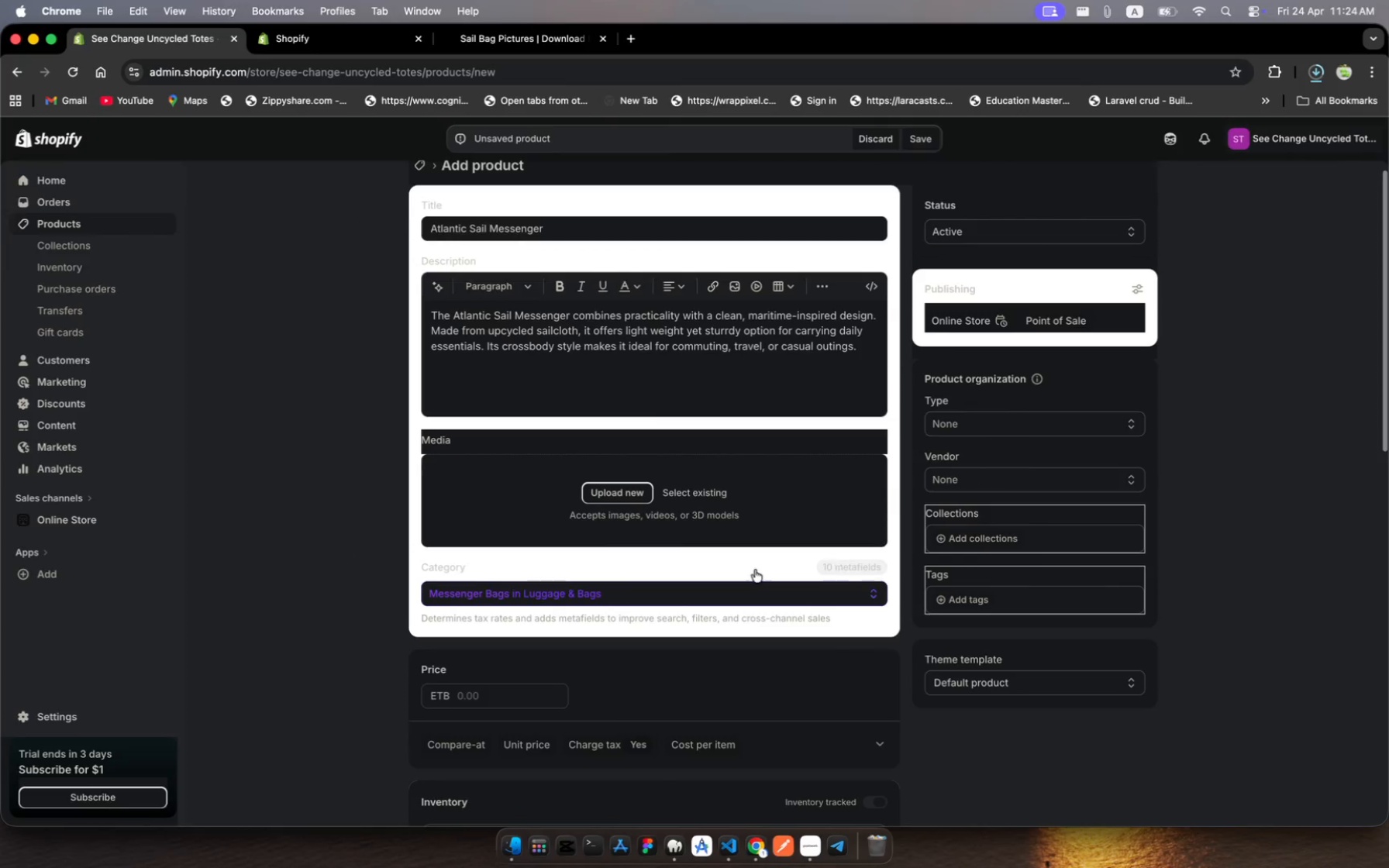 
scroll: coordinate [714, 629], scroll_direction: down, amount: 11.0
 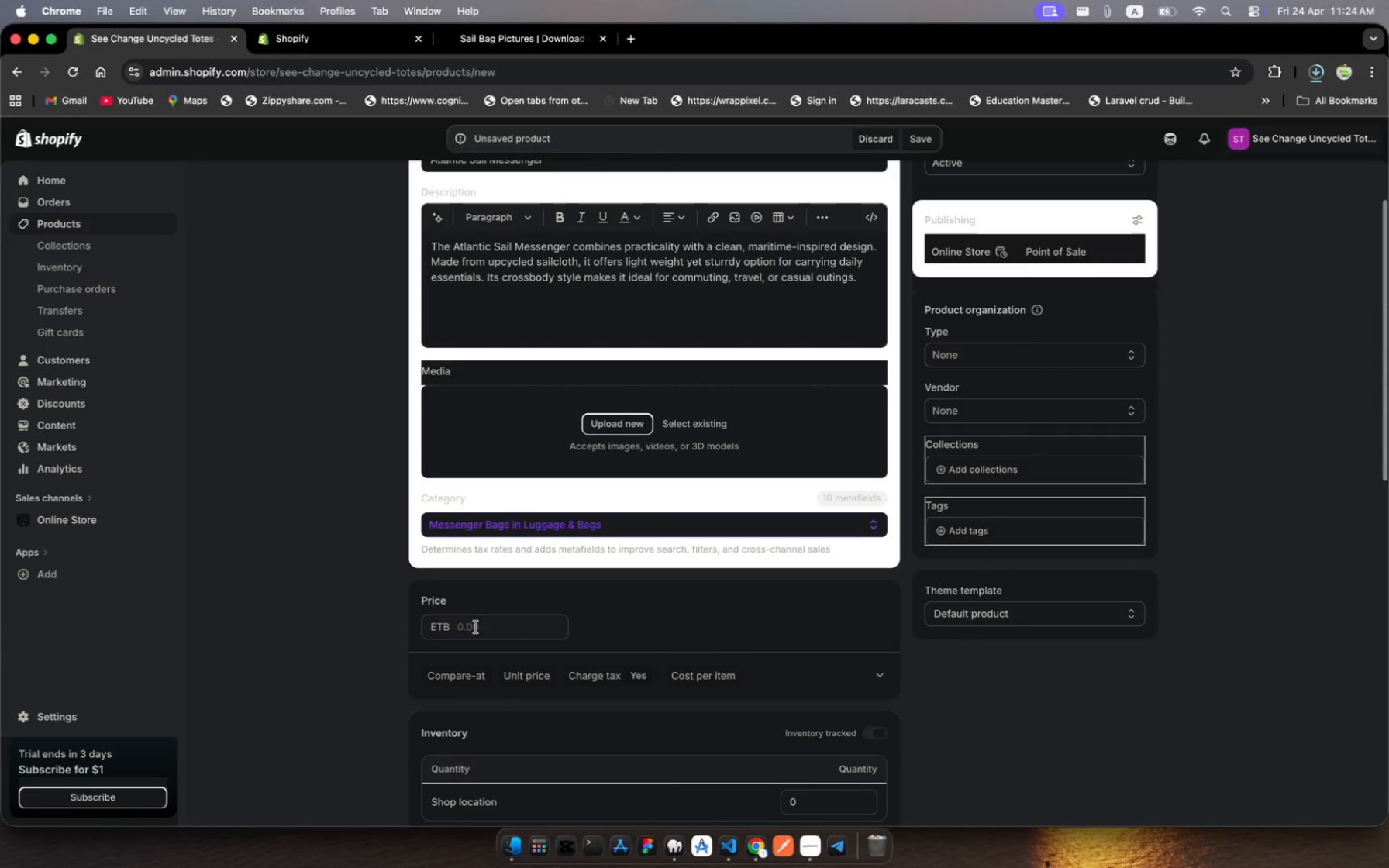 
left_click([477, 627])
 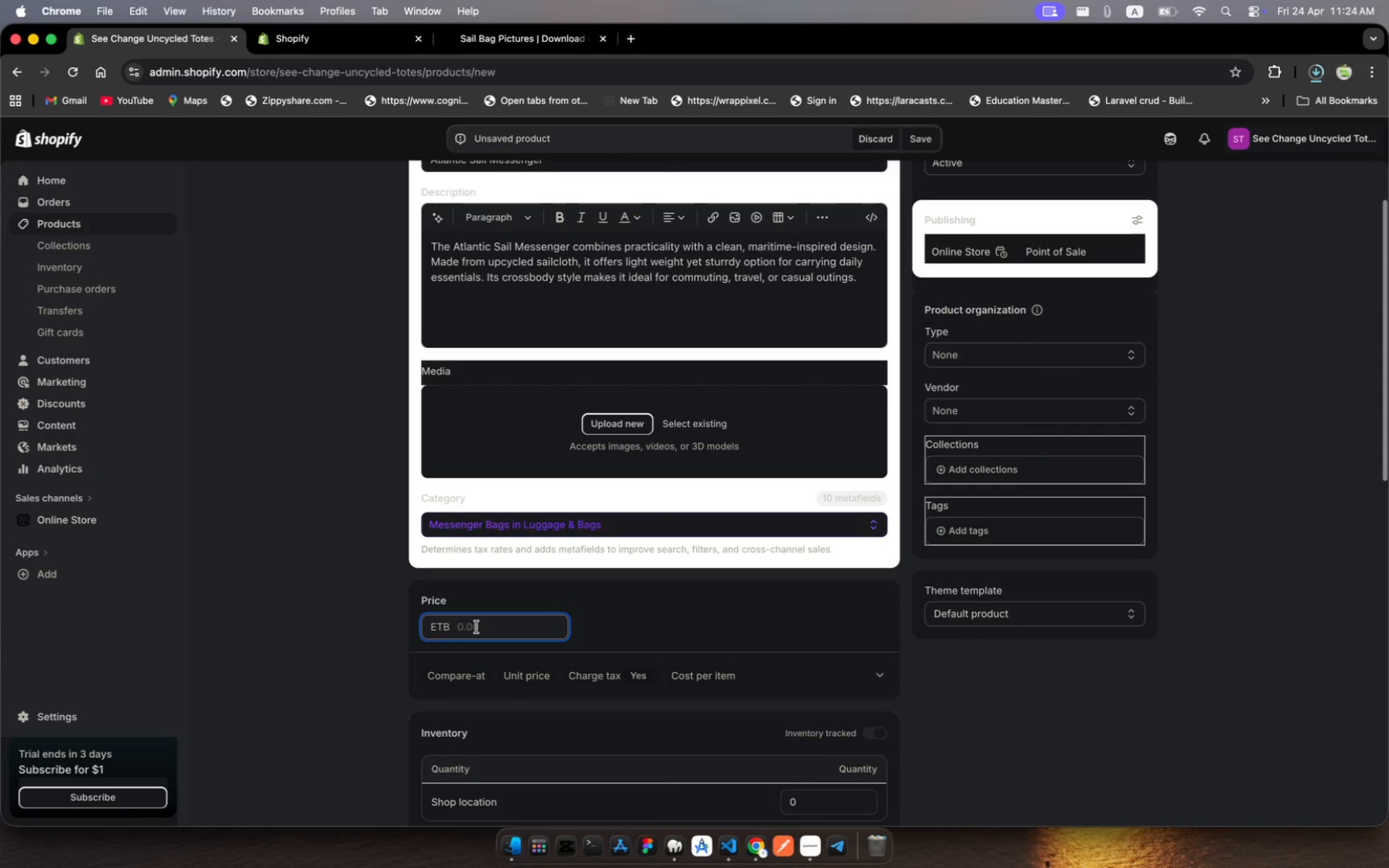 
type(650)
 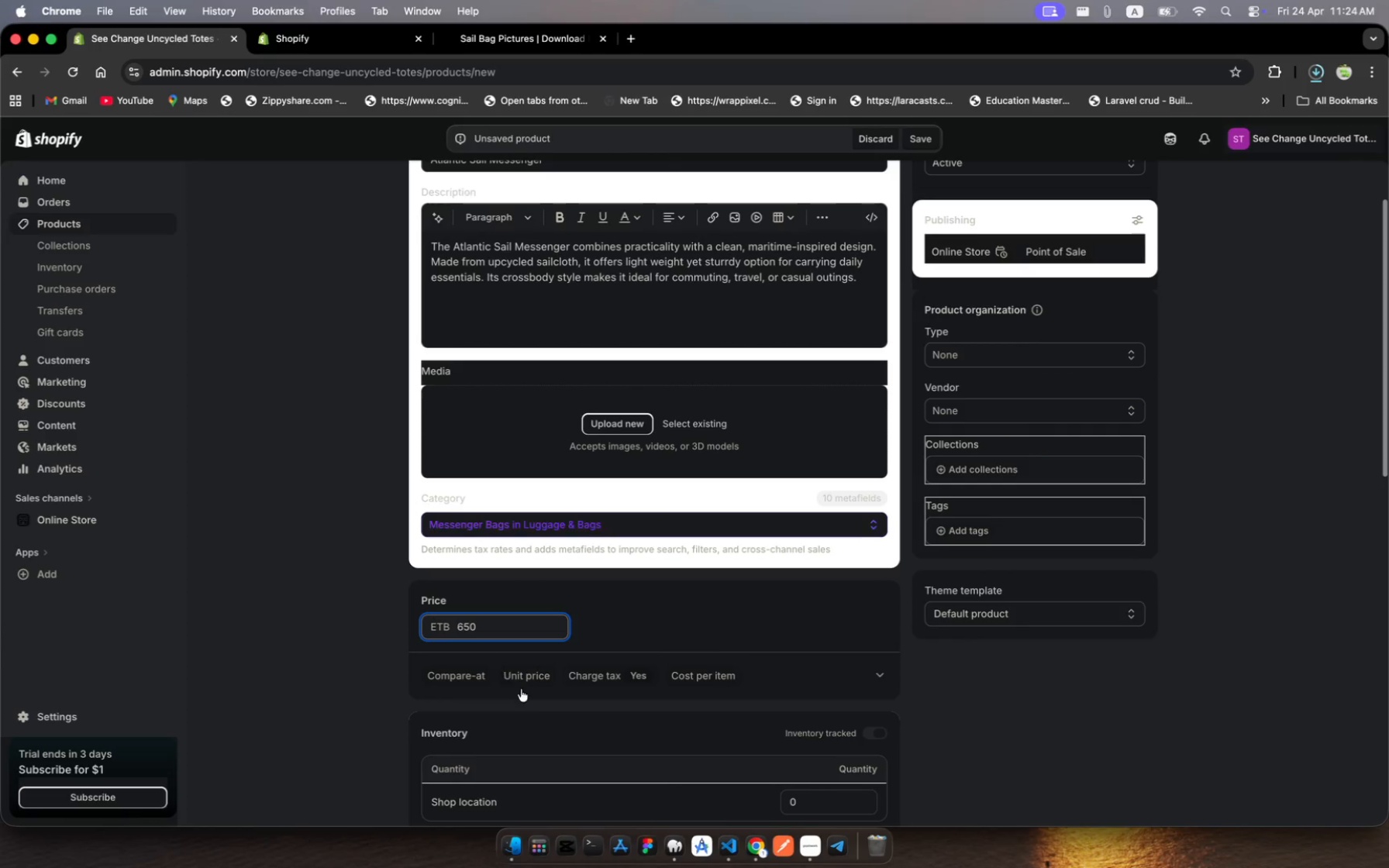 
scroll: coordinate [551, 718], scroll_direction: down, amount: 30.0
 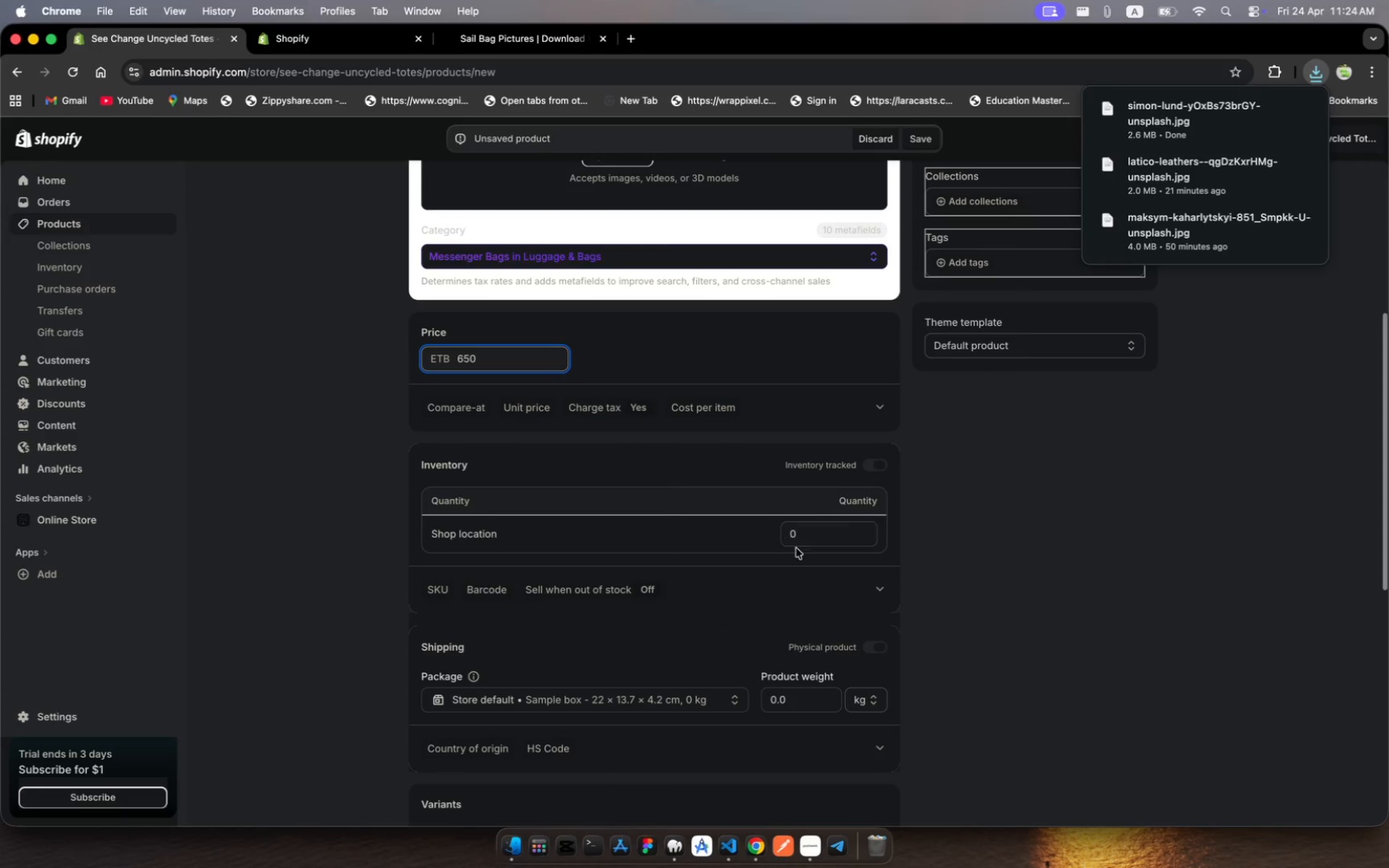 
left_click([811, 545])
 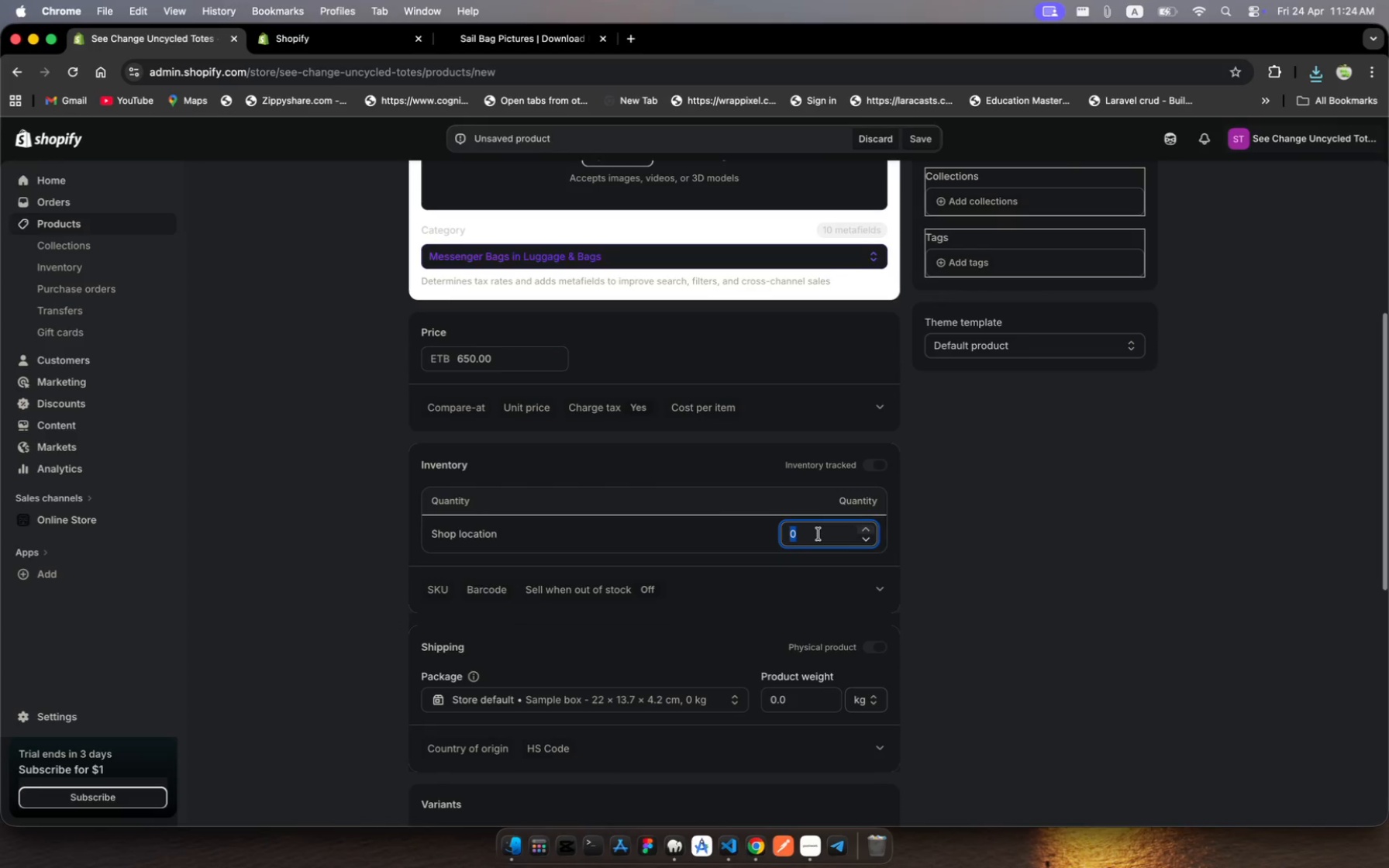 
type(10)
 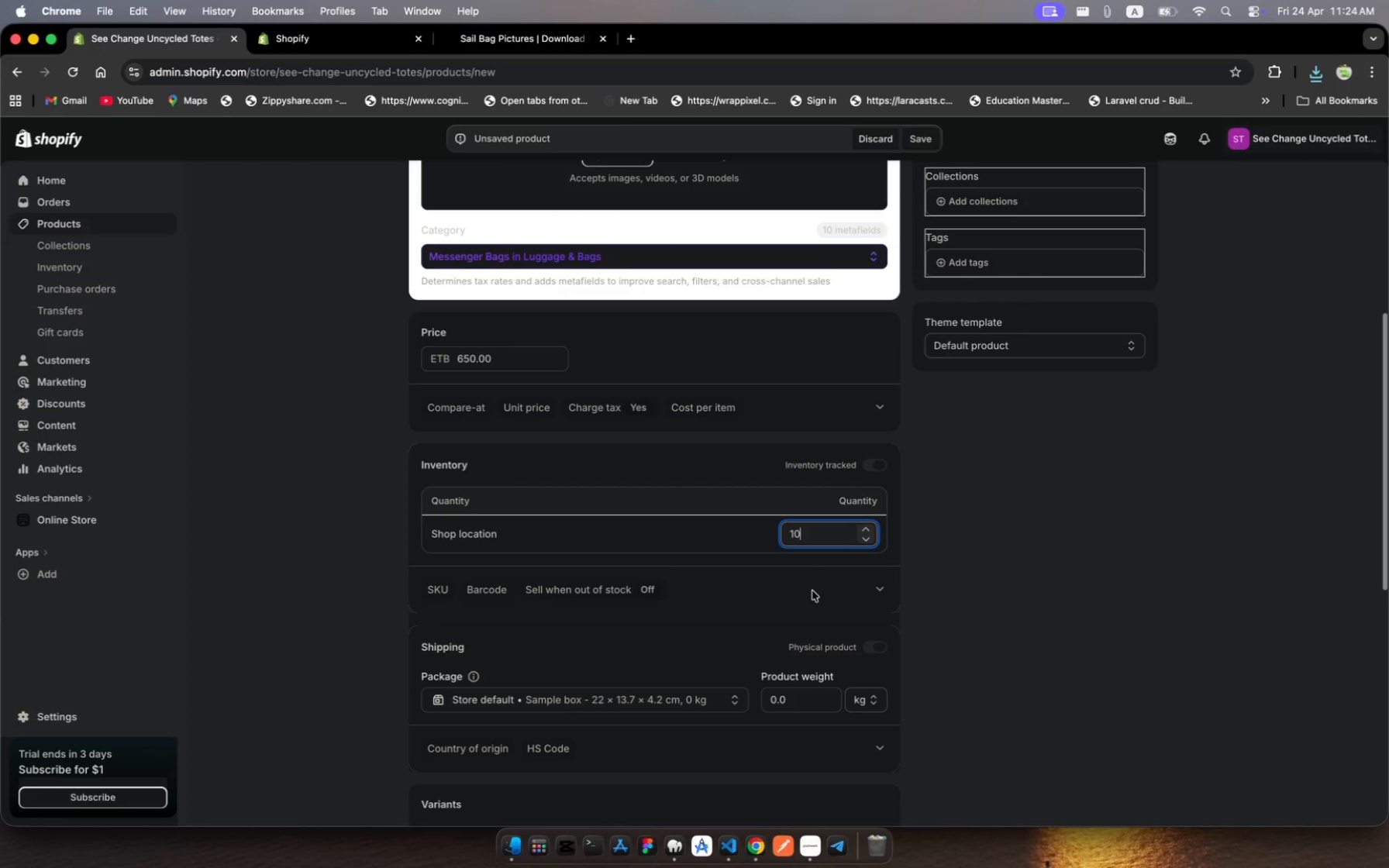 
scroll: coordinate [812, 593], scroll_direction: down, amount: 11.0
 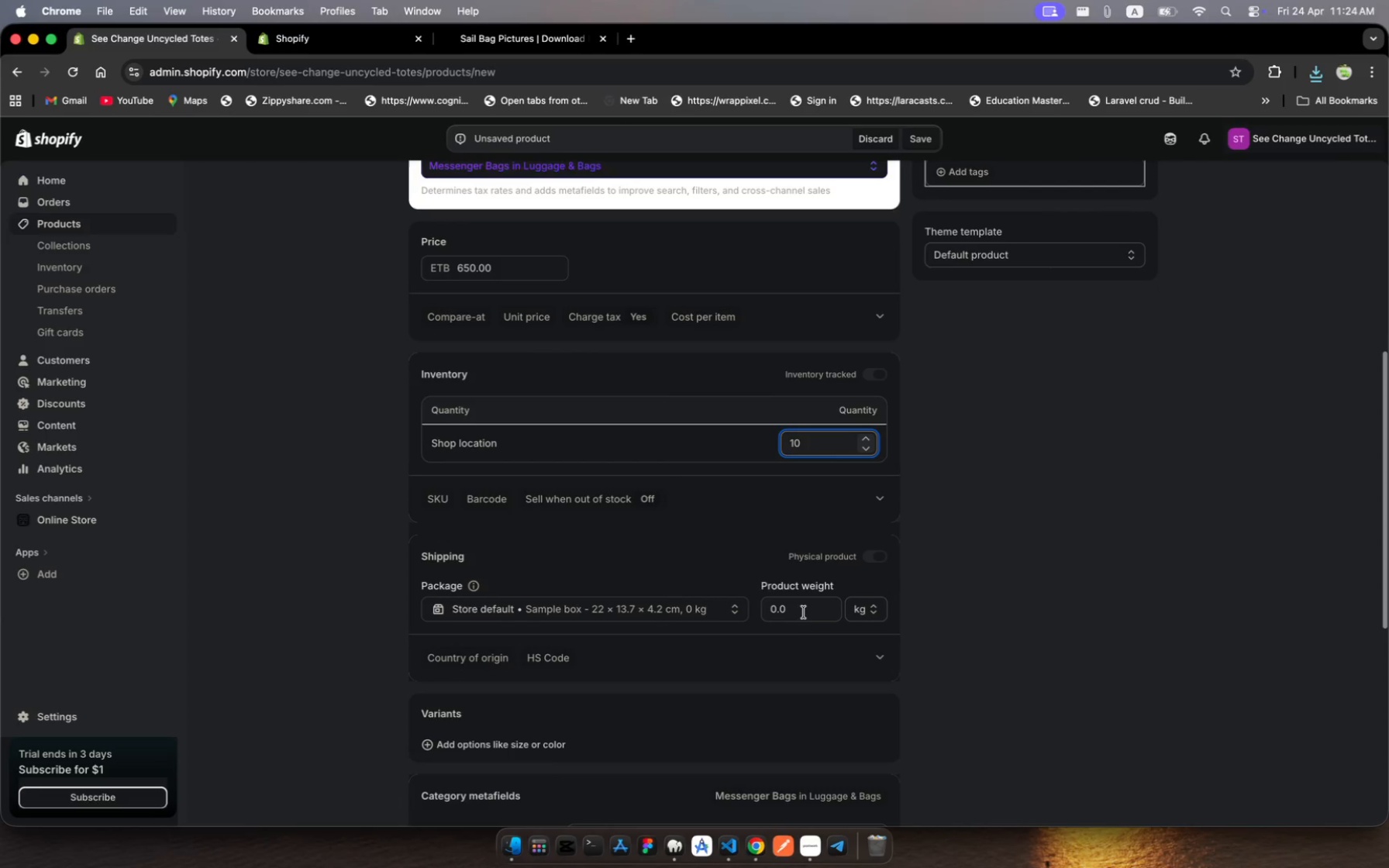 
left_click([801, 611])
 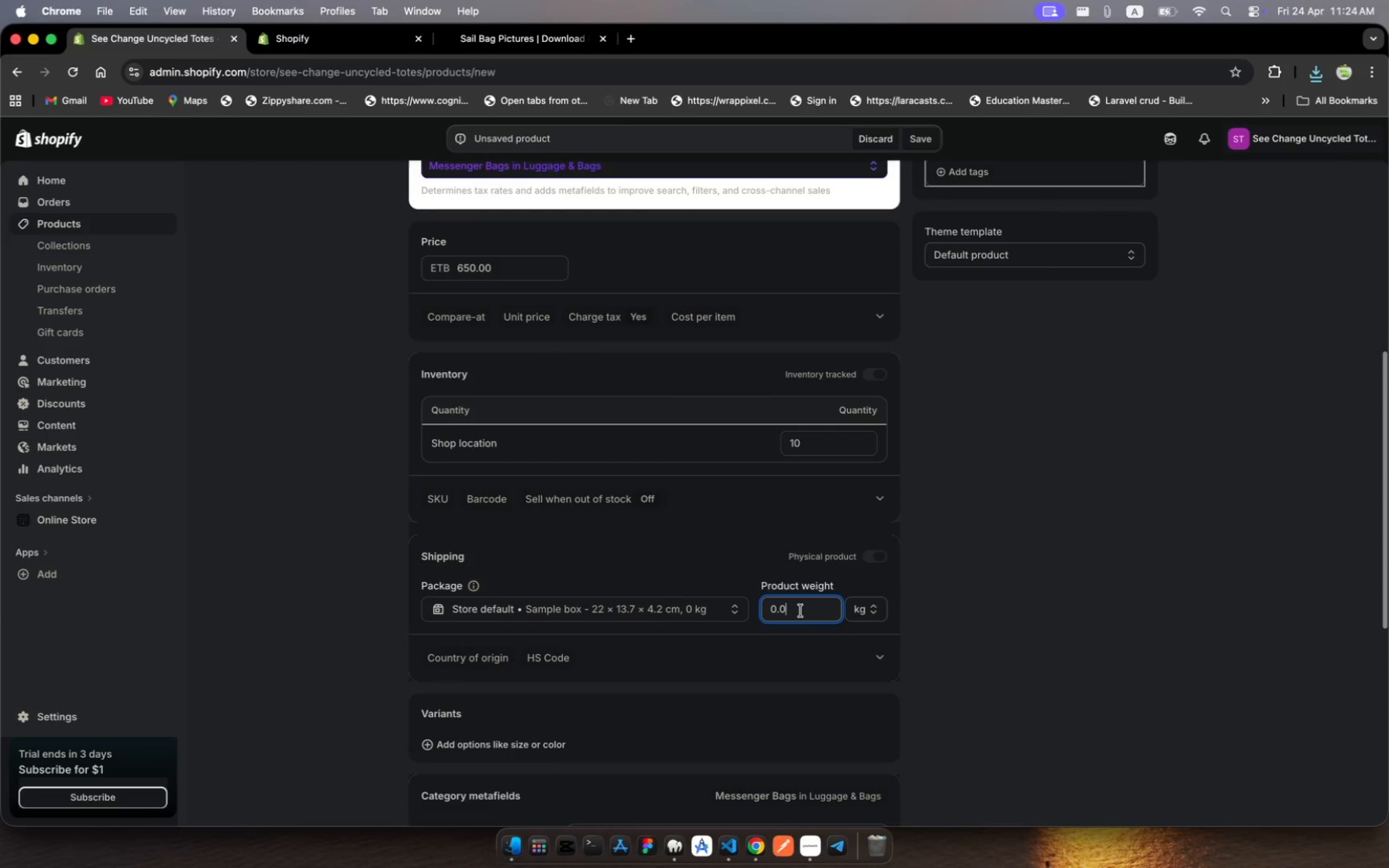 
key(Backspace)
 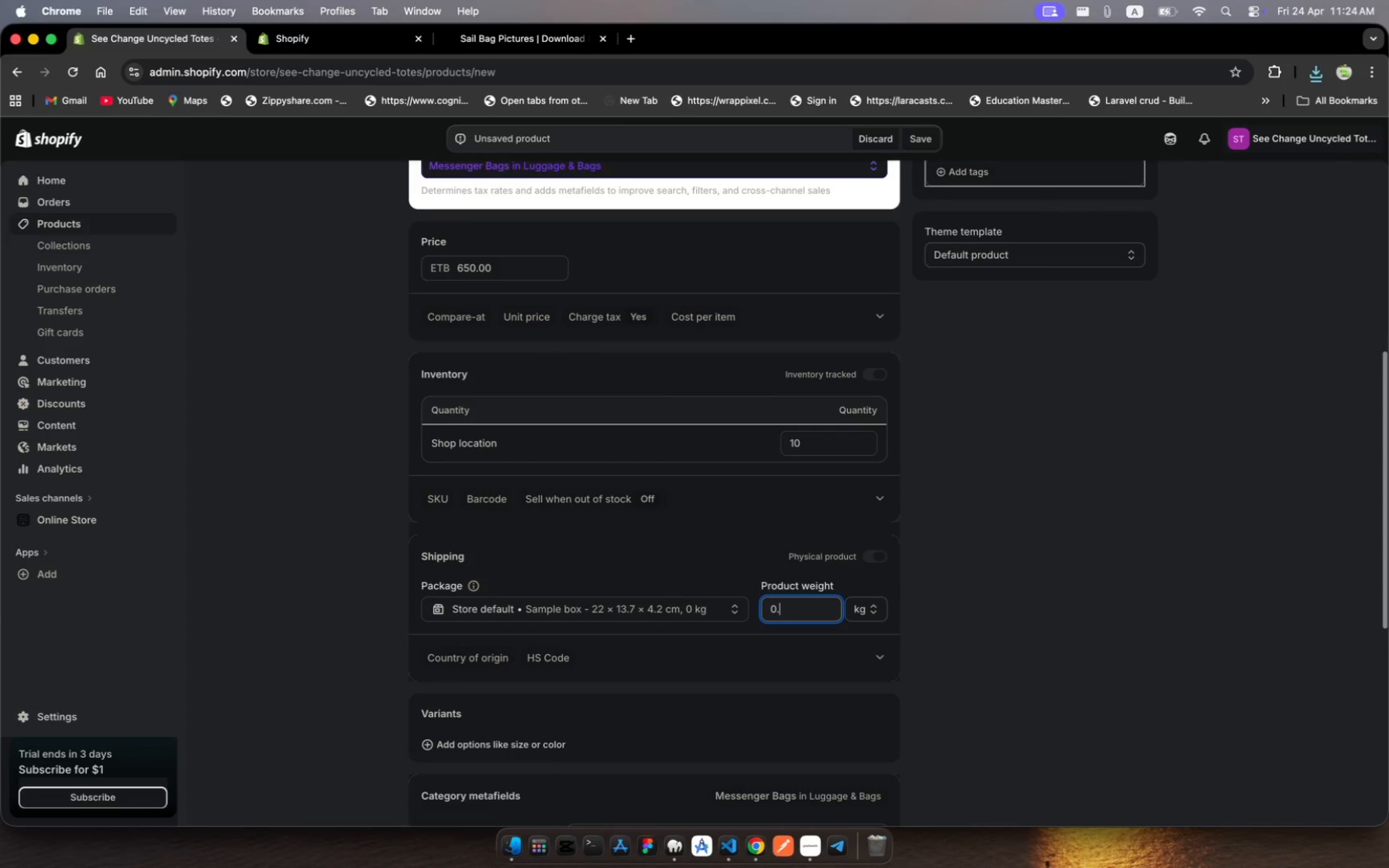 
key(3)
 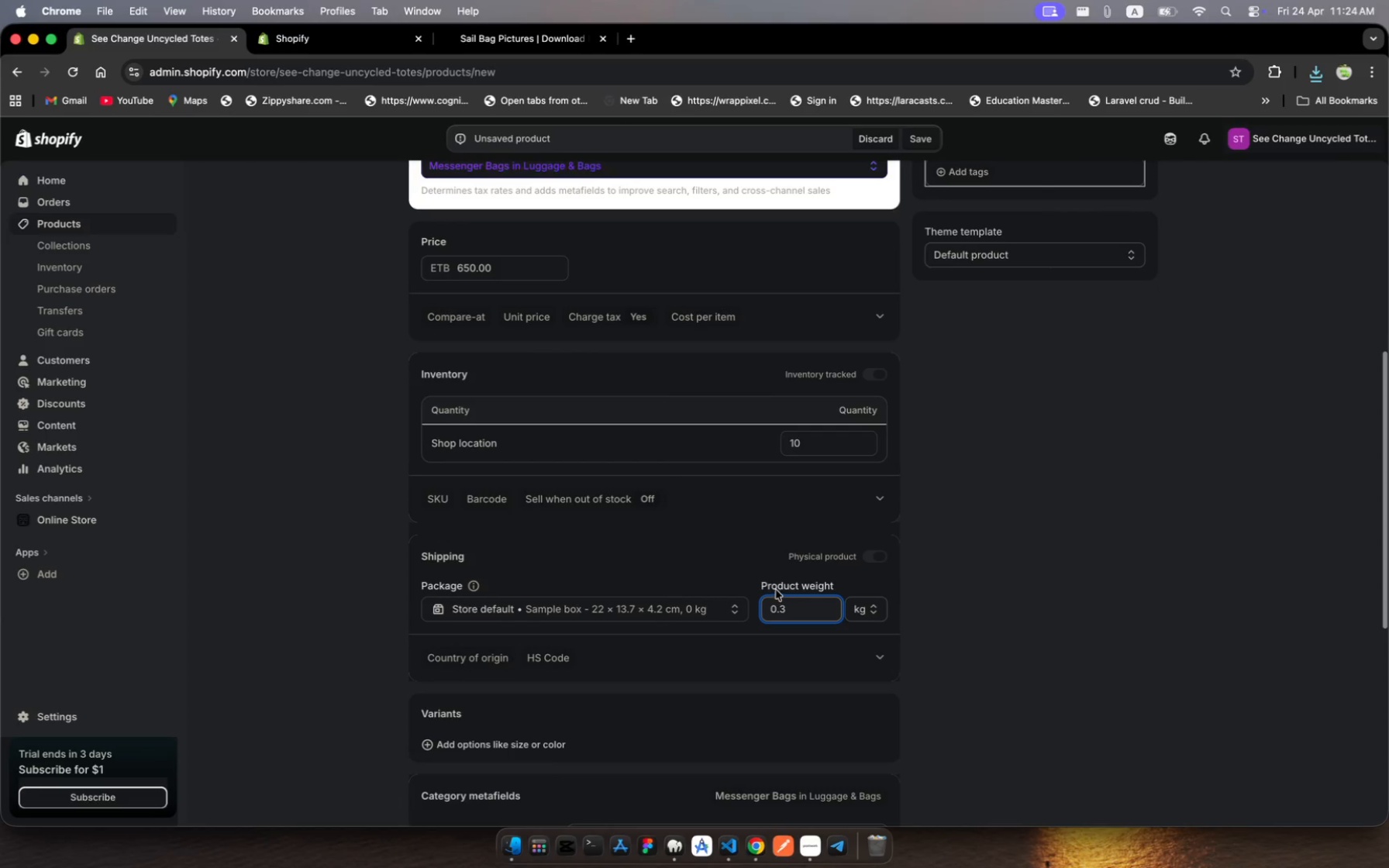 
scroll: coordinate [758, 630], scroll_direction: down, amount: 25.0
 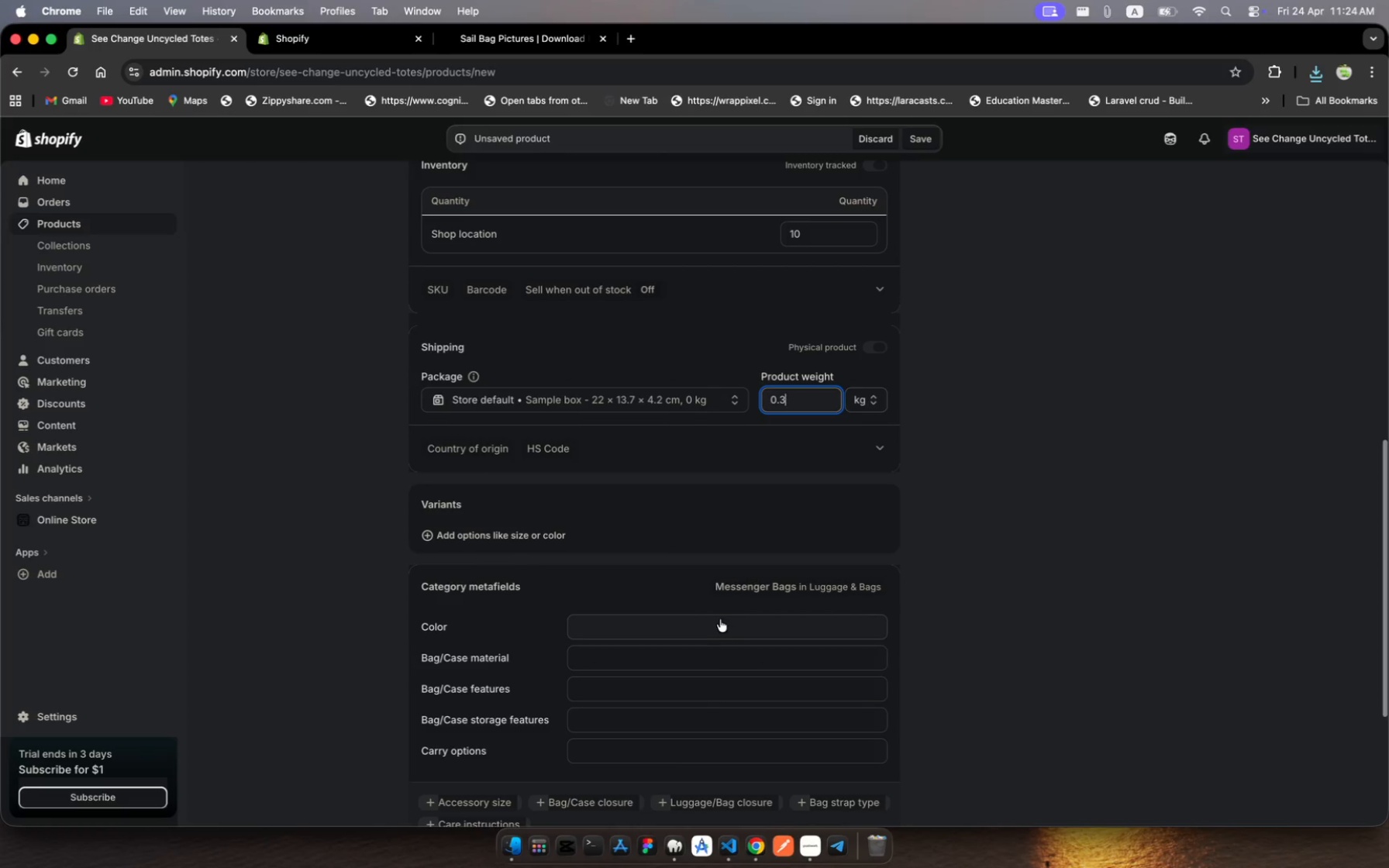 
left_click([720, 619])
 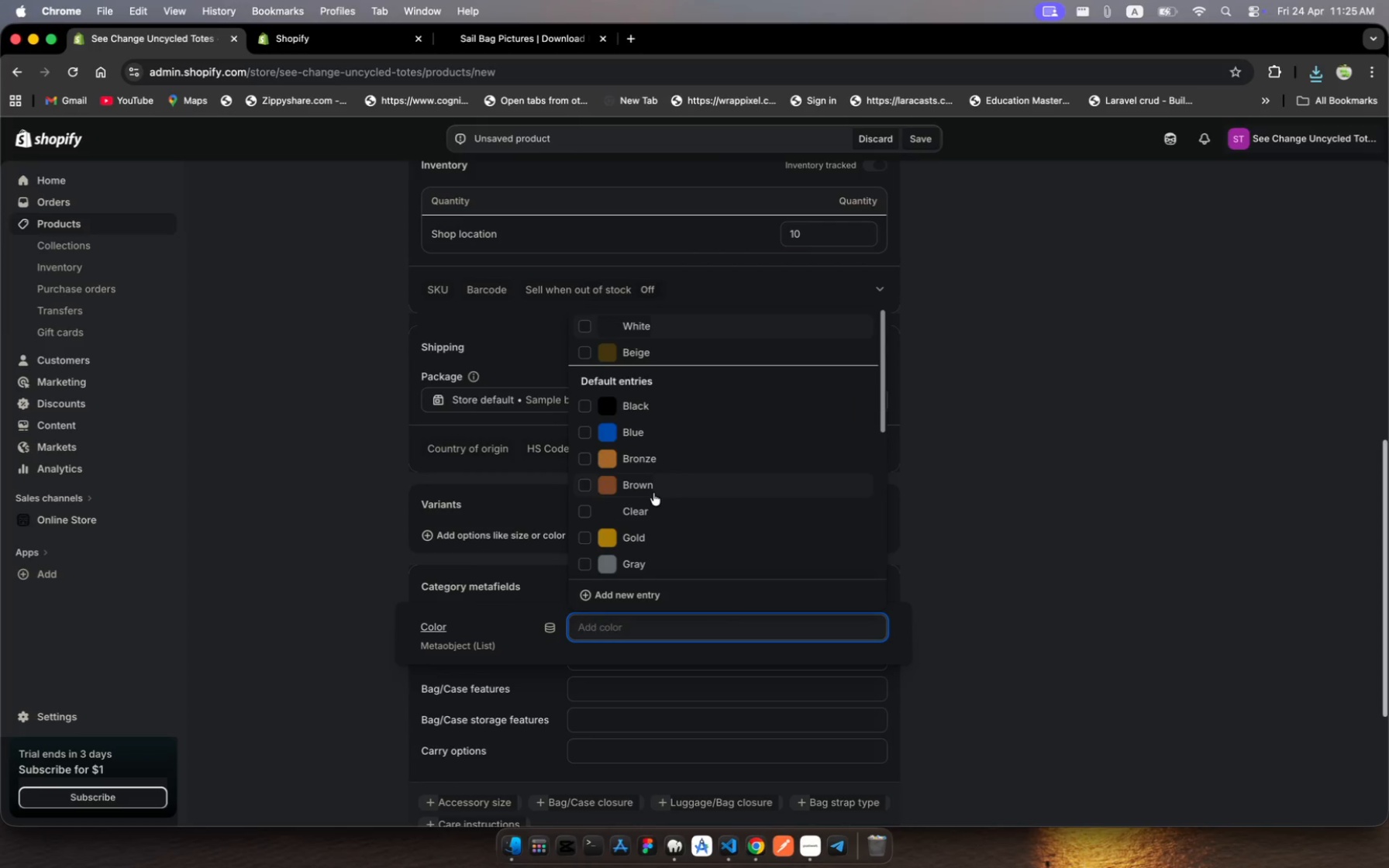 
wait(13.1)
 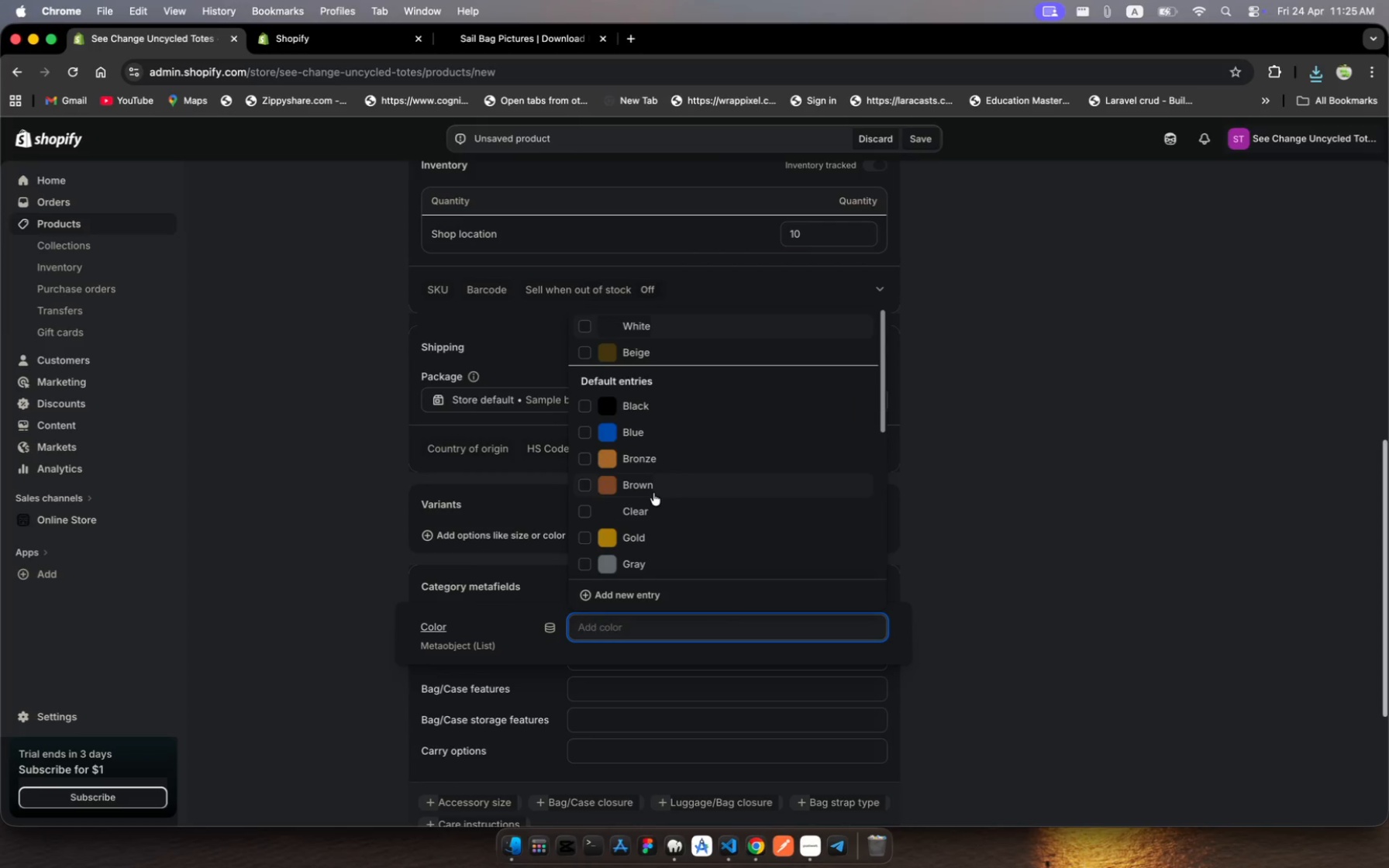 
left_click([652, 562])
 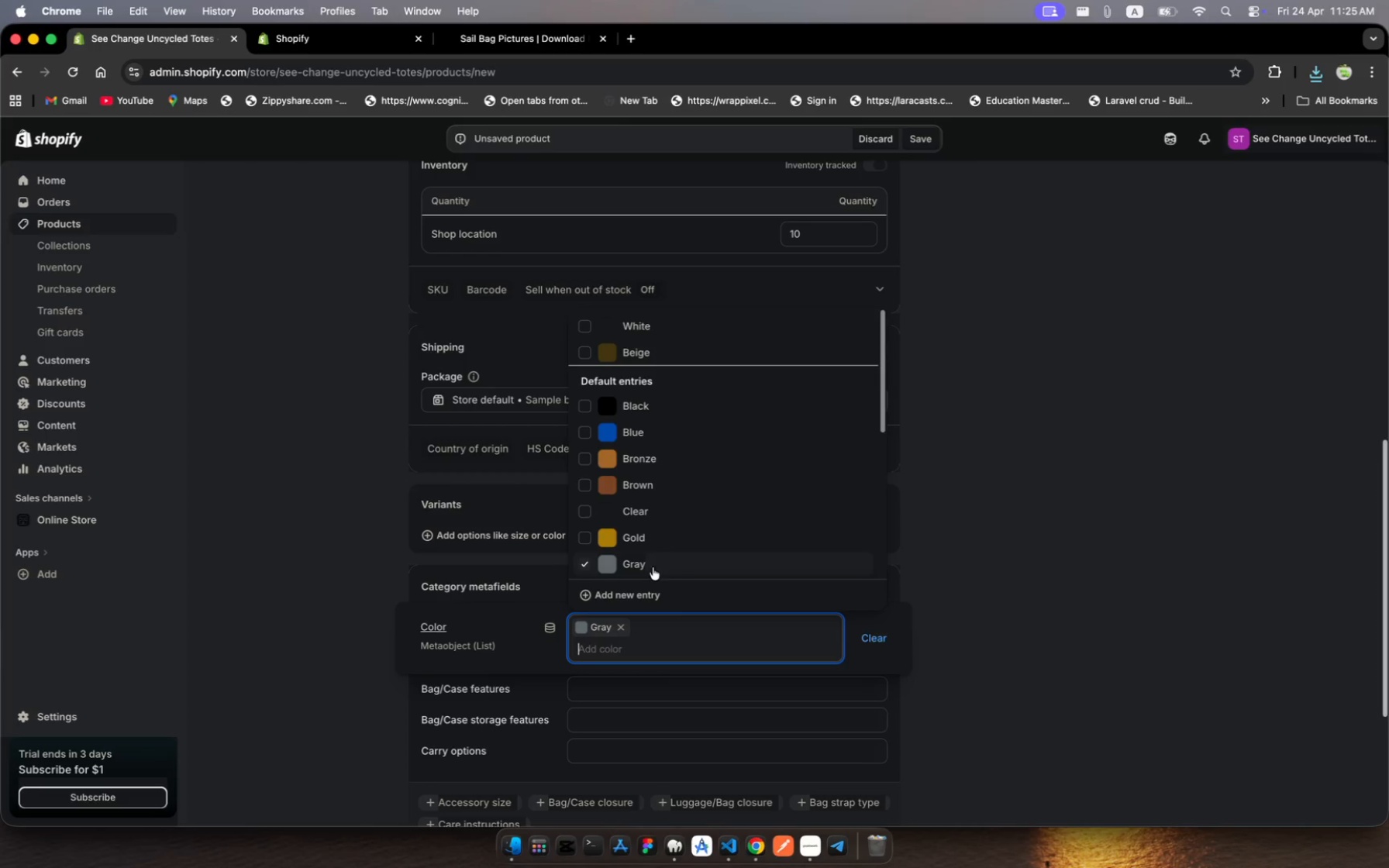 
key(Escape)
 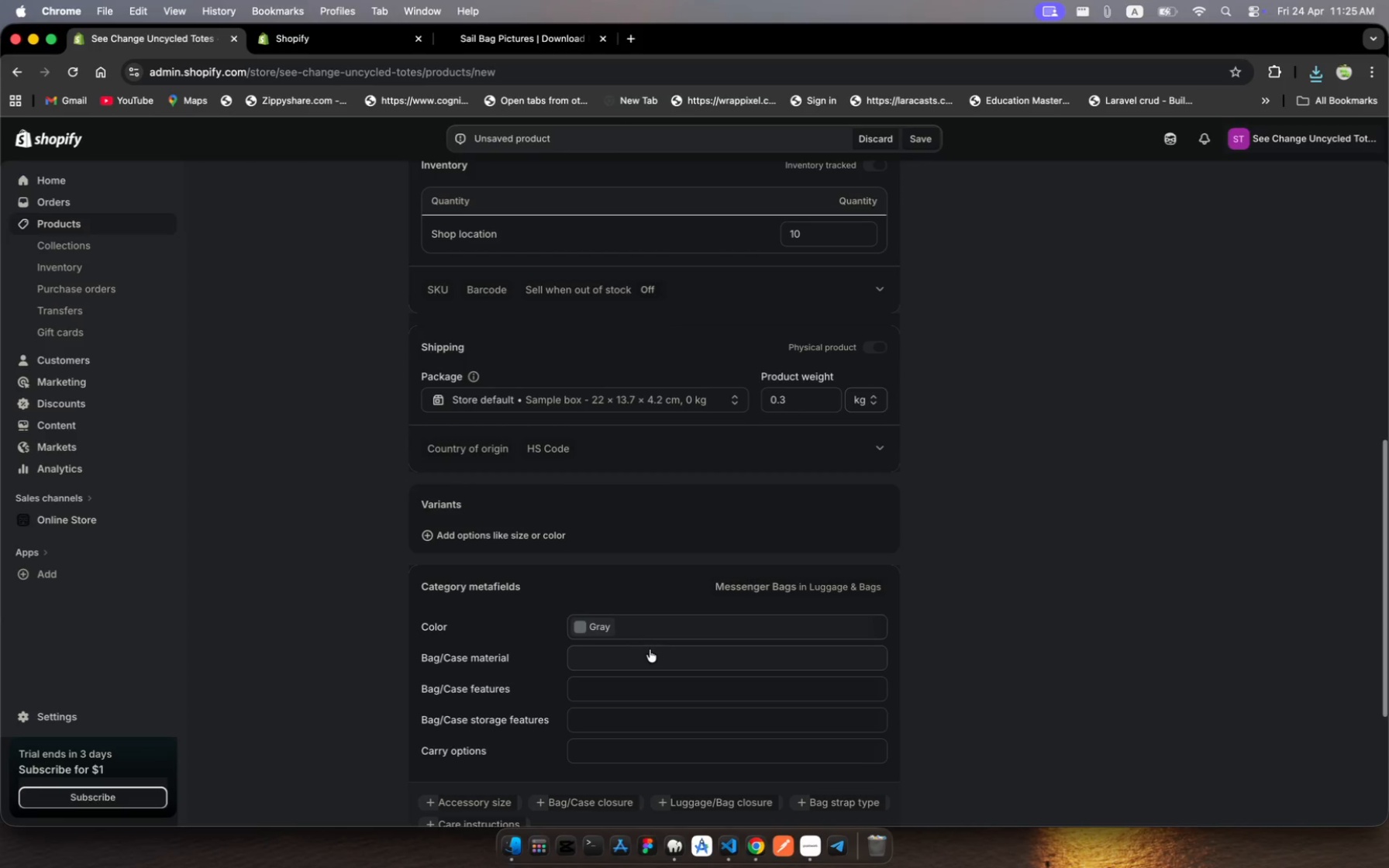 
left_click([651, 653])
 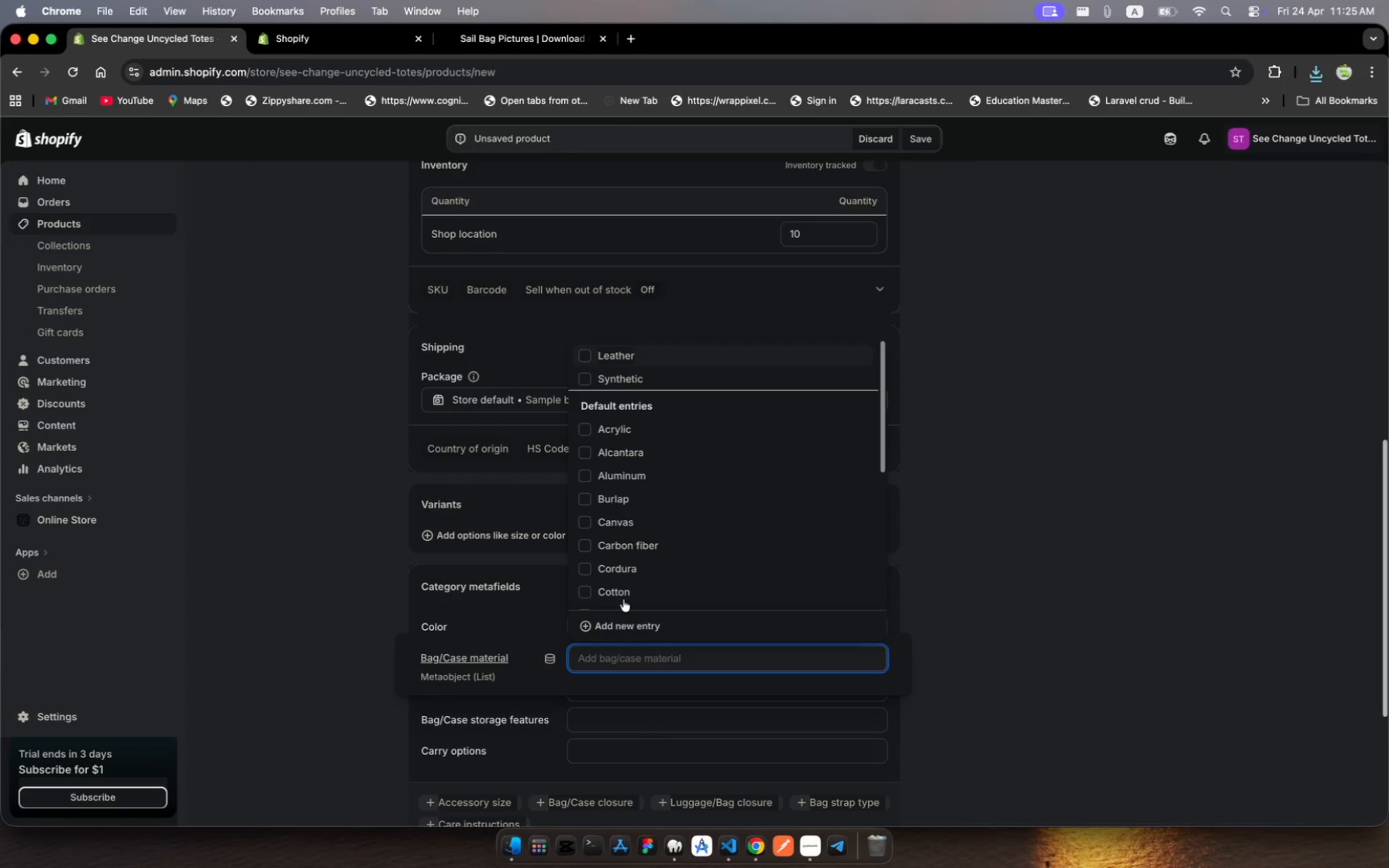 
left_click([619, 598])
 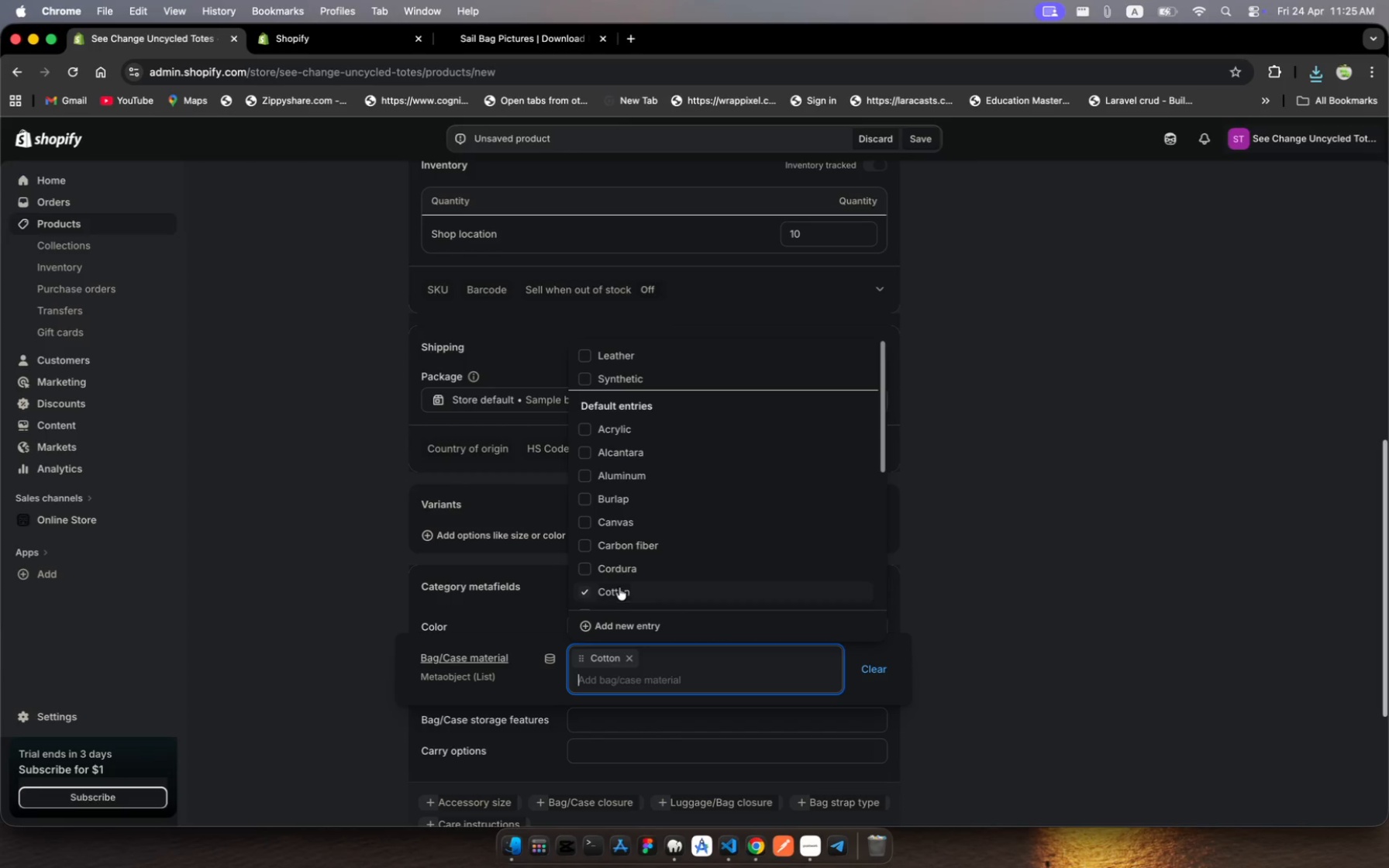 
left_click([625, 568])
 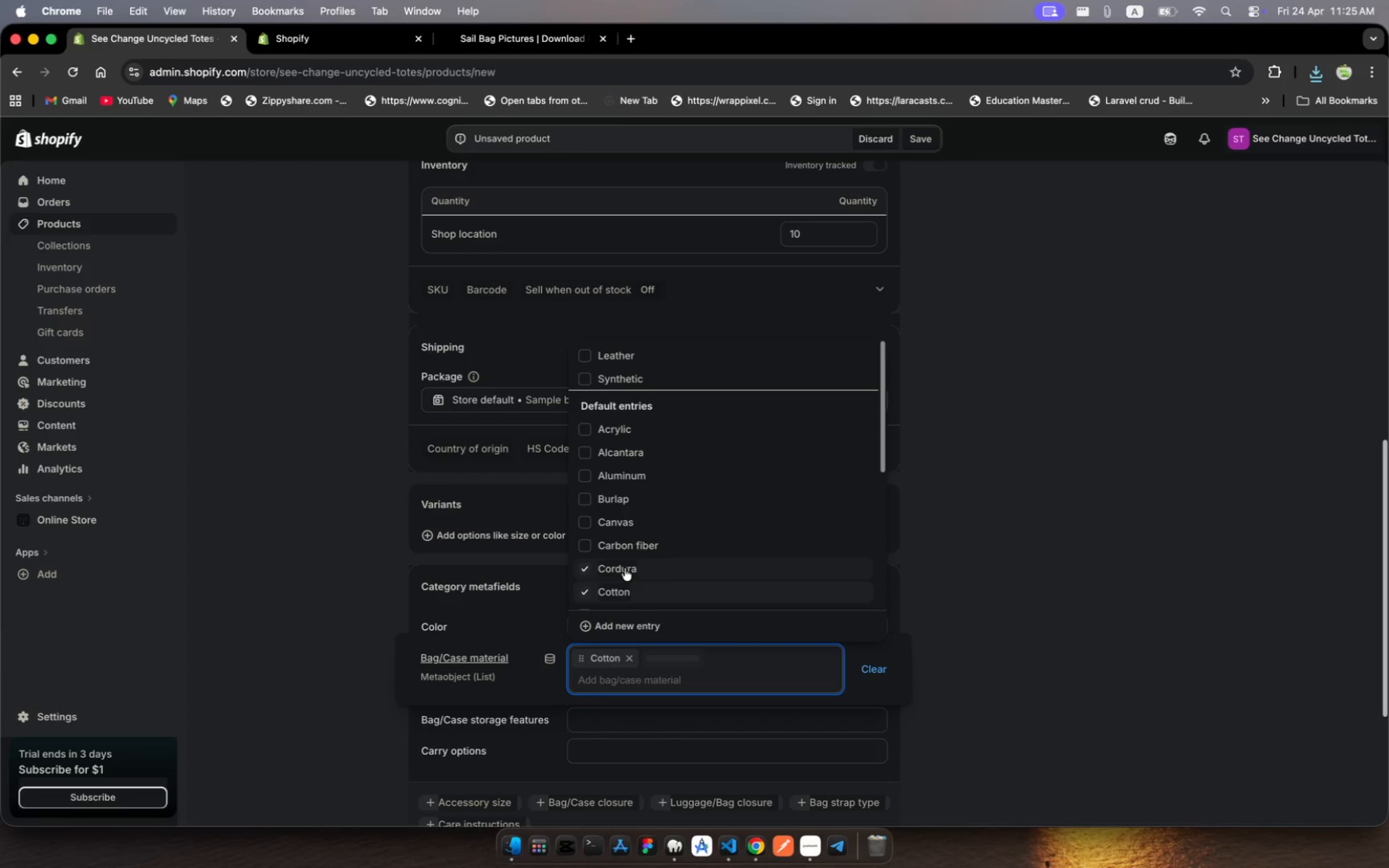 
key(Escape)
 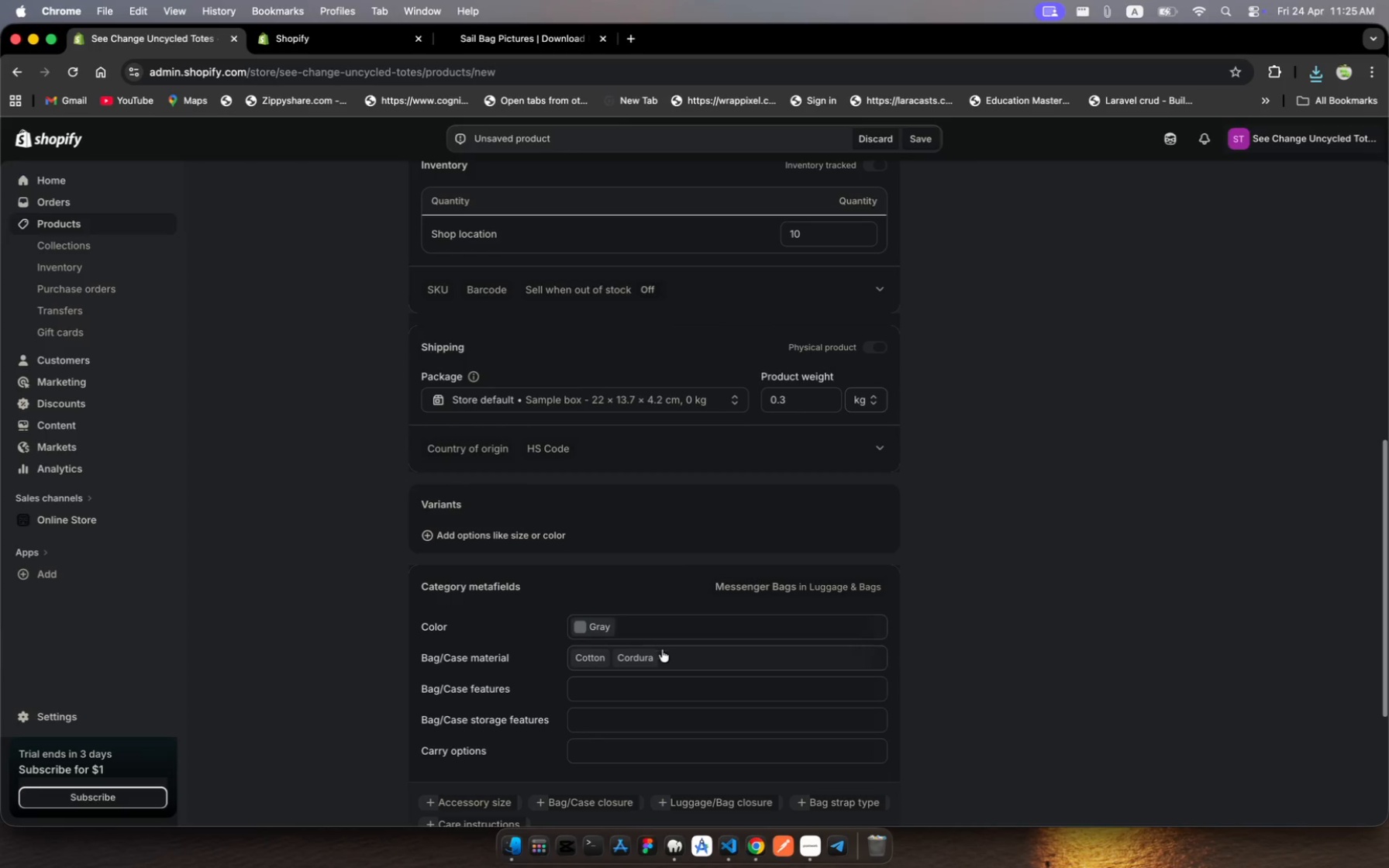 
scroll: coordinate [657, 655], scroll_direction: down, amount: 18.0
 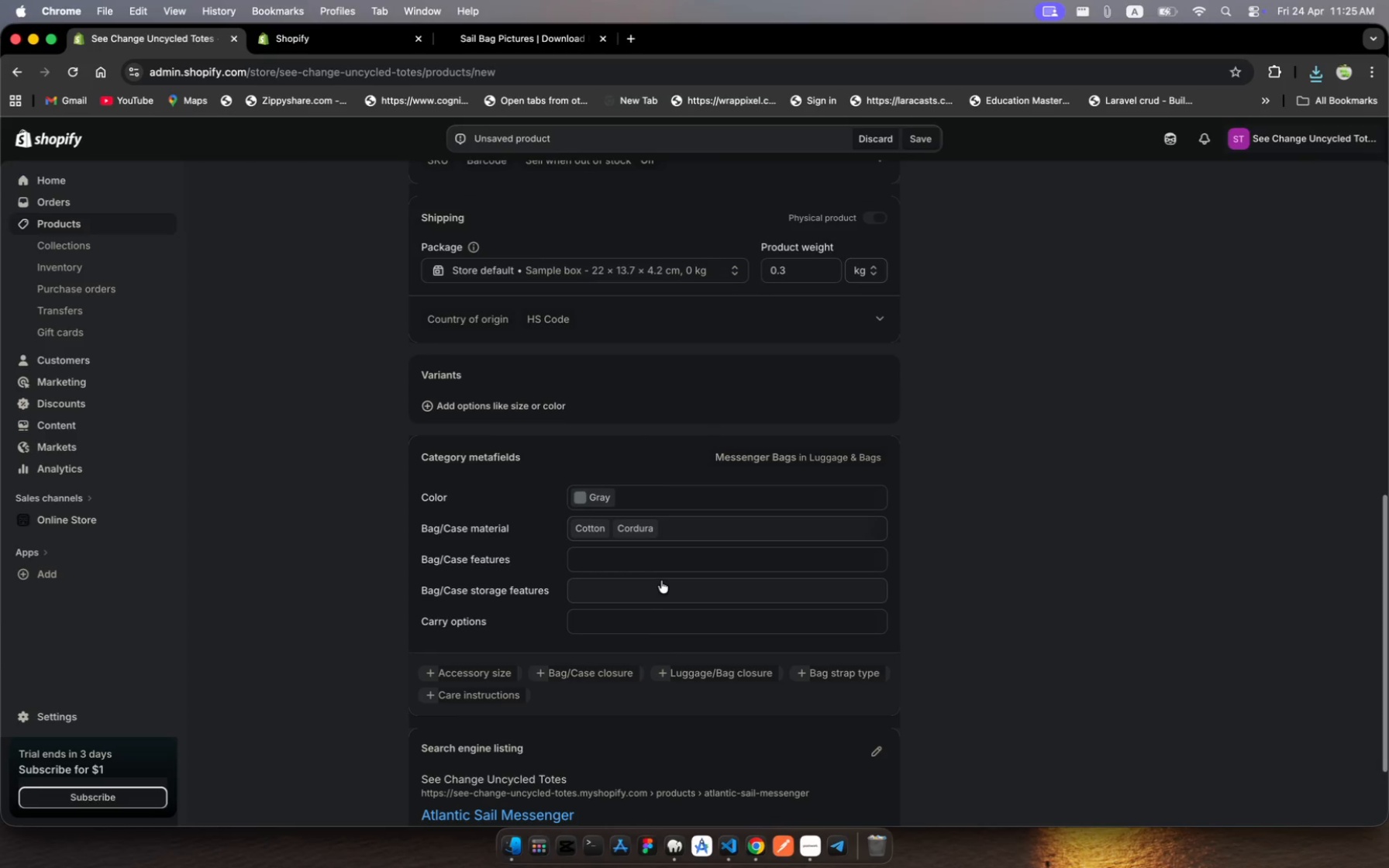 
left_click([661, 580])
 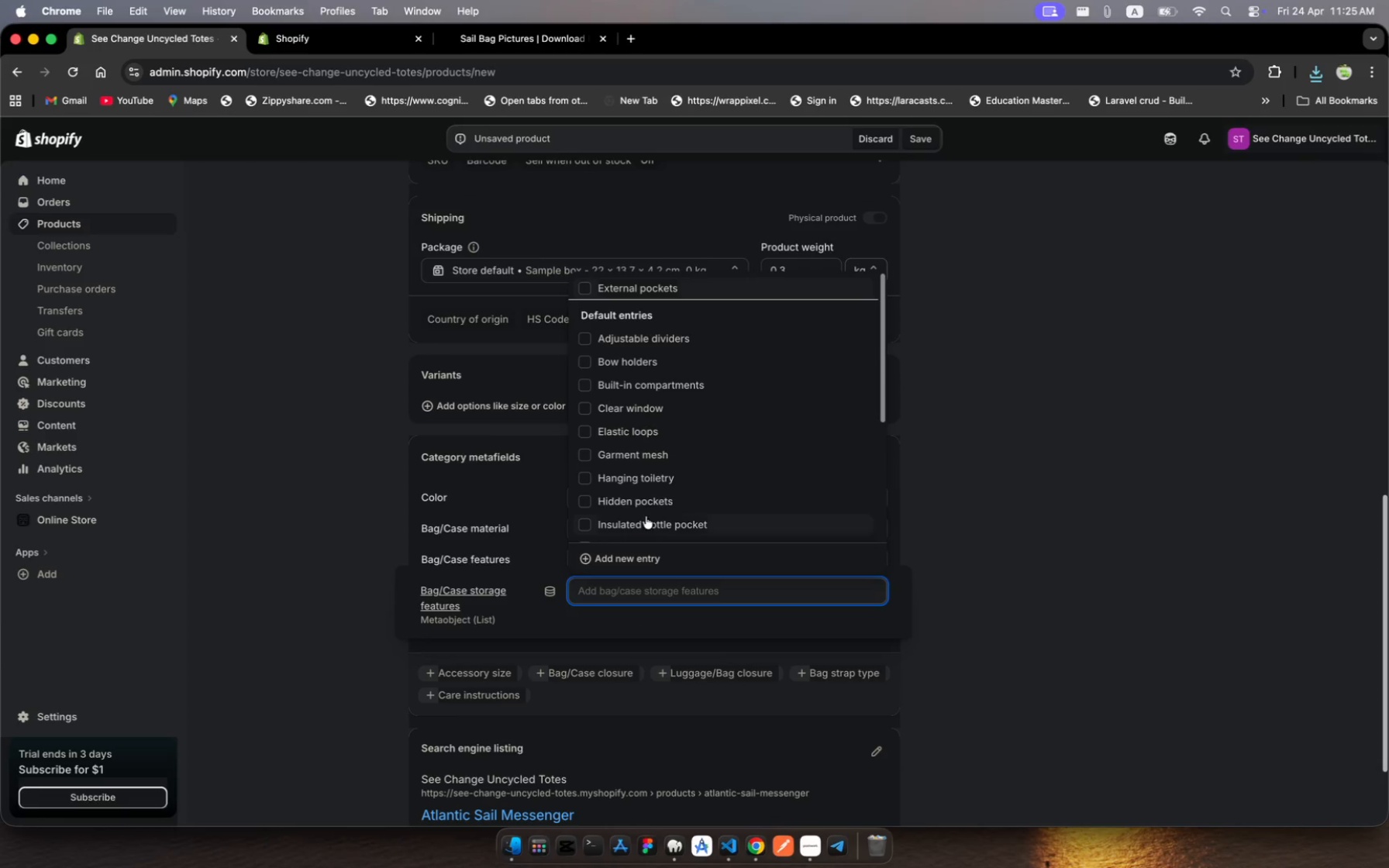 
left_click([653, 451])
 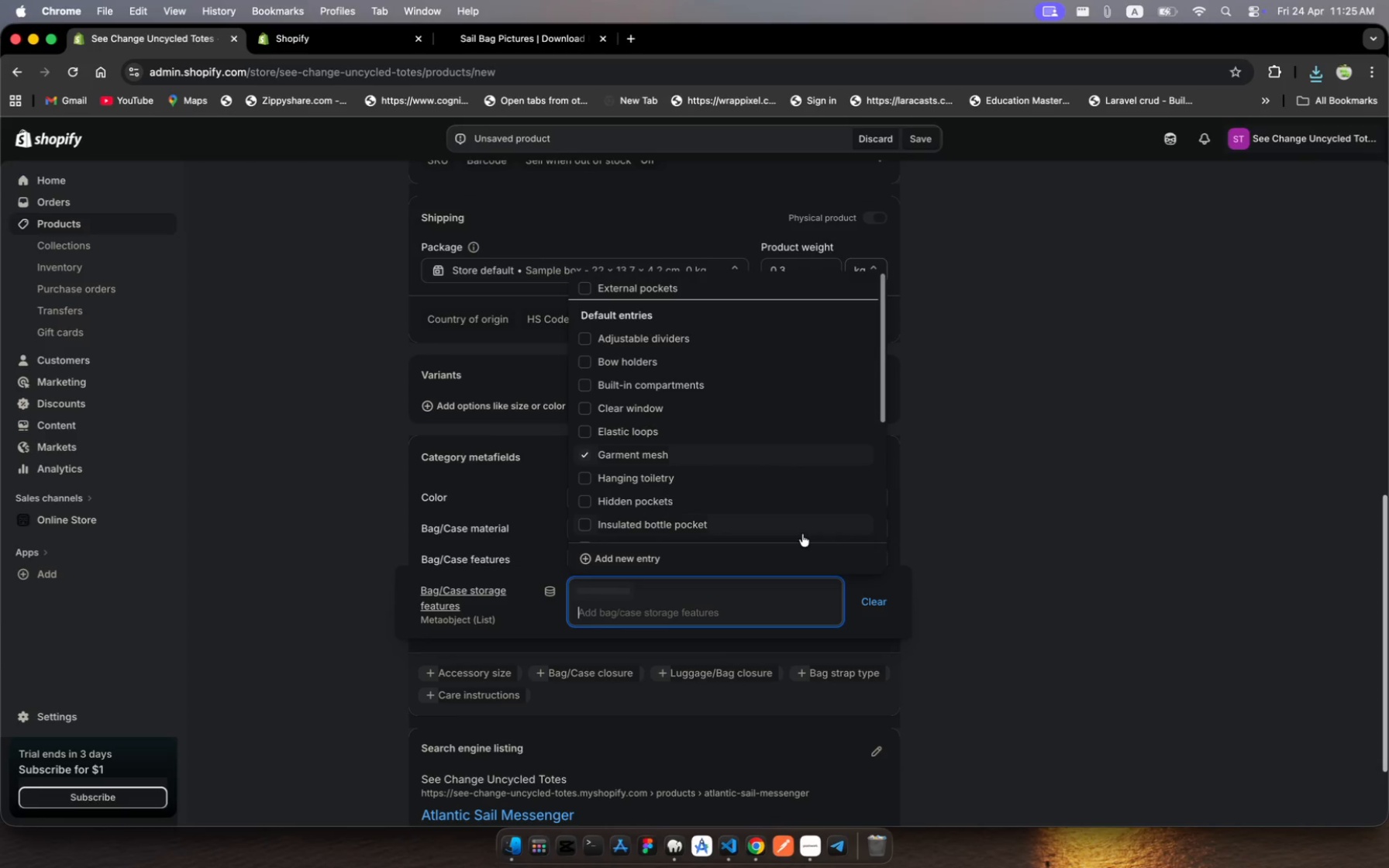 
key(Escape)
 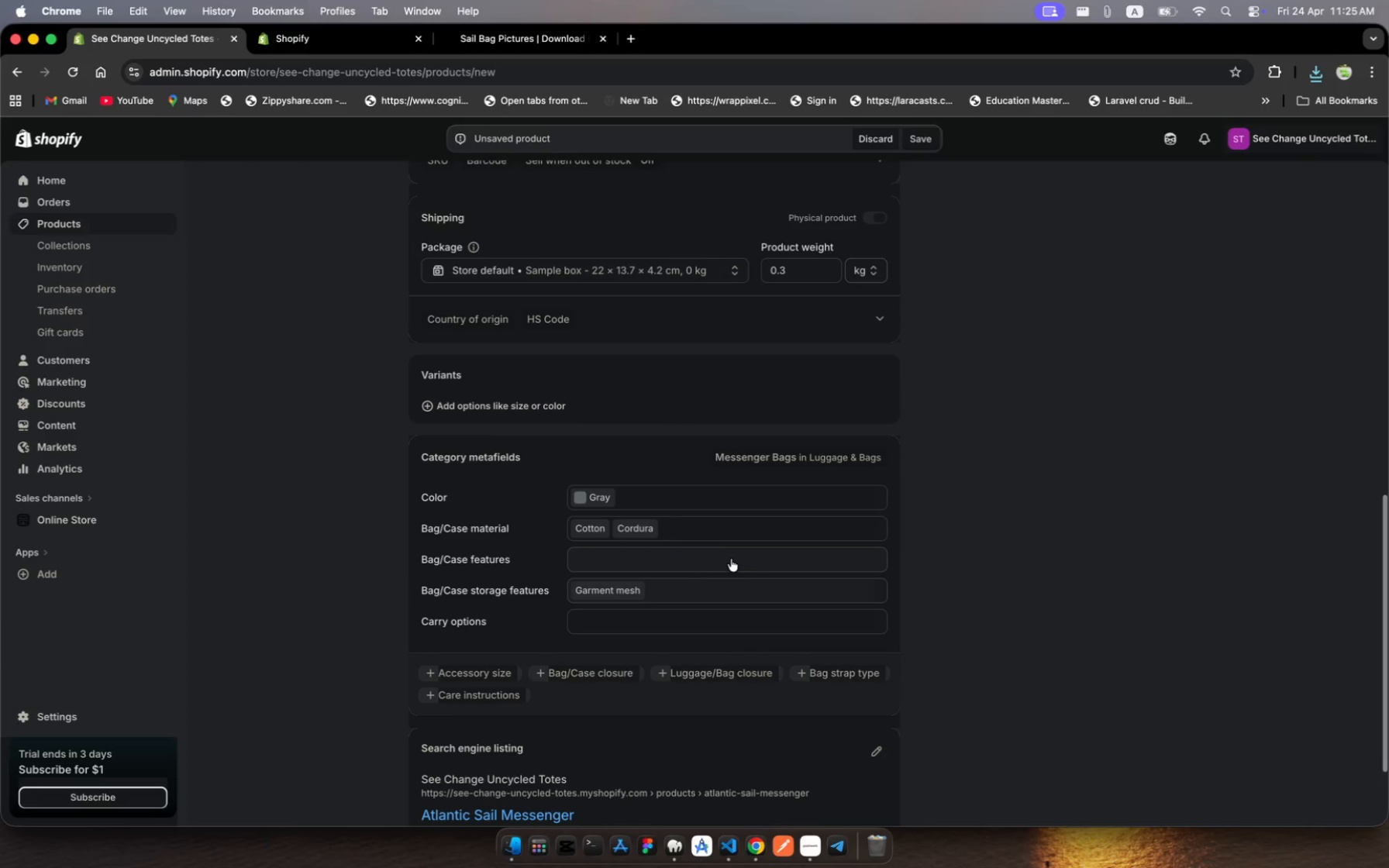 
scroll: coordinate [714, 568], scroll_direction: down, amount: 16.0
 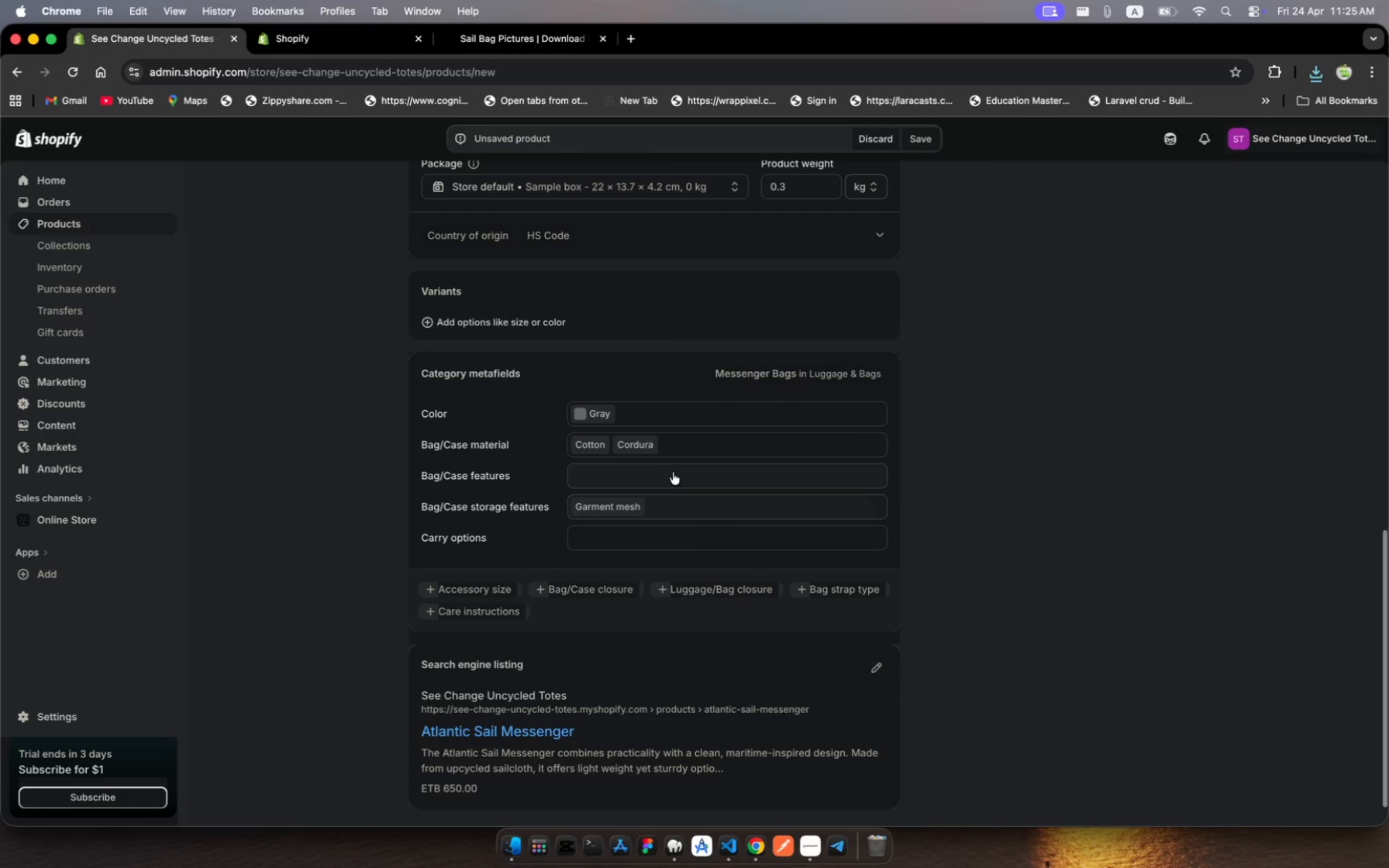 
left_click([674, 470])
 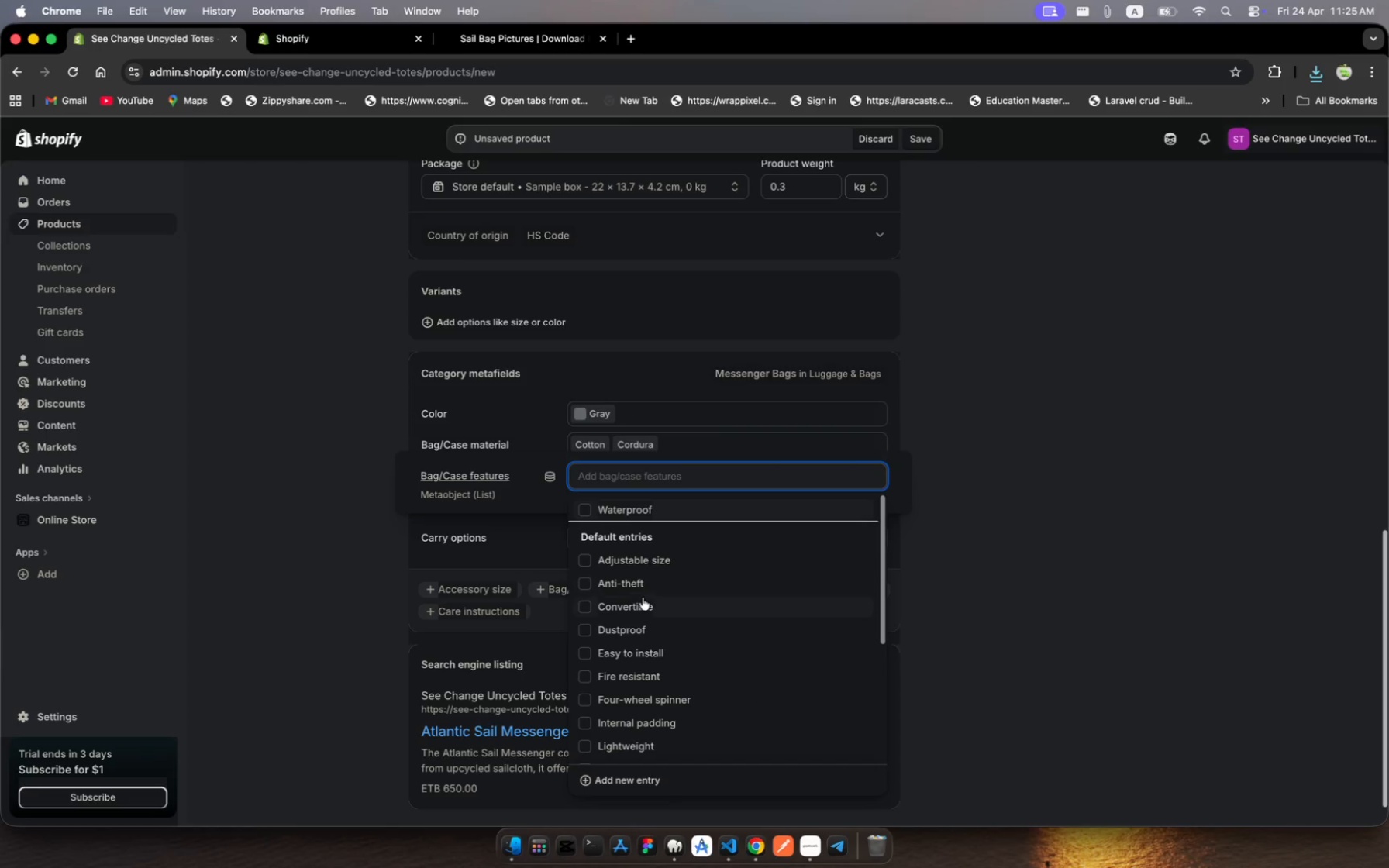 
left_click([646, 588])
 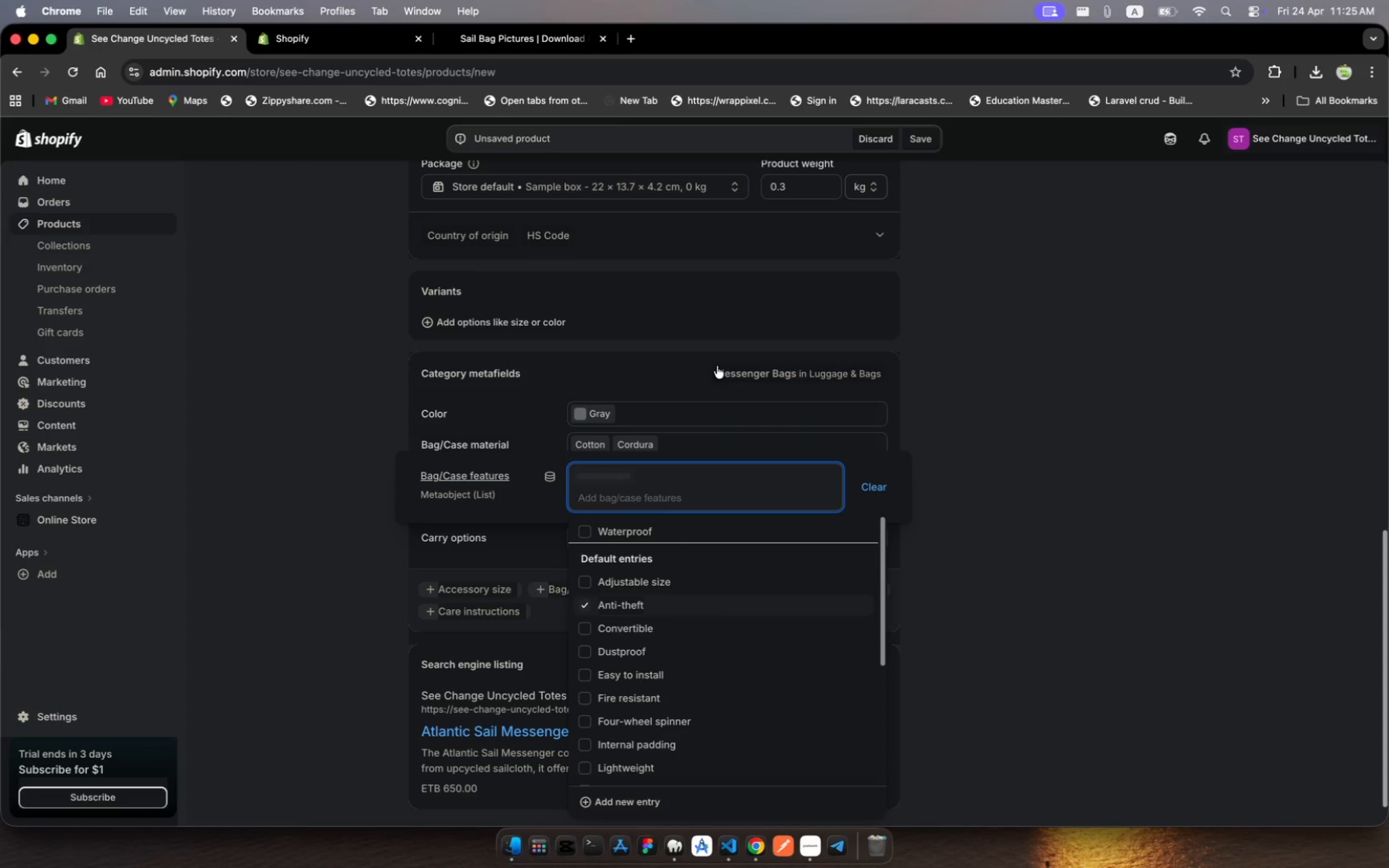 
key(Escape)
 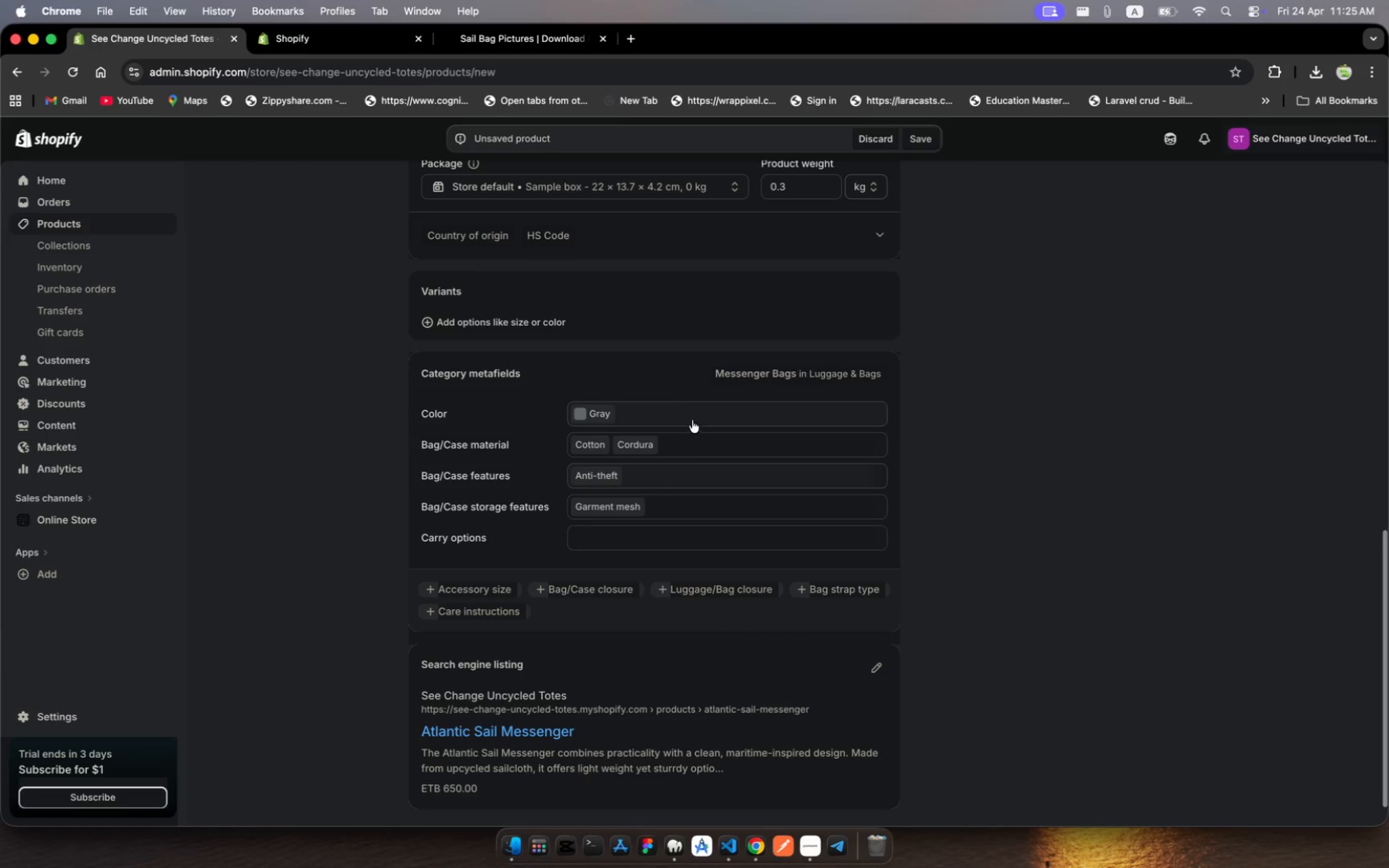 
scroll: coordinate [681, 468], scroll_direction: down, amount: 17.0
 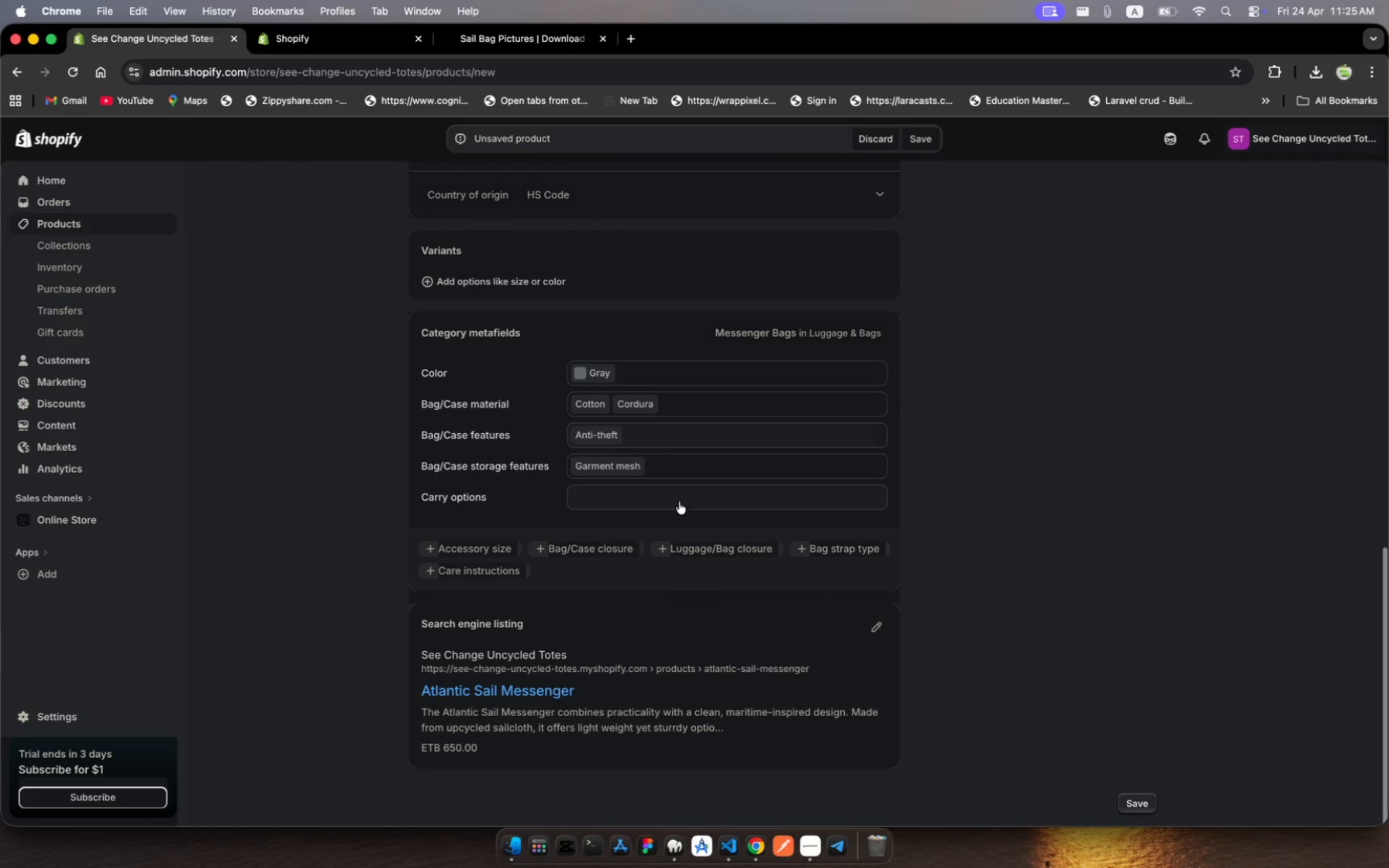 
left_click([677, 502])
 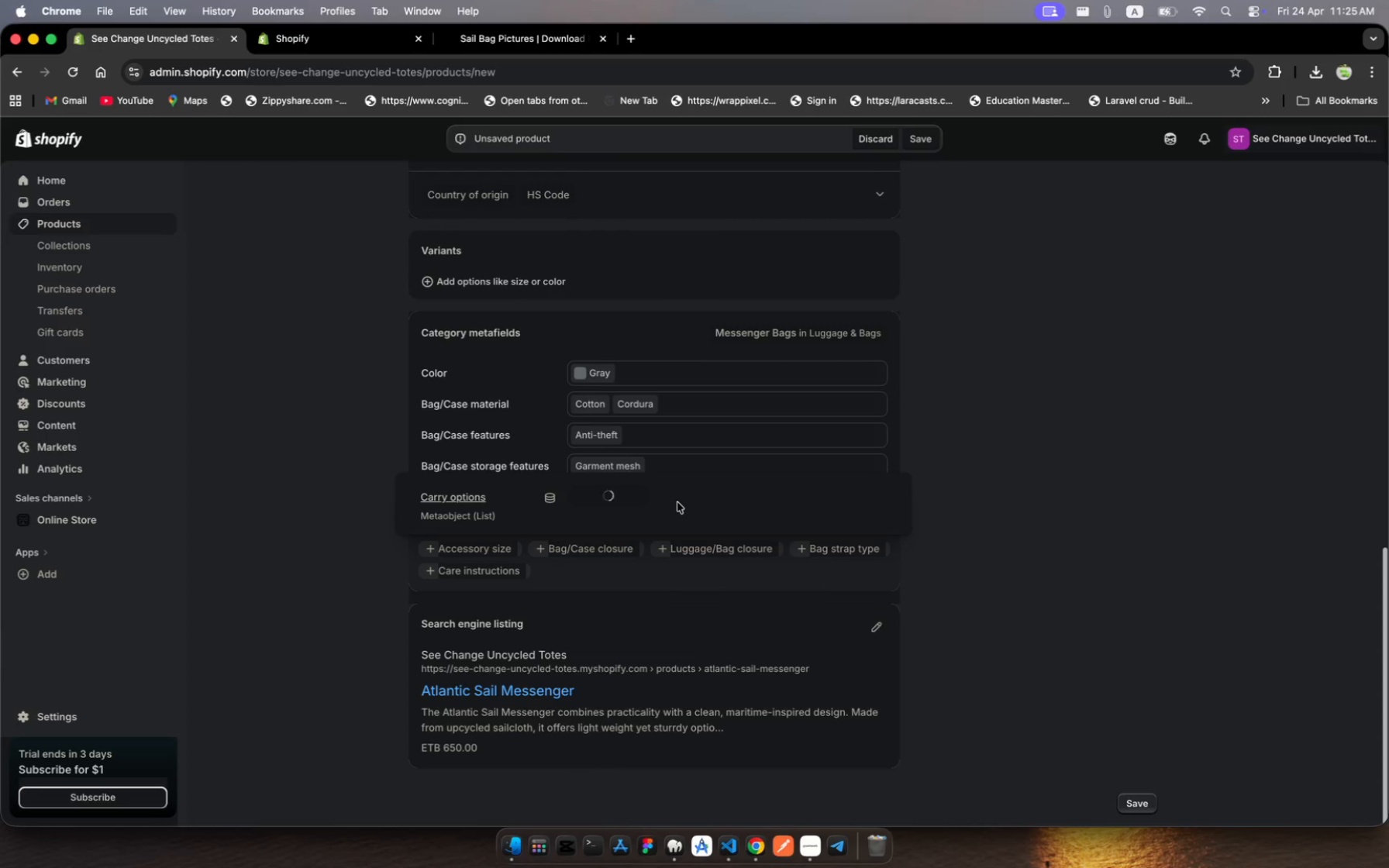 
mouse_move([647, 522])
 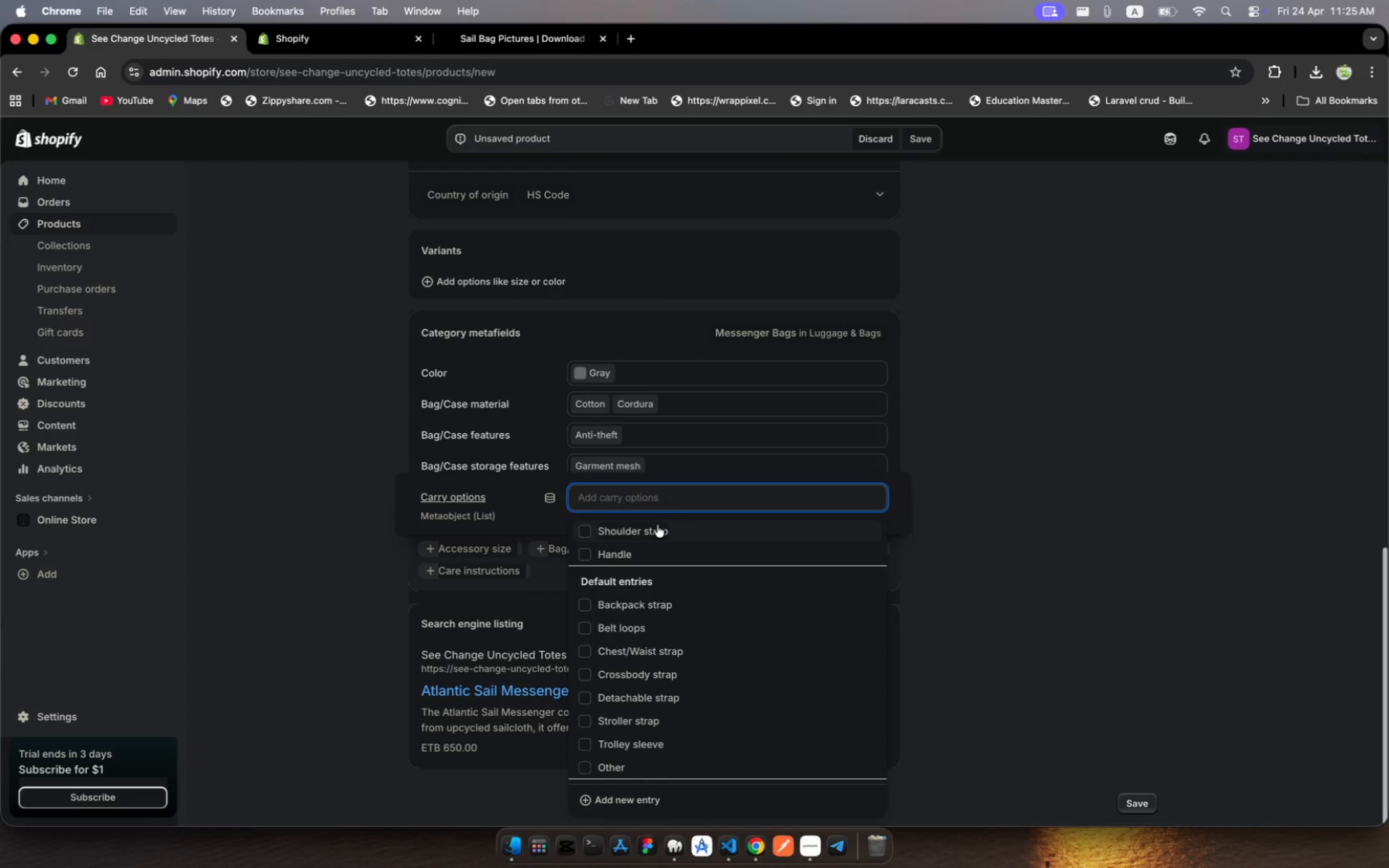 
left_click([657, 525])
 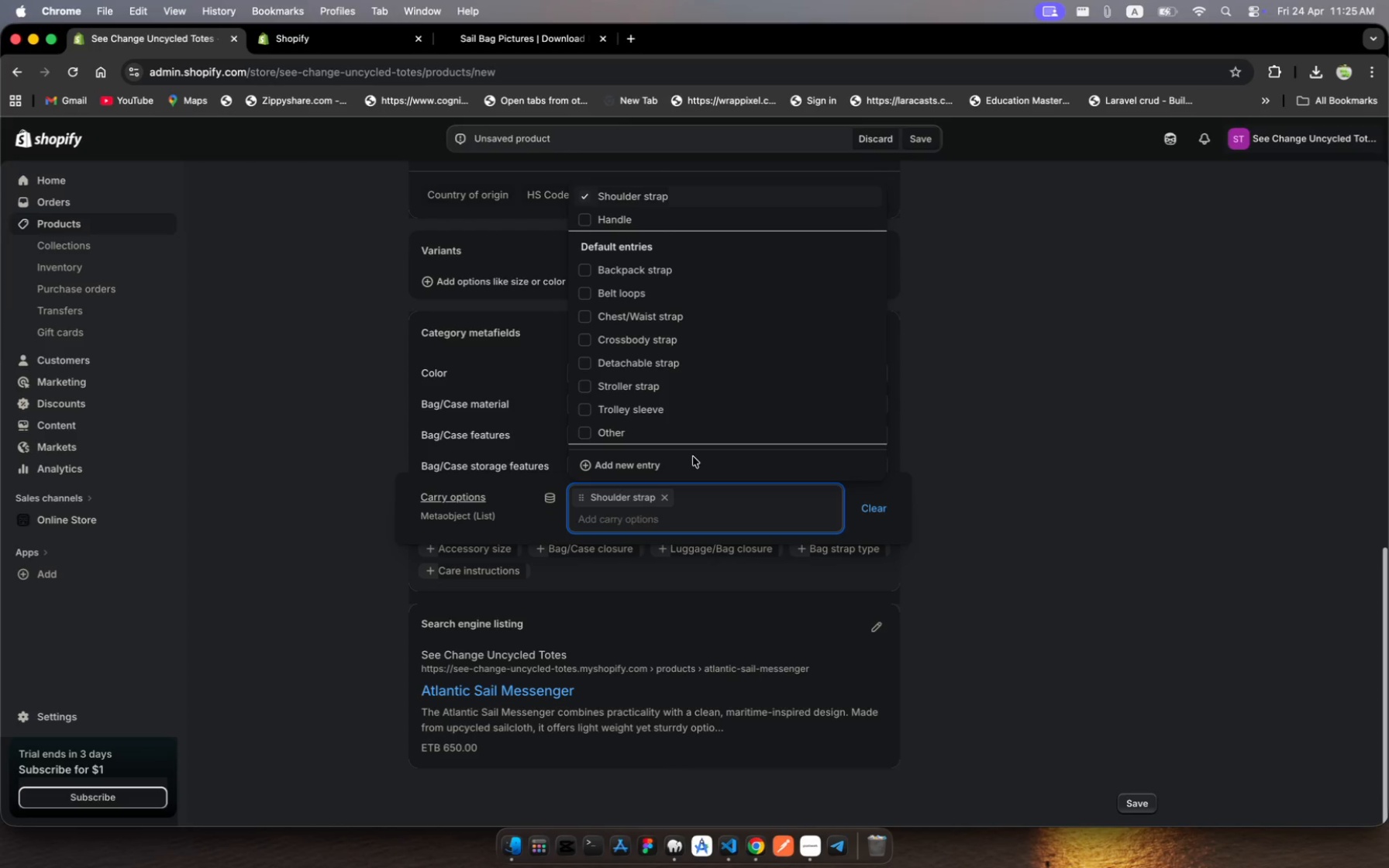 
key(Escape)
 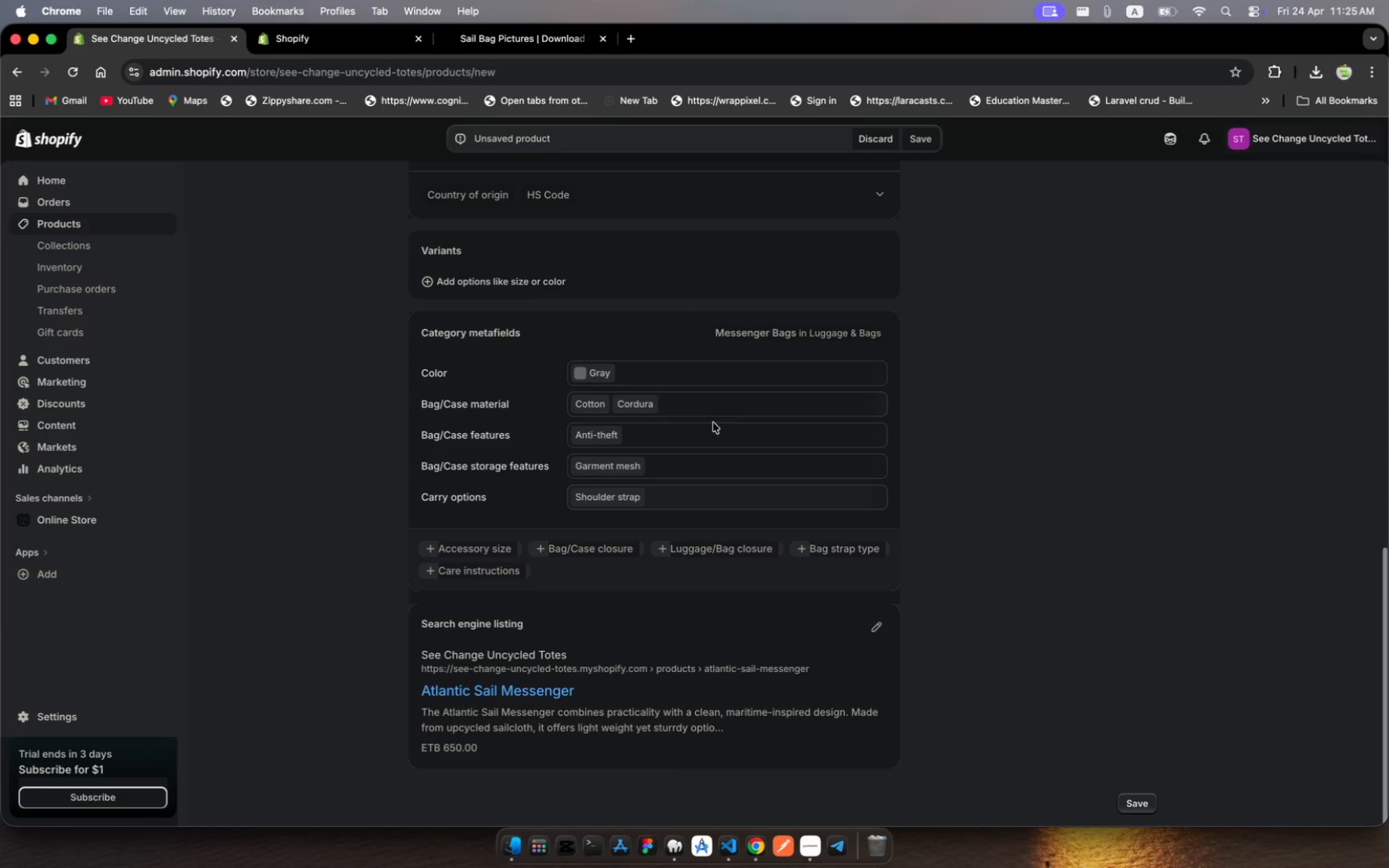 
scroll: coordinate [711, 443], scroll_direction: down, amount: 17.0
 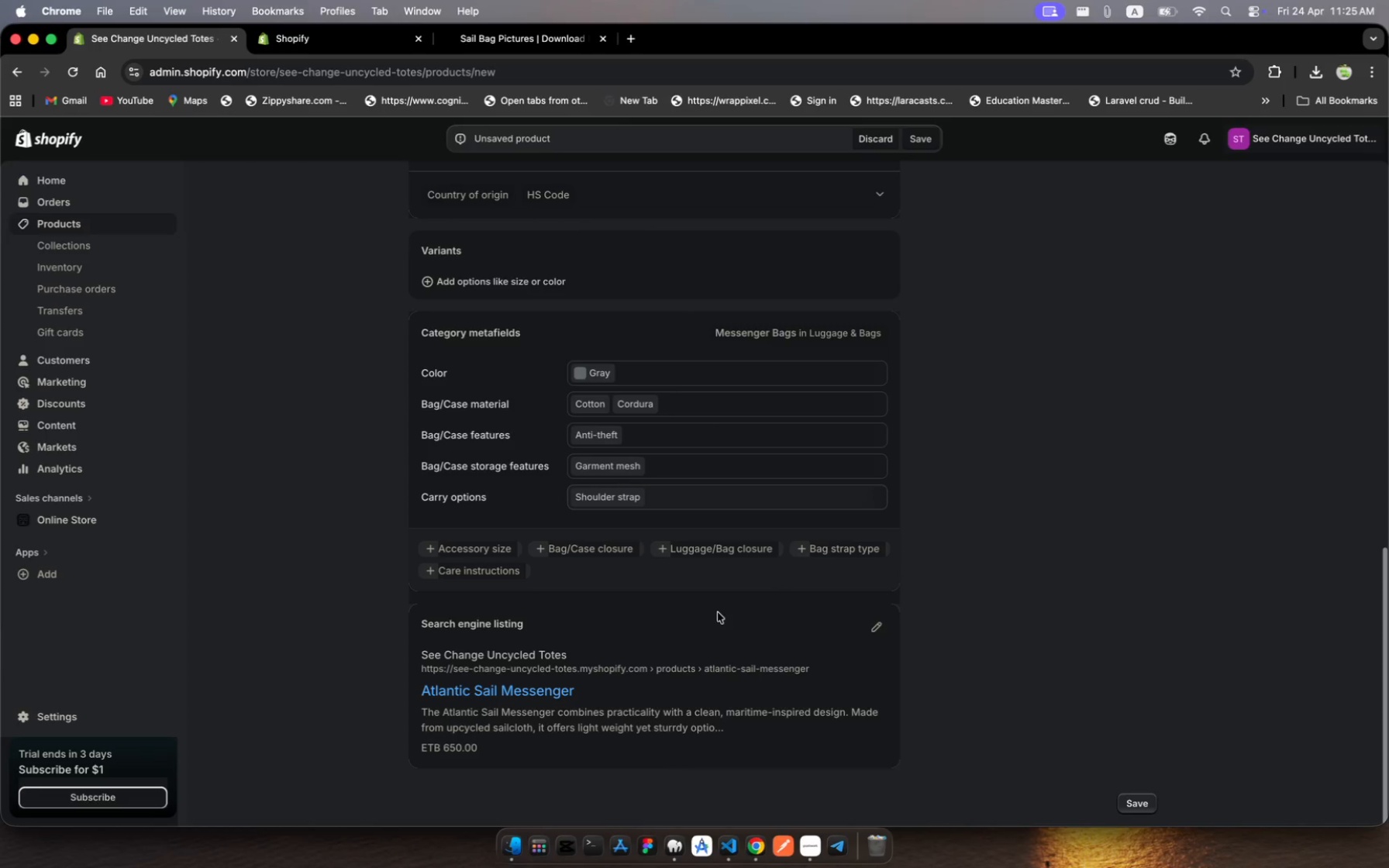 
scroll: coordinate [747, 354], scroll_direction: up, amount: 53.0
 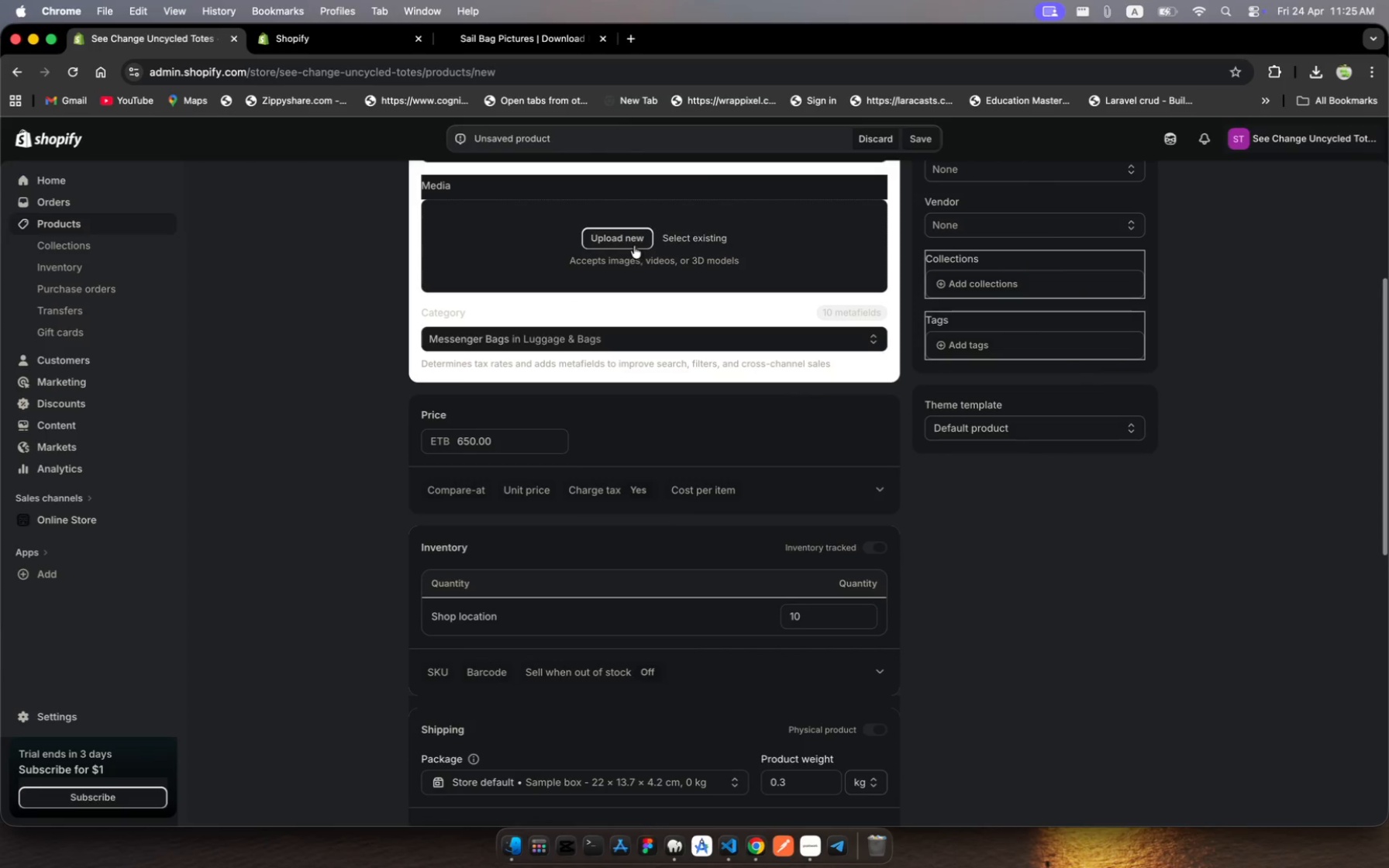 
left_click([633, 246])
 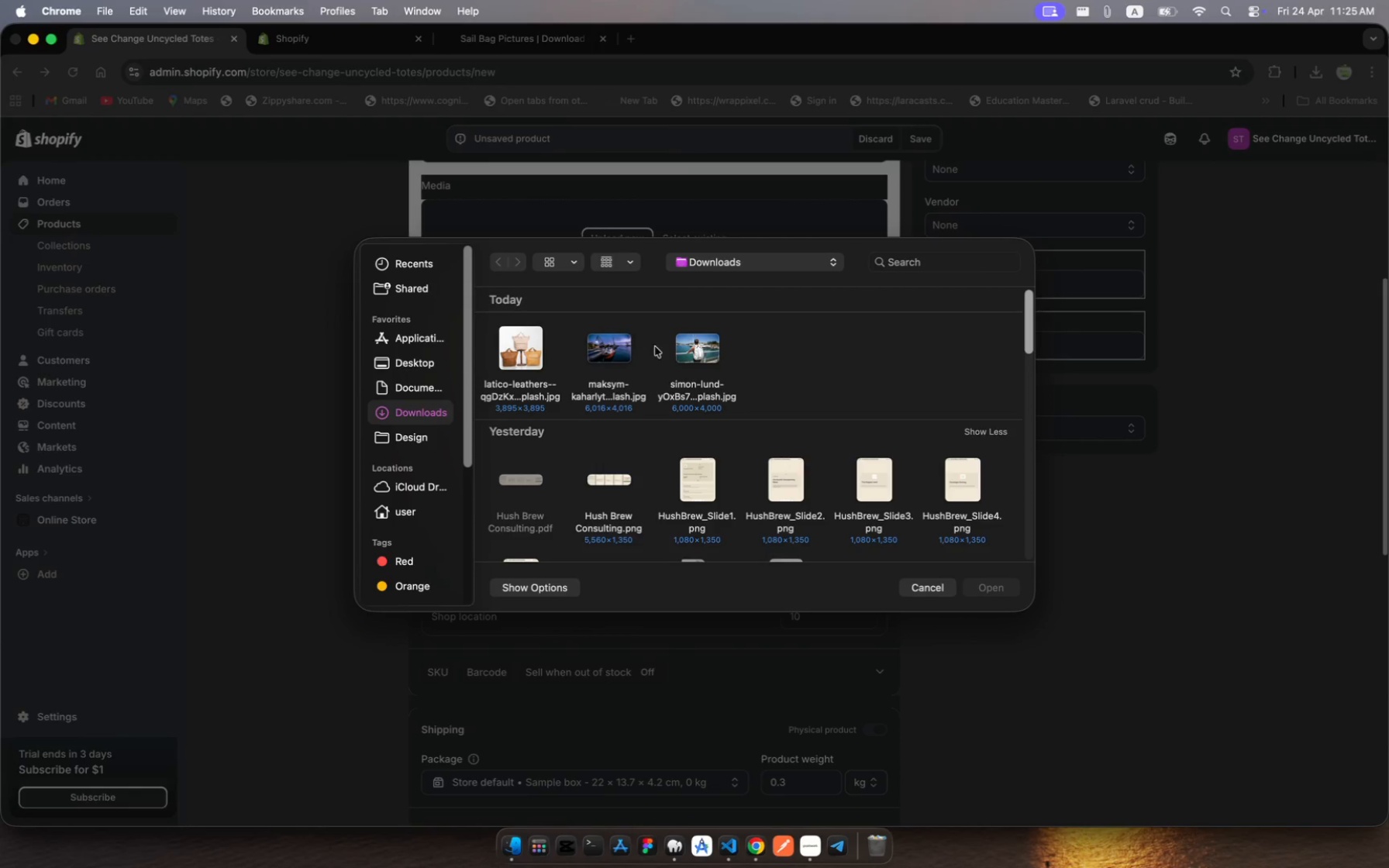 
left_click([698, 359])
 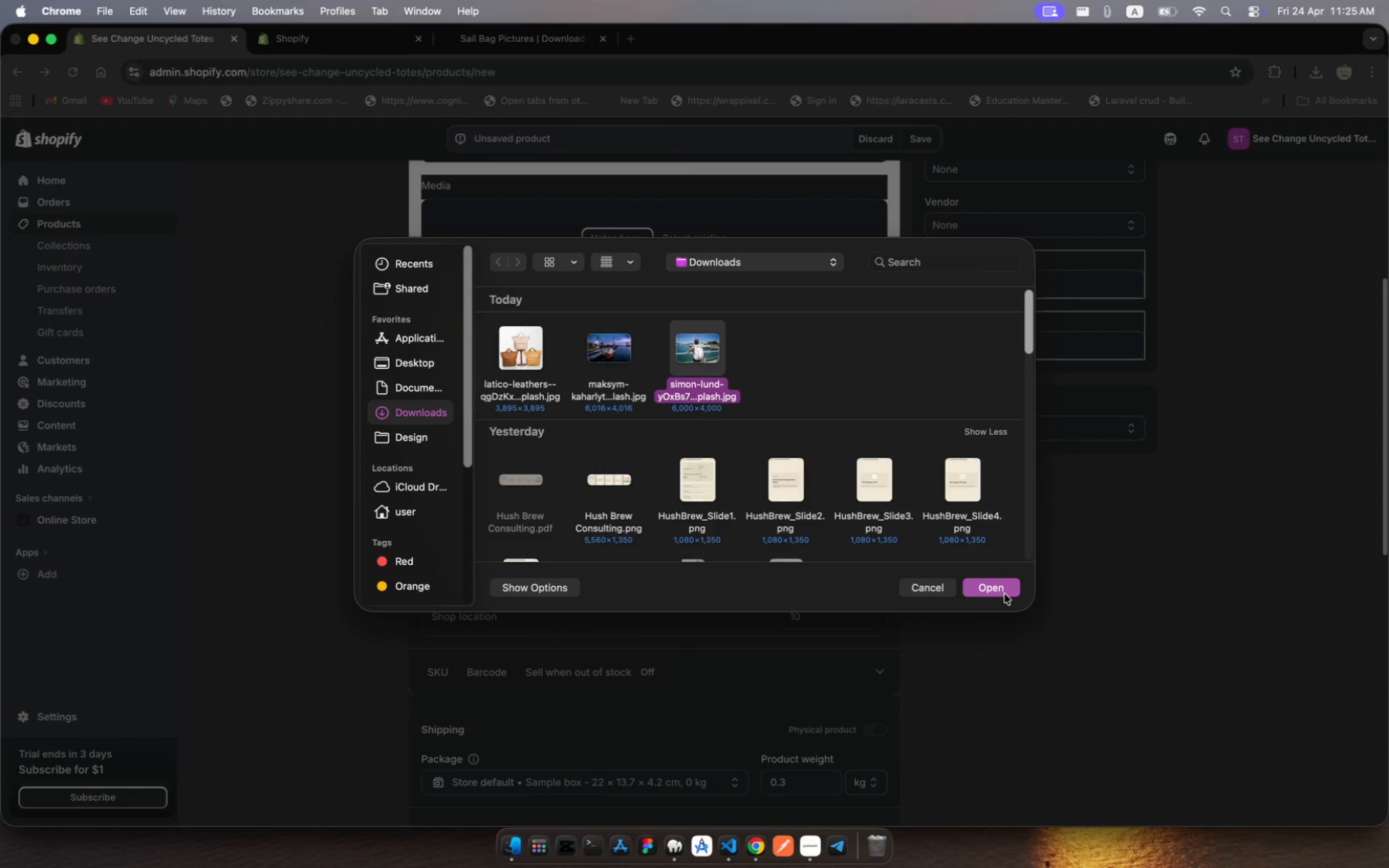 
left_click([1004, 591])
 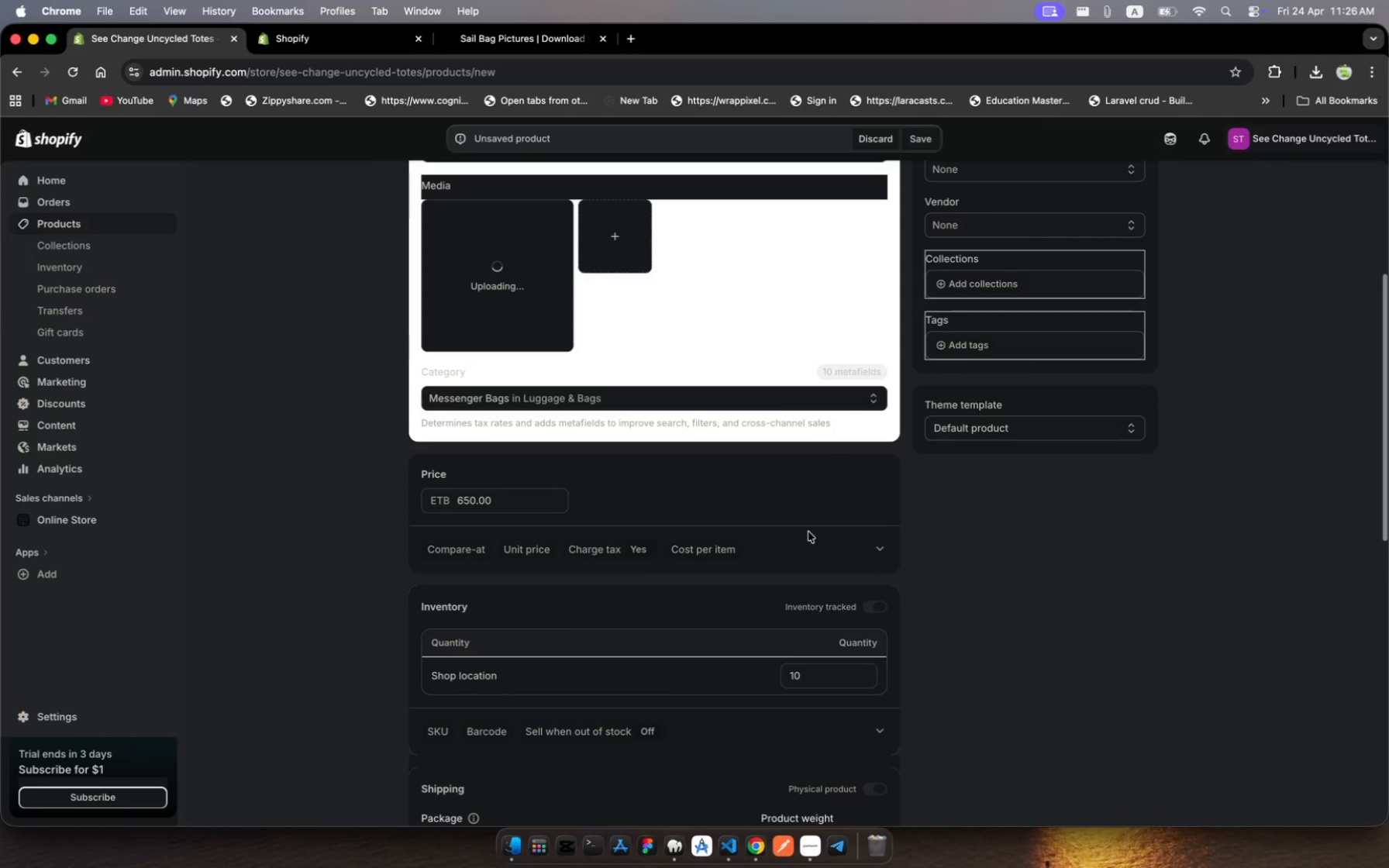 
scroll: coordinate [808, 532], scroll_direction: down, amount: 133.0
 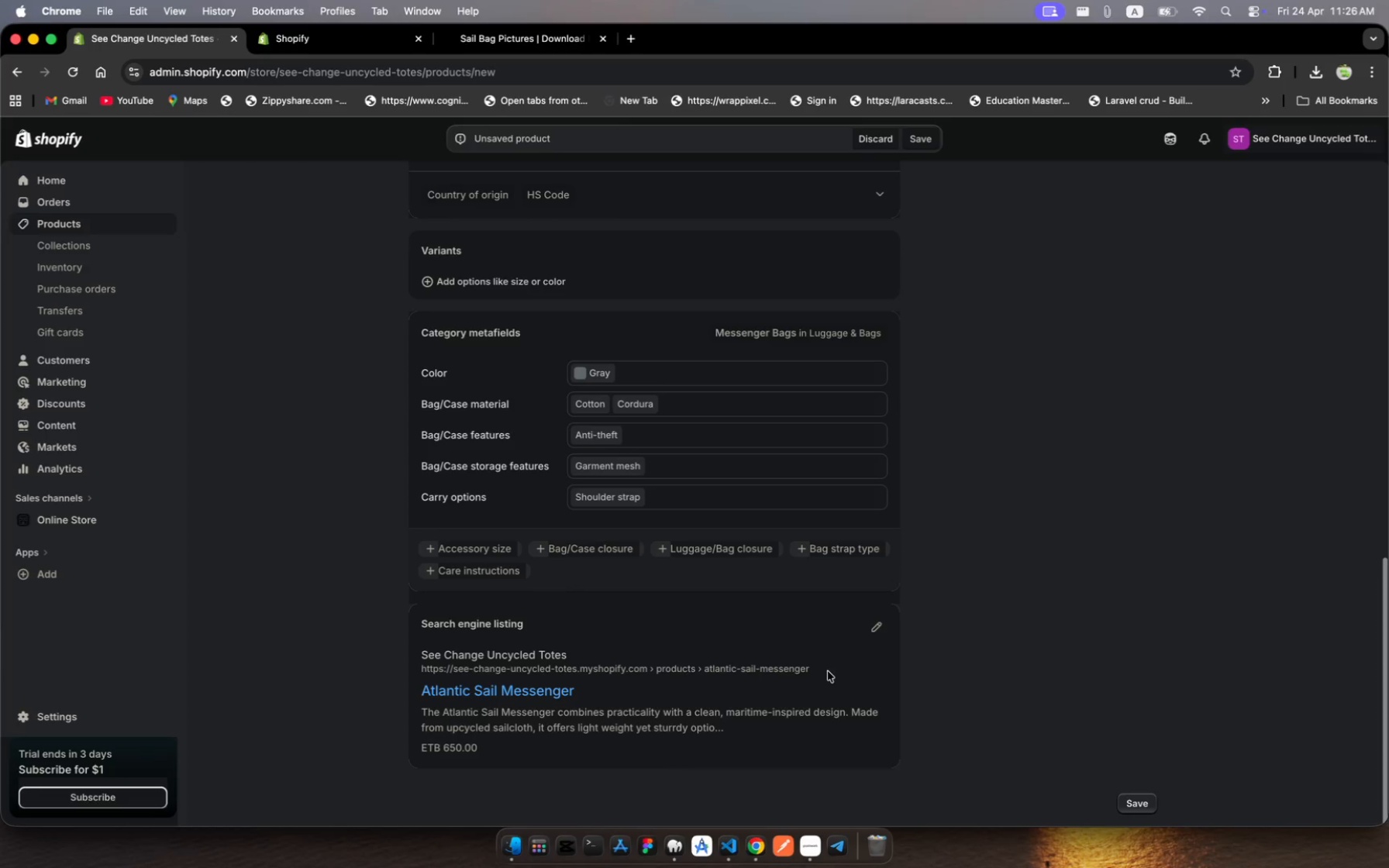 
left_click([815, 676])
 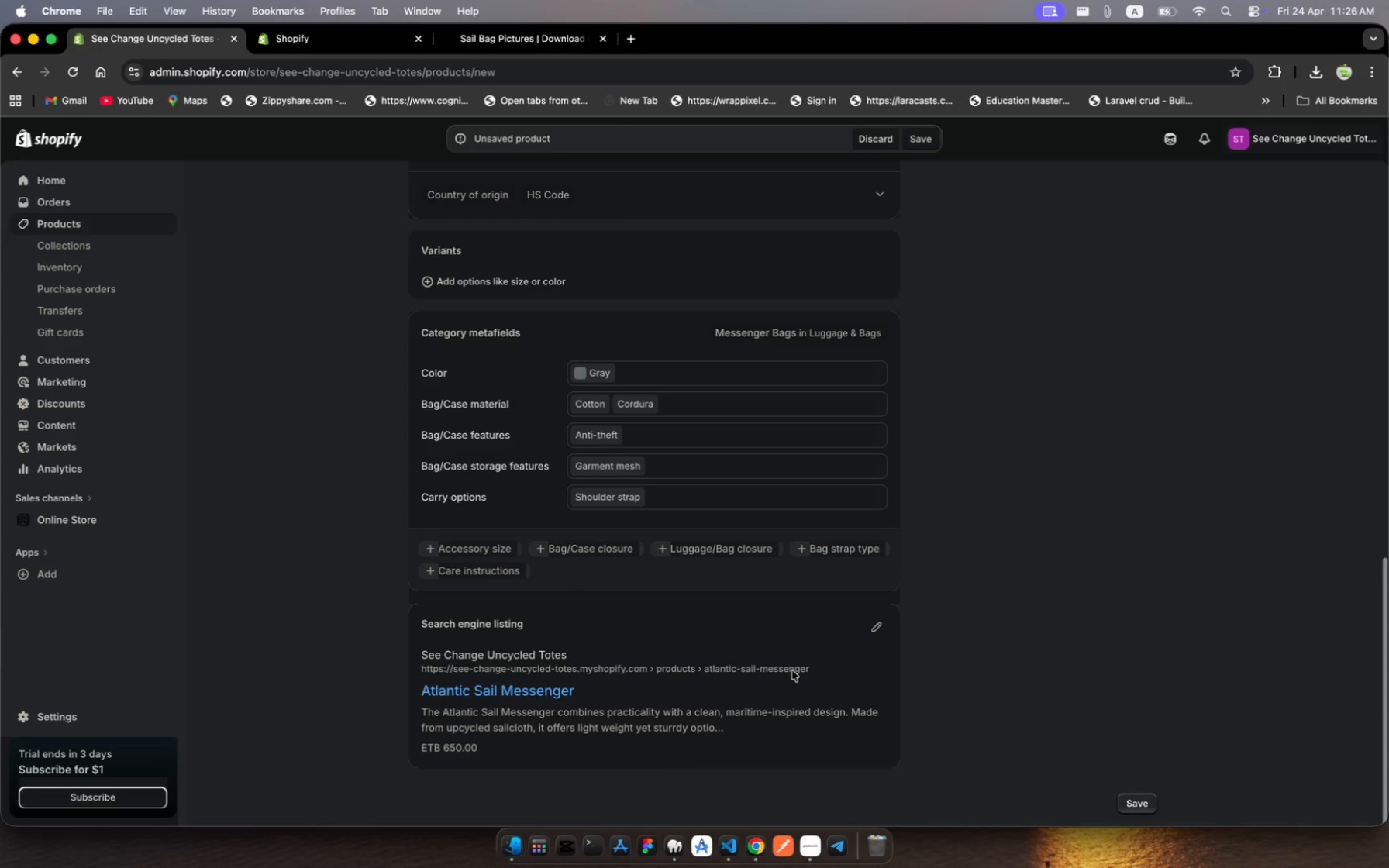 
left_click([792, 670])
 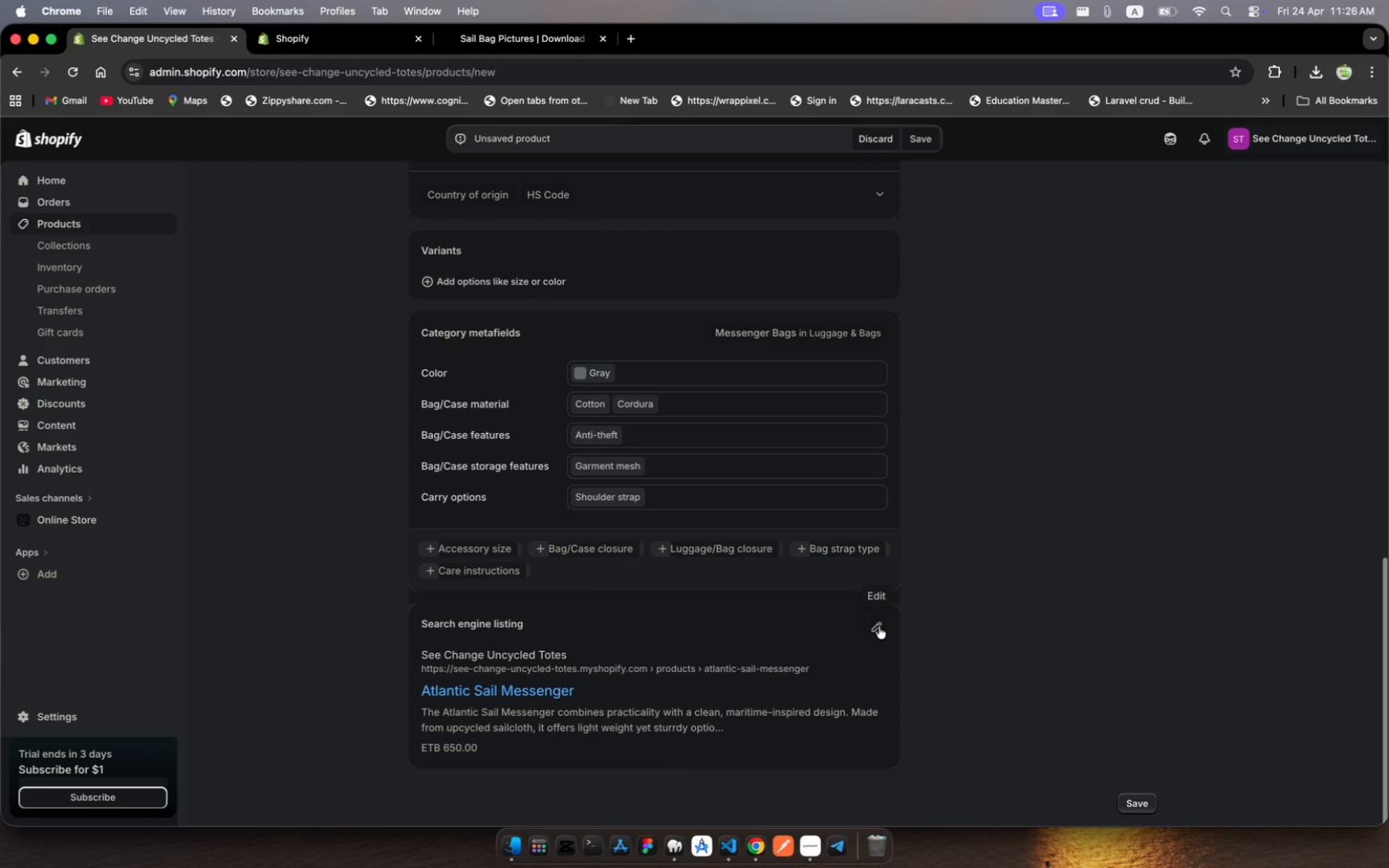 
left_click([879, 626])
 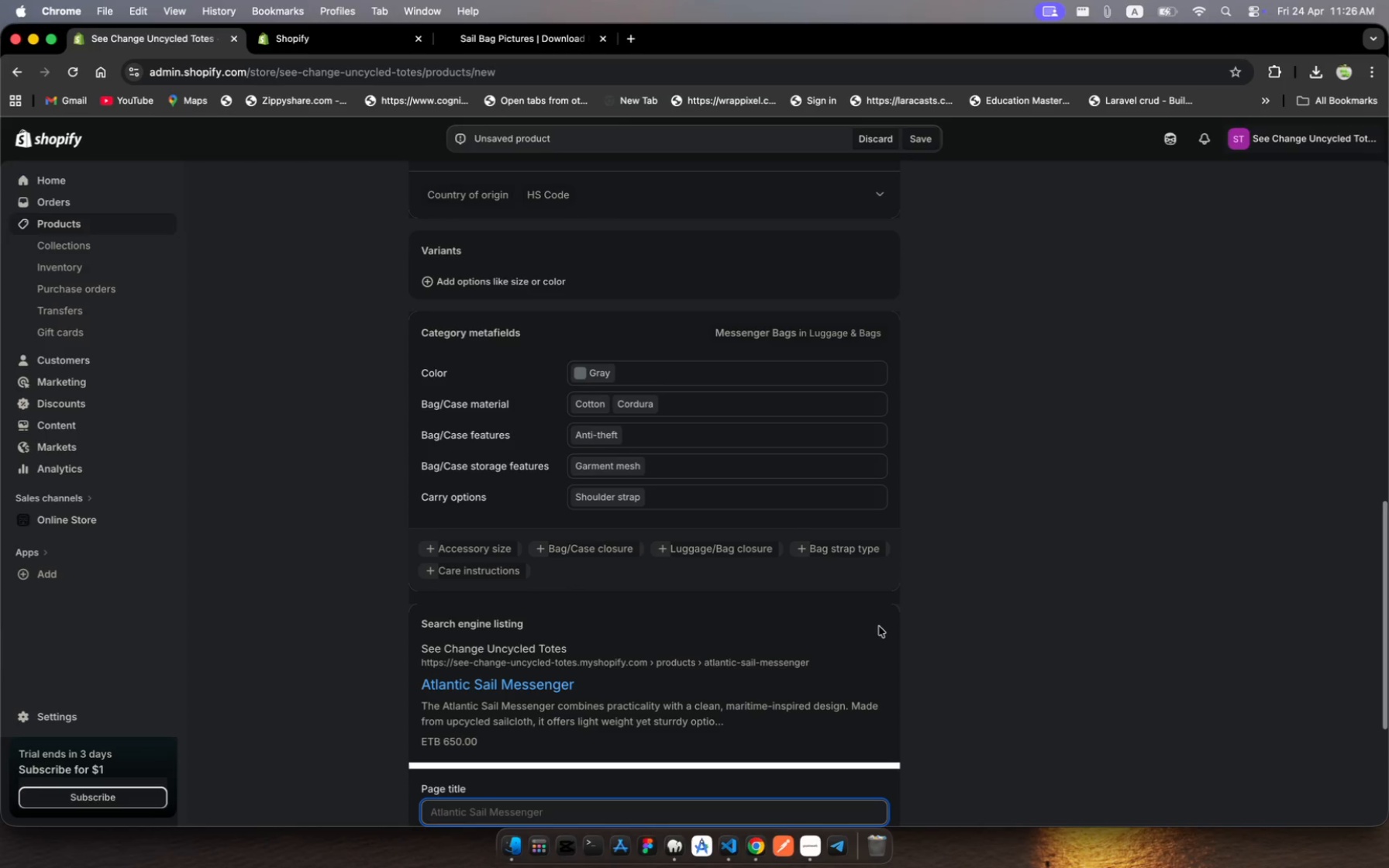 
wait(12.87)
 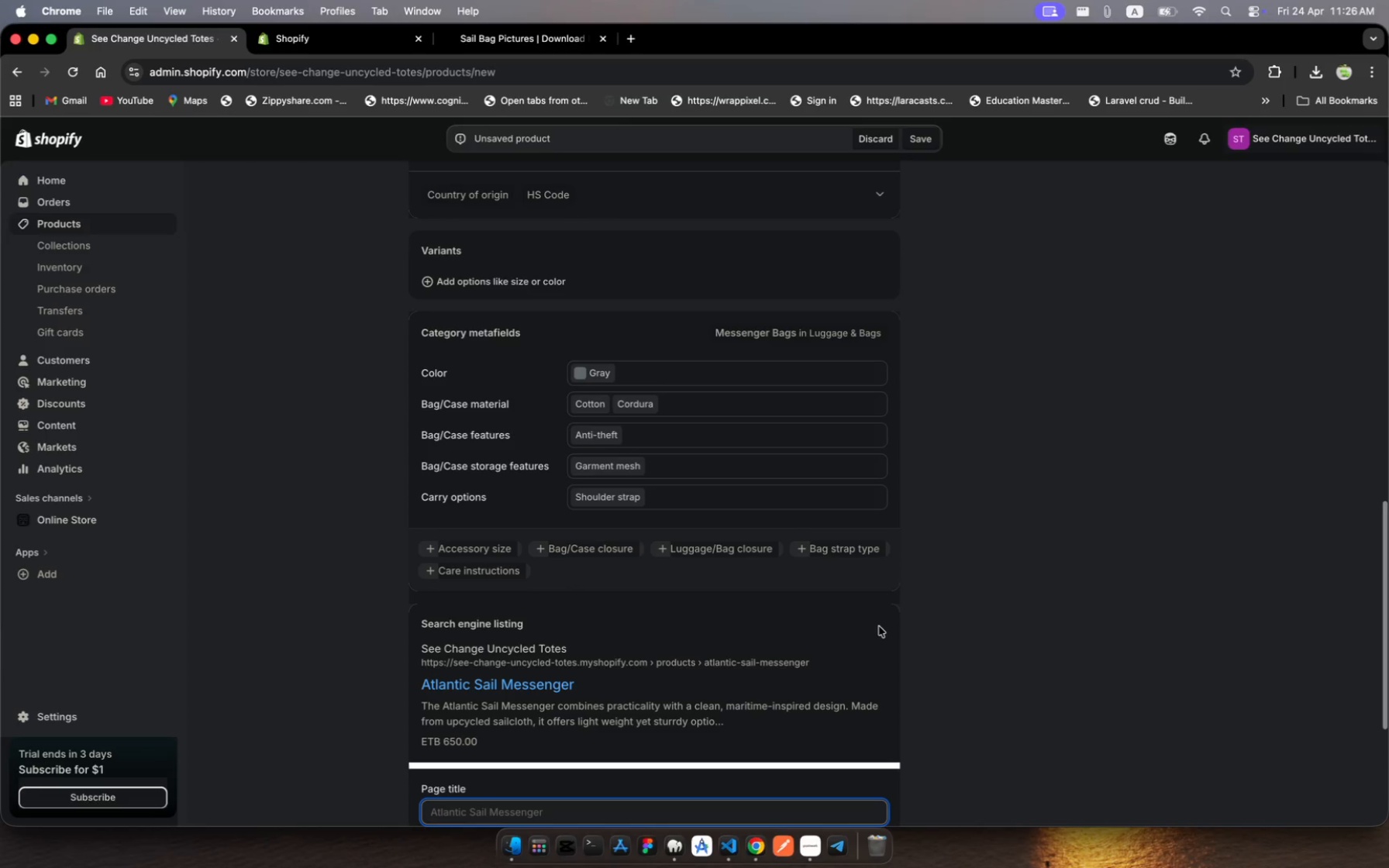 
scroll: coordinate [729, 595], scroll_direction: down, amount: 24.0
 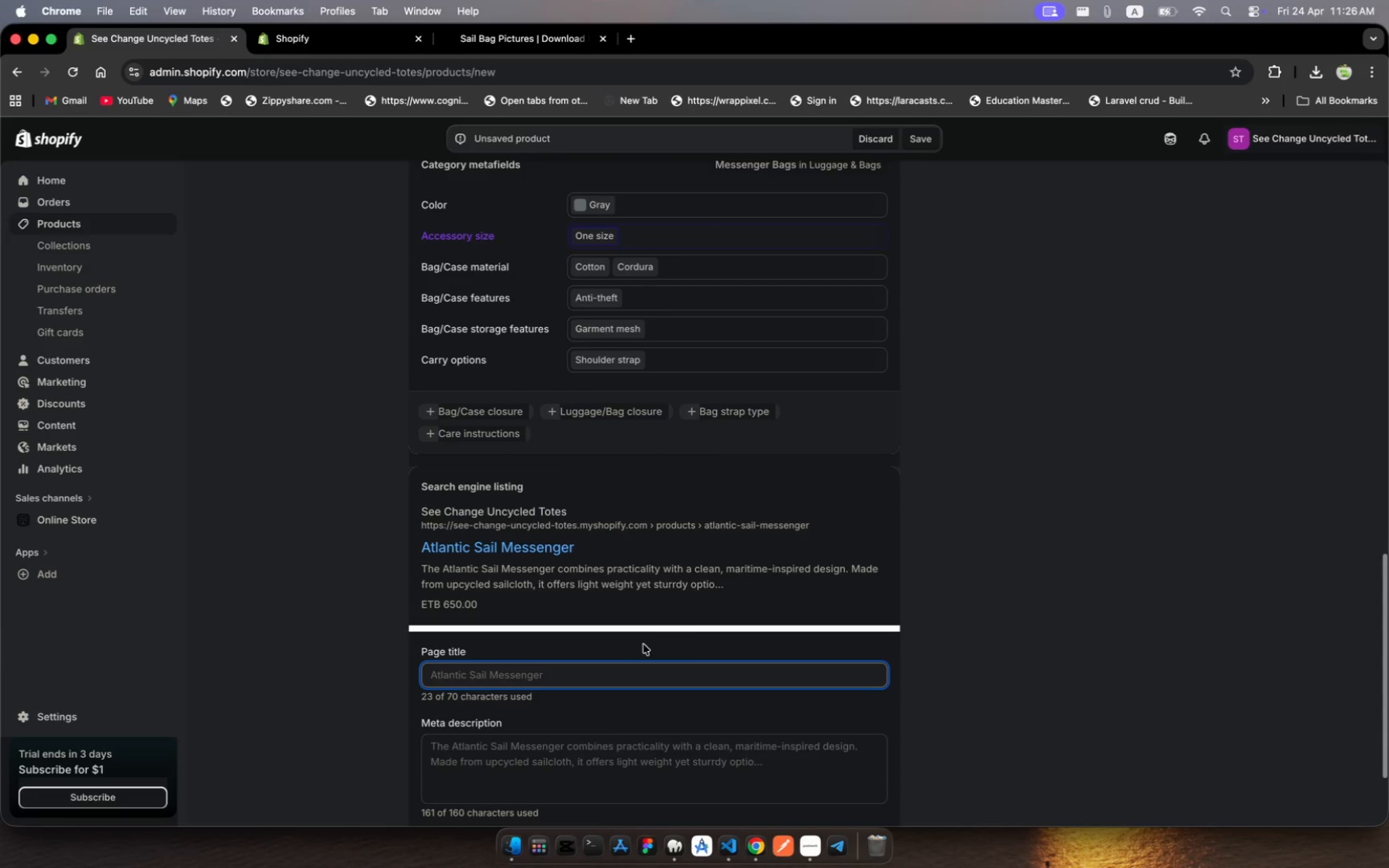 
left_click([581, 671])
 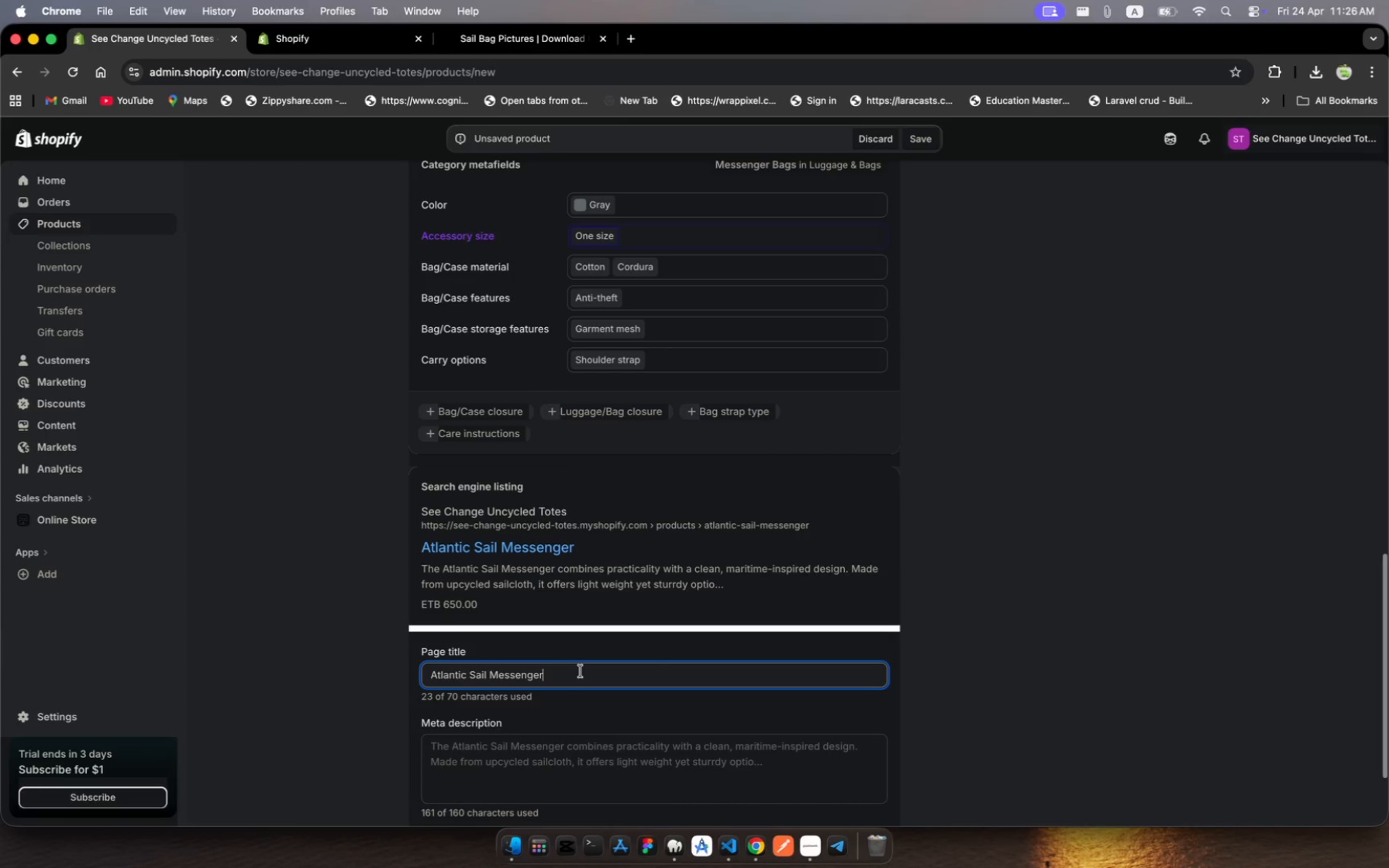 
key(Space)
 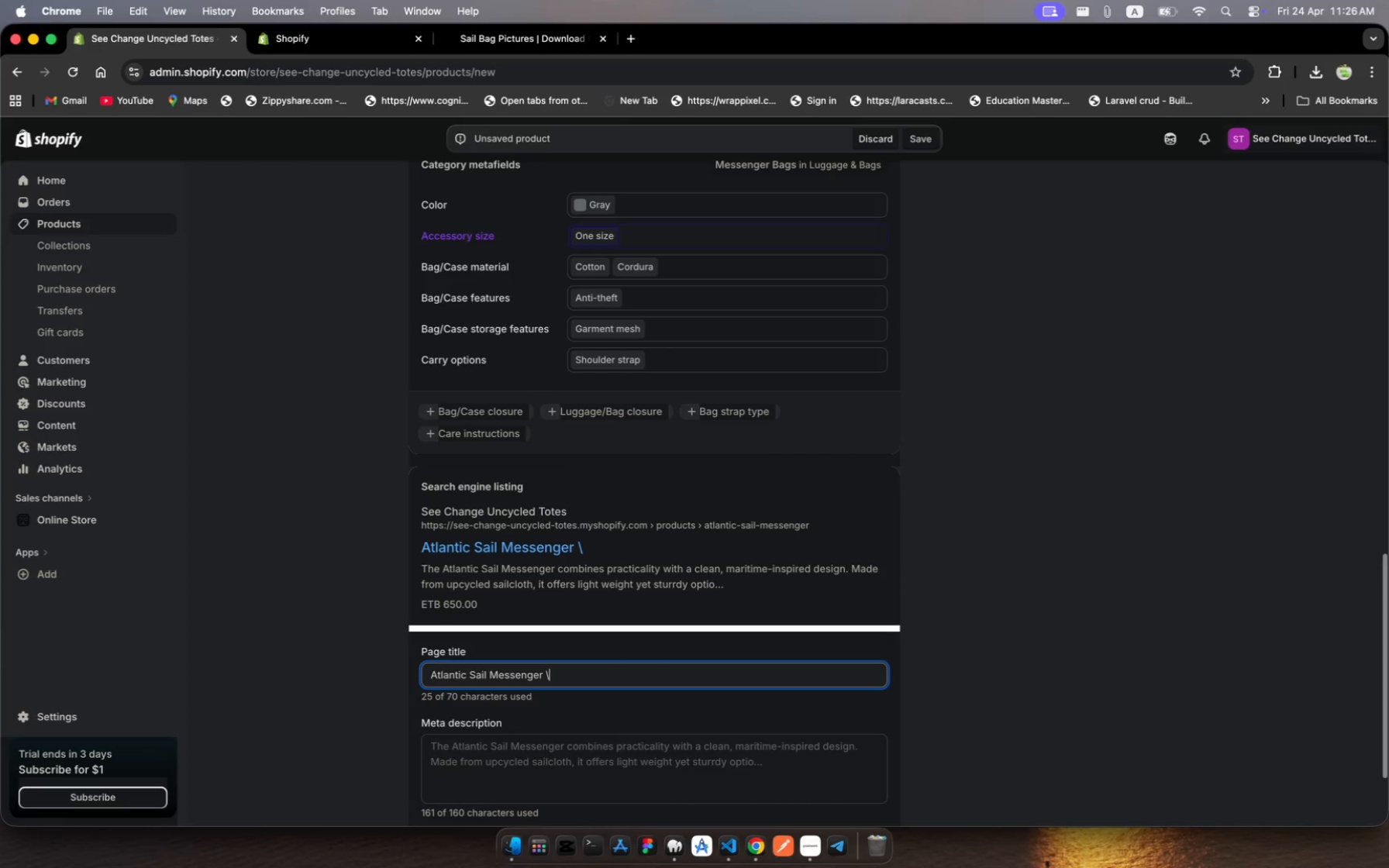 
key(Backslash)
 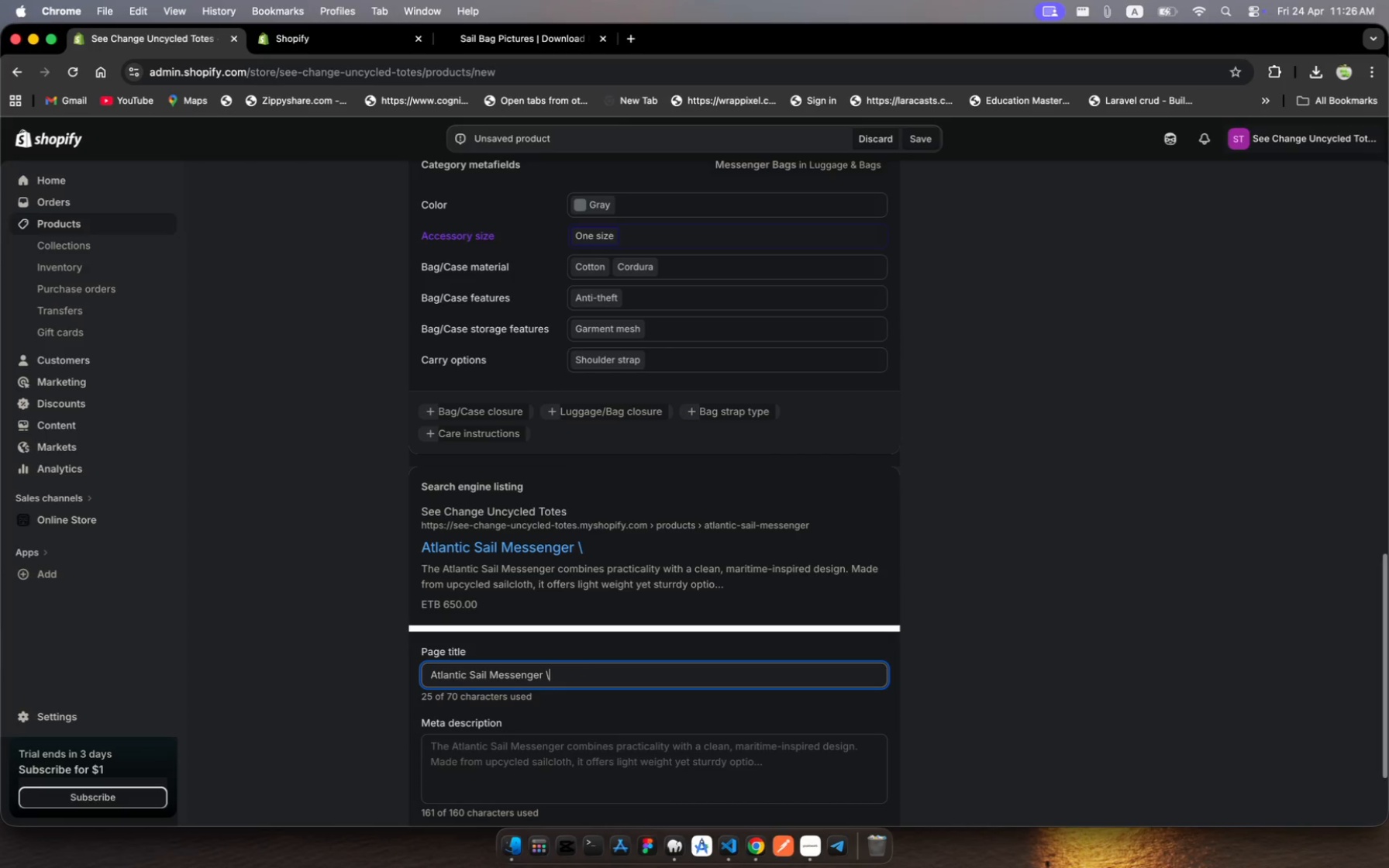 
key(Backspace)
 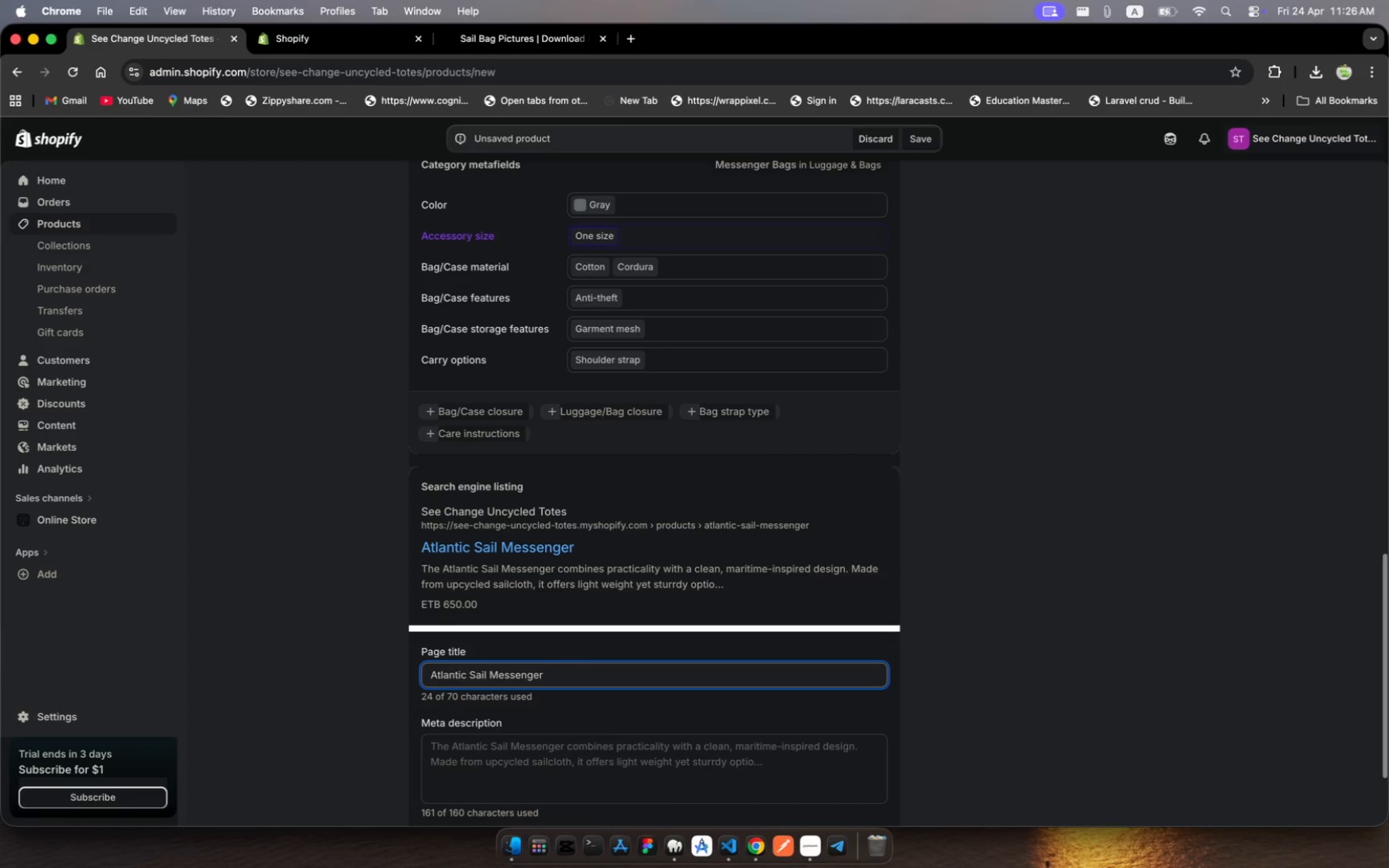 
key(Shift+Backslash)
 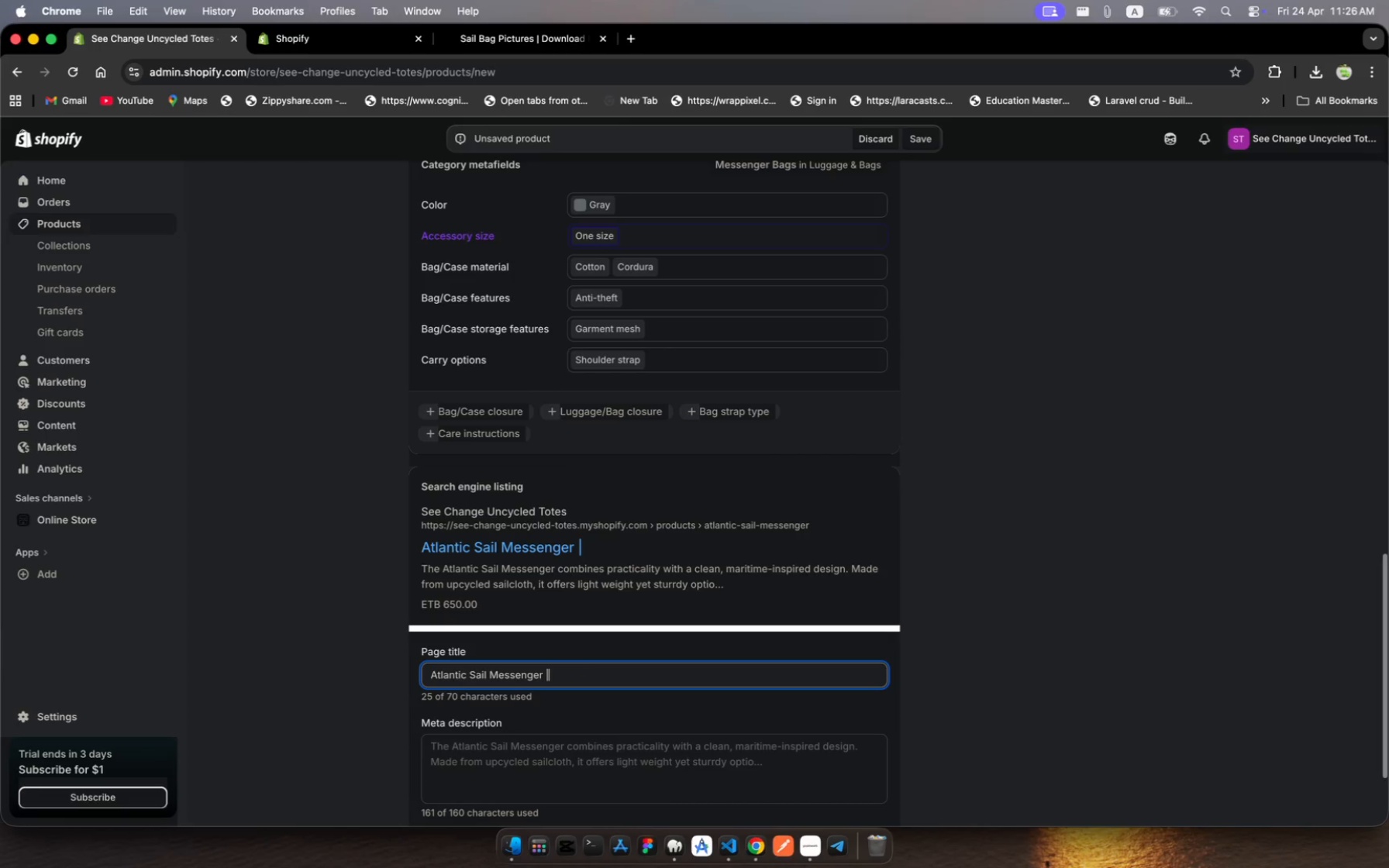 
wait(6.83)
 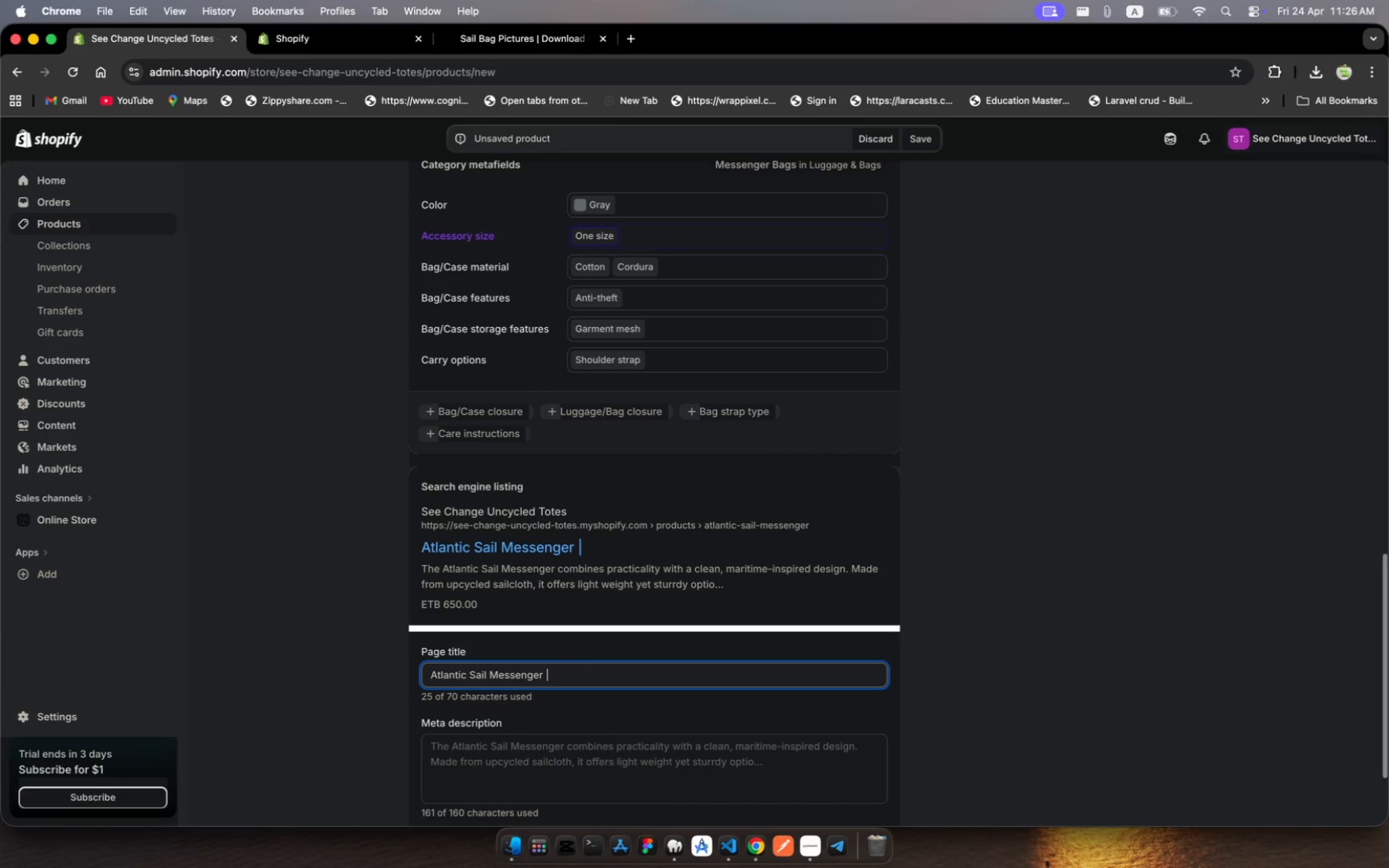 
key(Backspace)
type(Bag | Seac)
 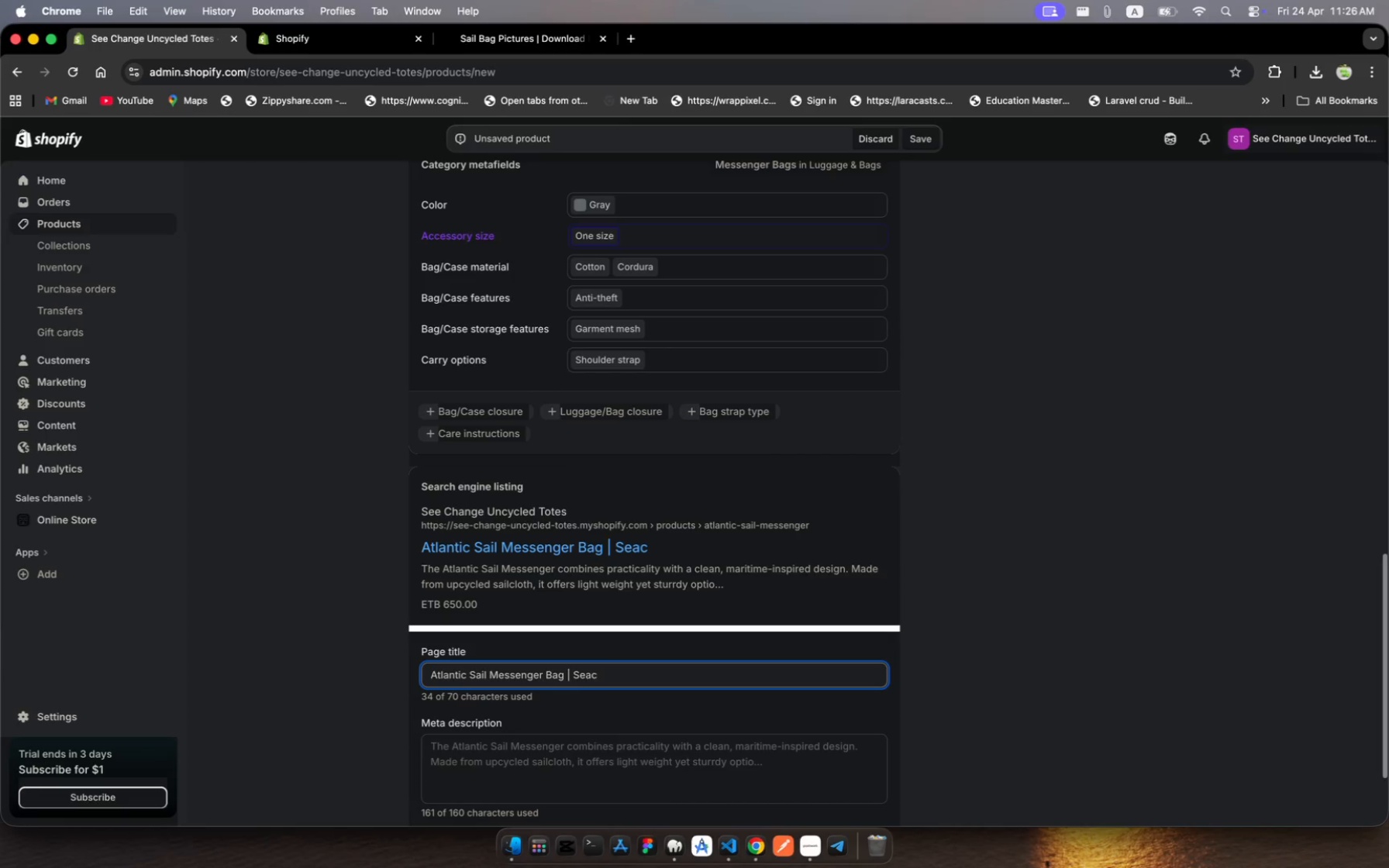 
type(hange totes)
 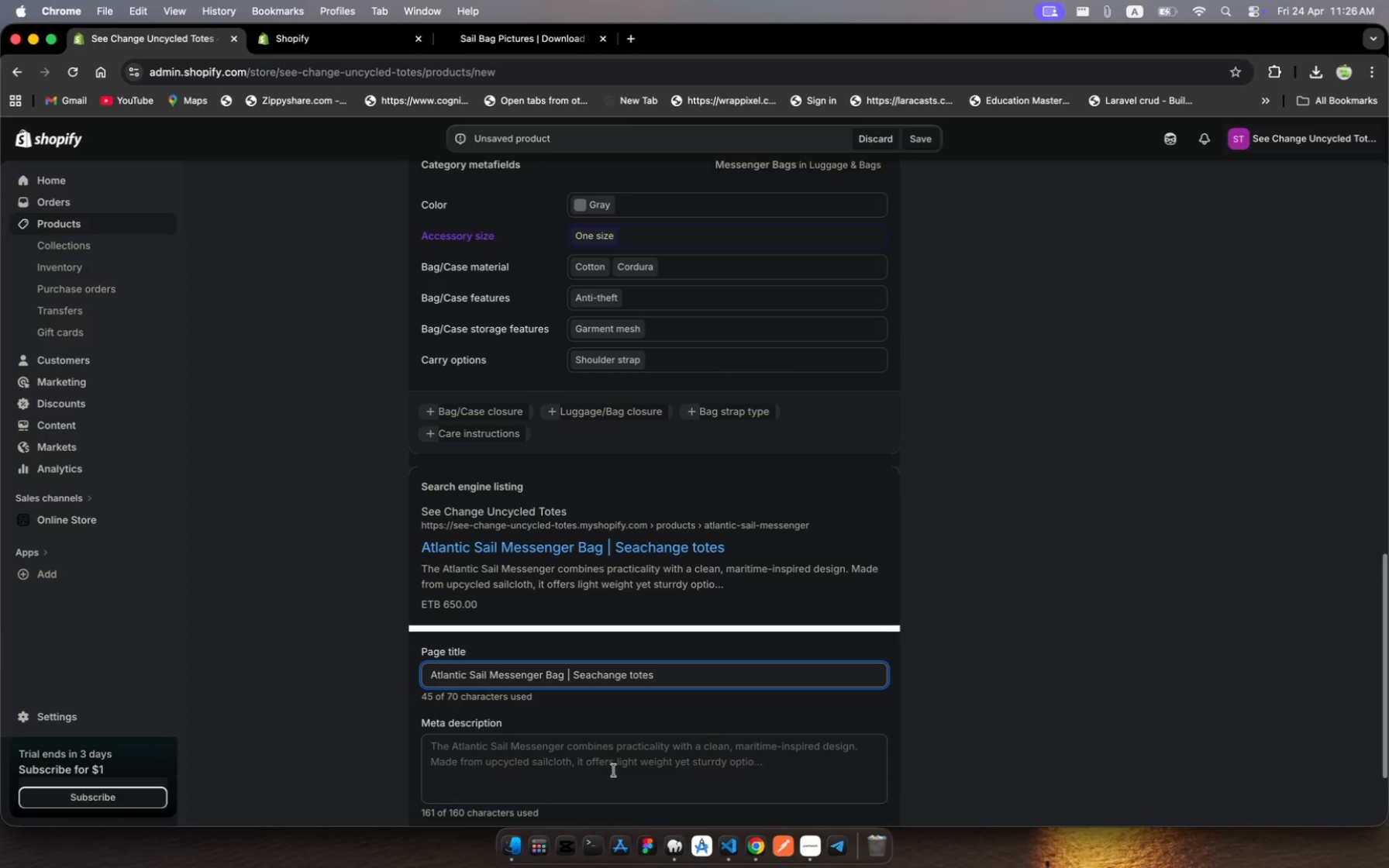 
left_click([611, 775])
 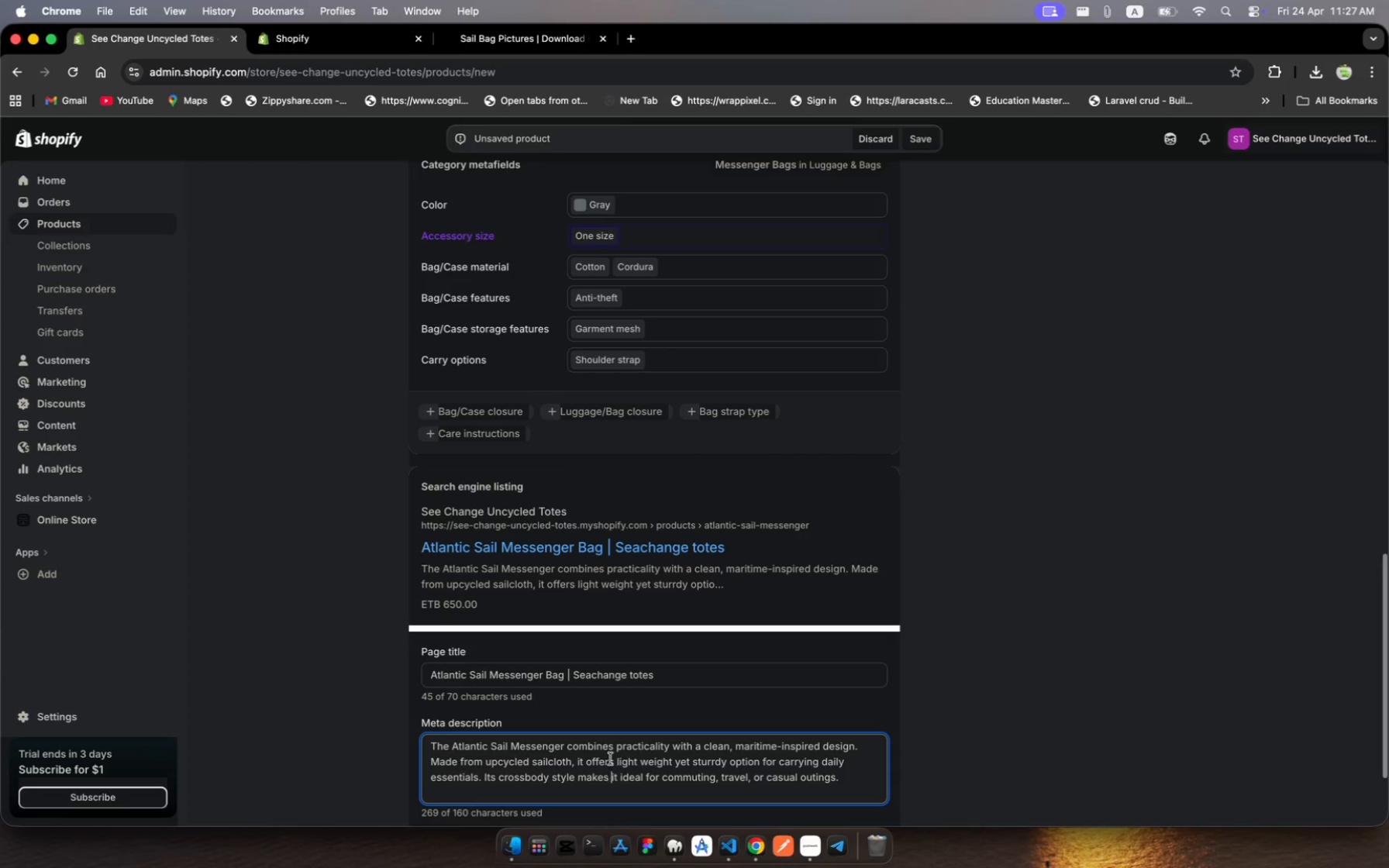 
scroll: coordinate [612, 746], scroll_direction: down, amount: 18.0
 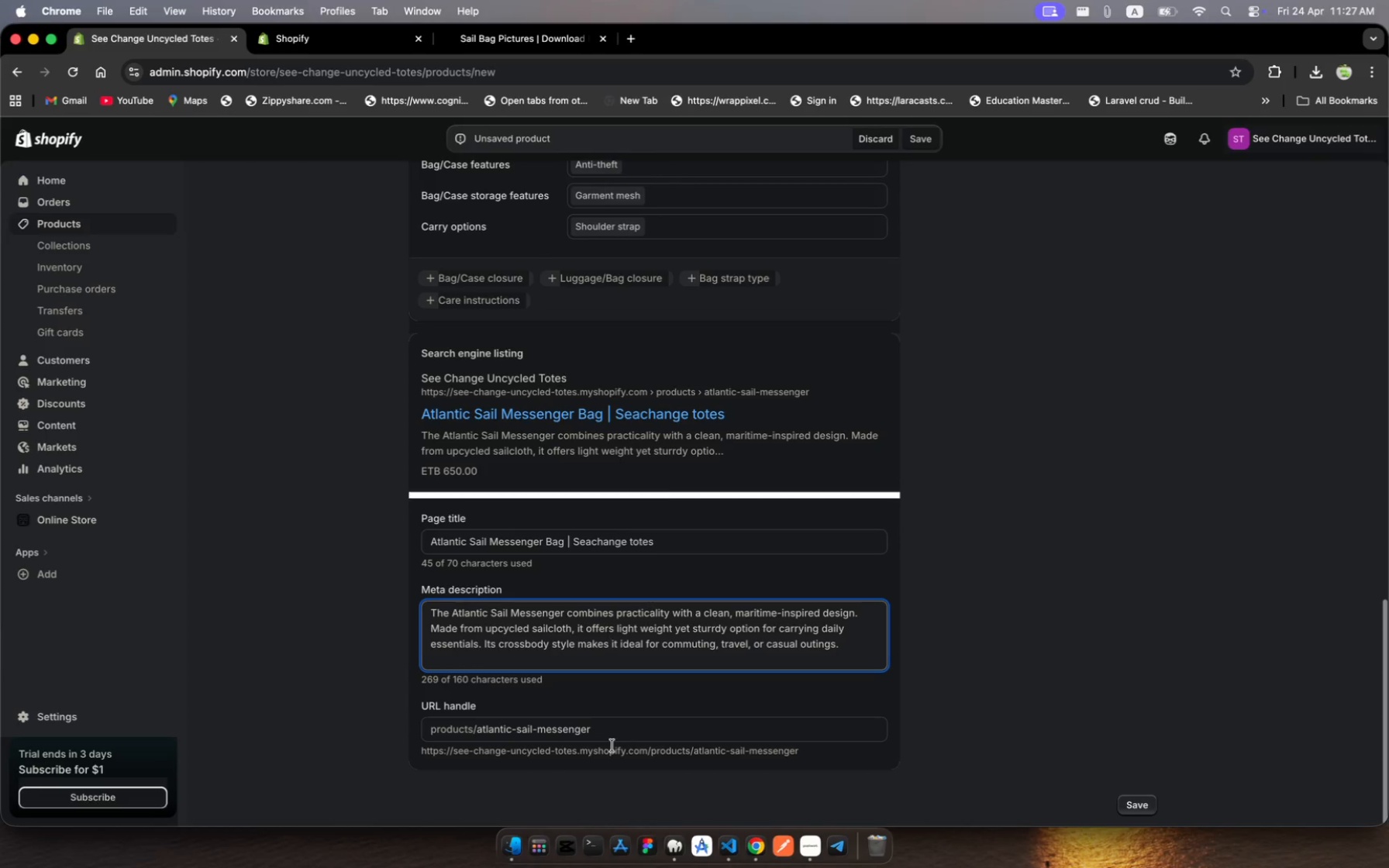 
key(Meta+MetaRight)
 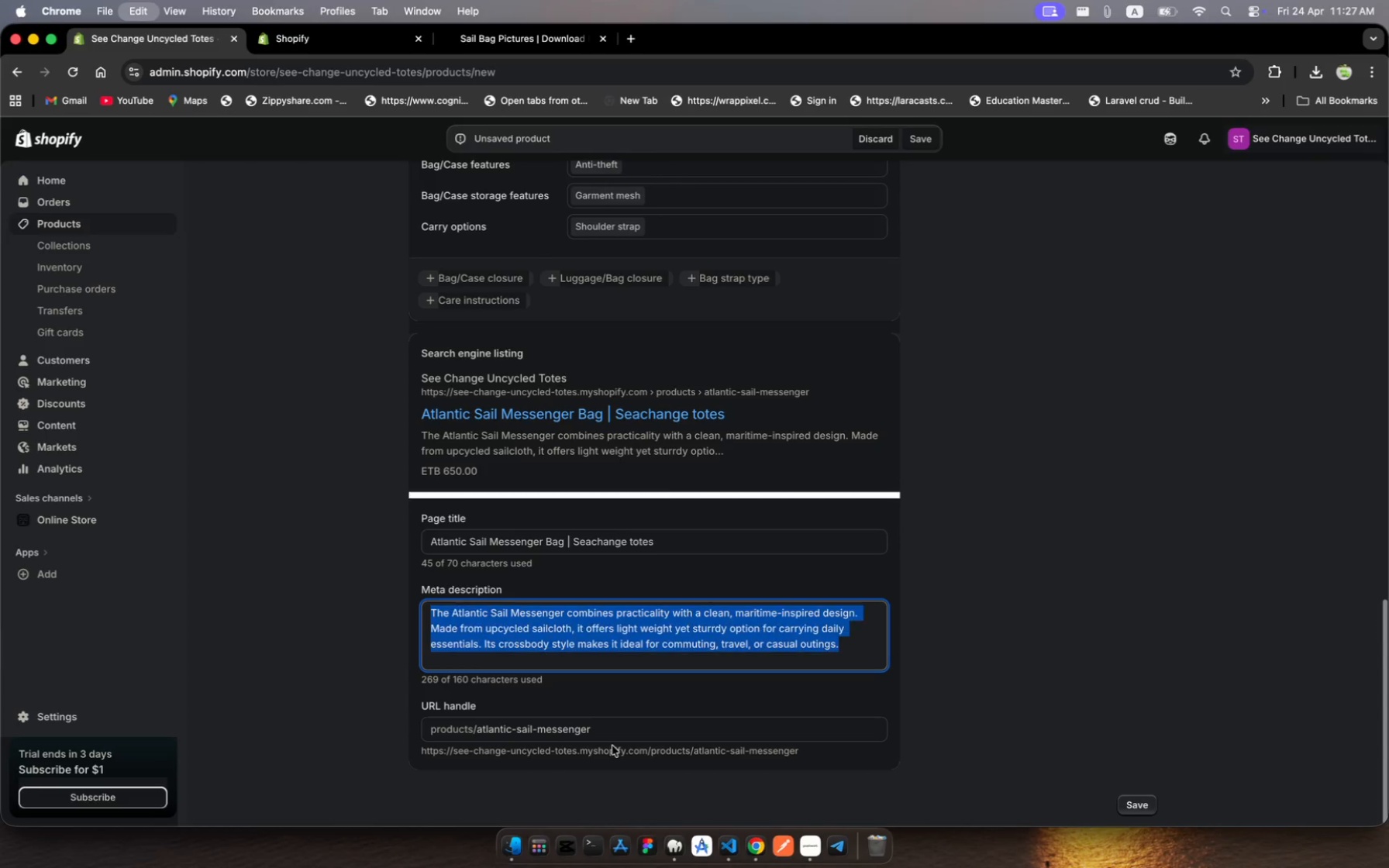 
key(Meta+A)
 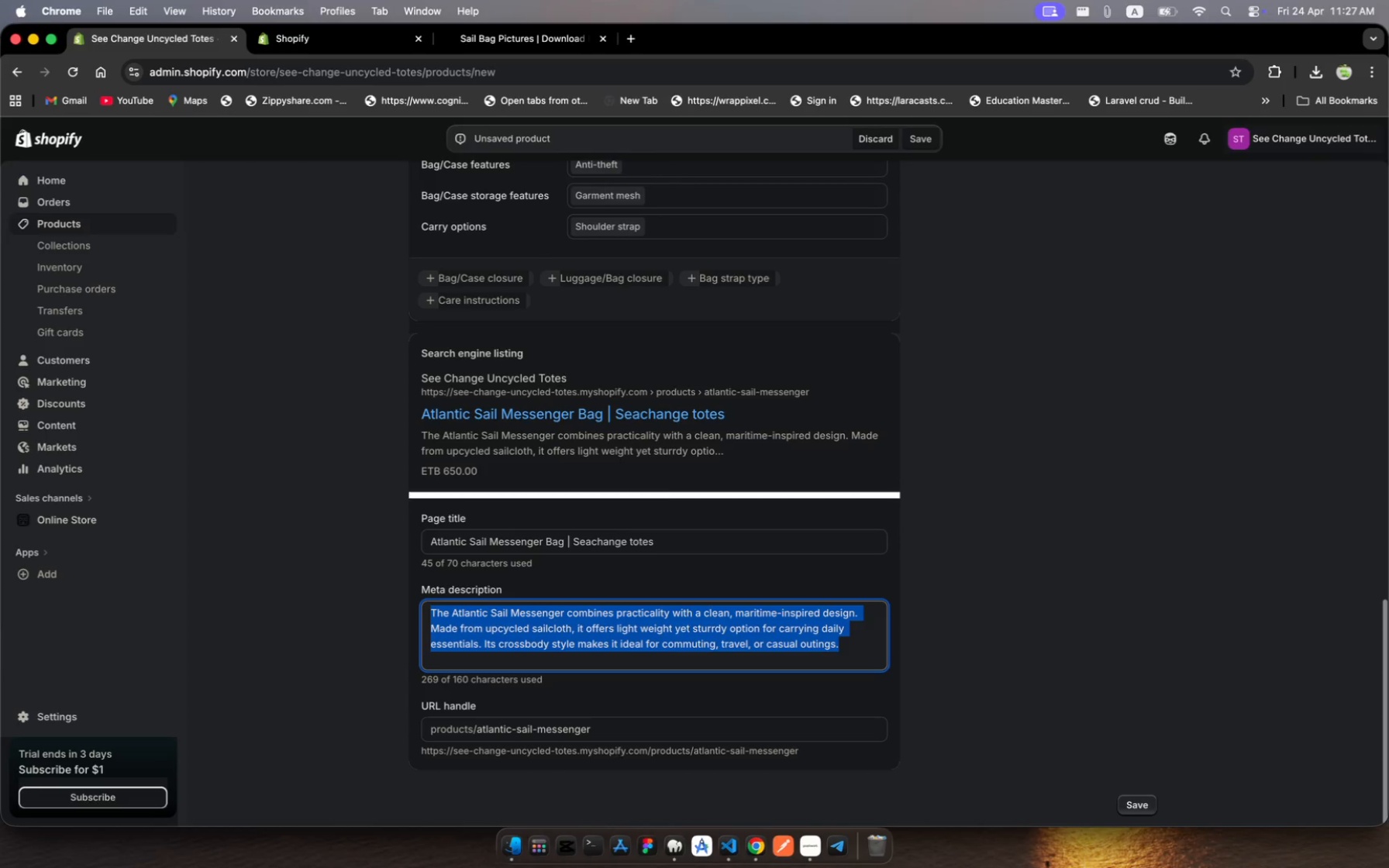 
hold_key(key=S, duration=0.31)
 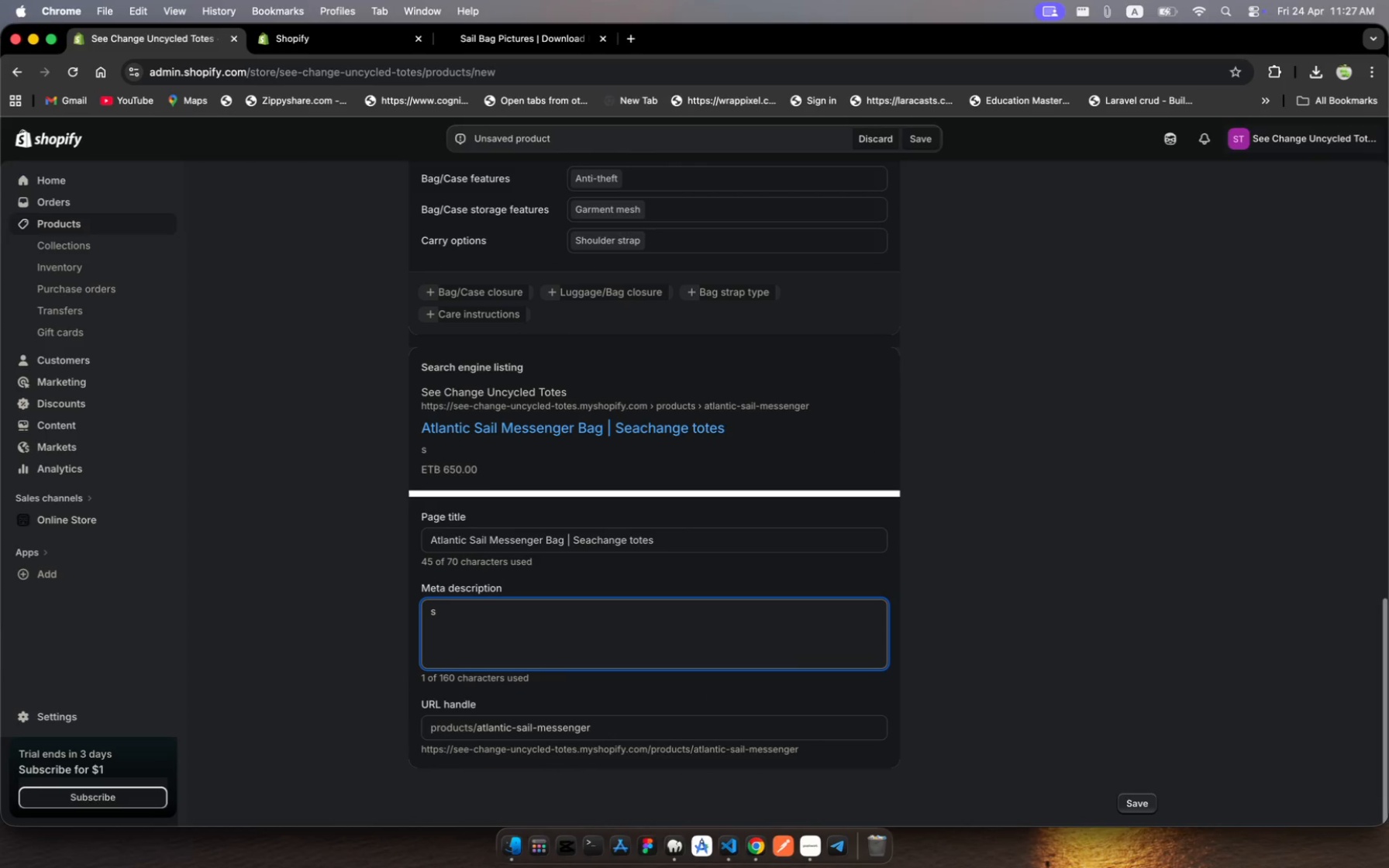 
type(ho)
key(Backspace)
key(Backspace)
key(Backspace)
key(Backspace)
type(Shop sustainable )
 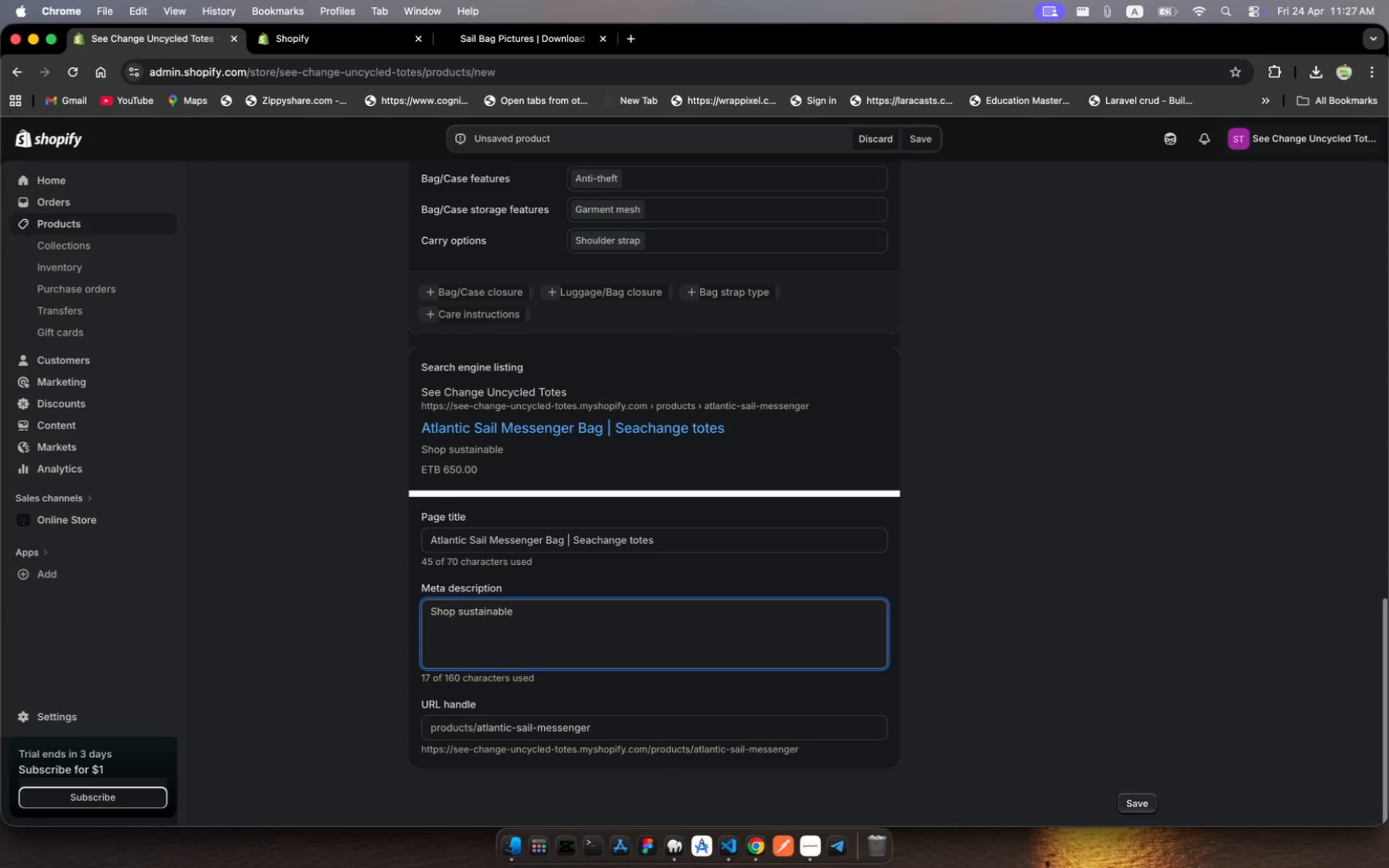 
wait(9.36)
 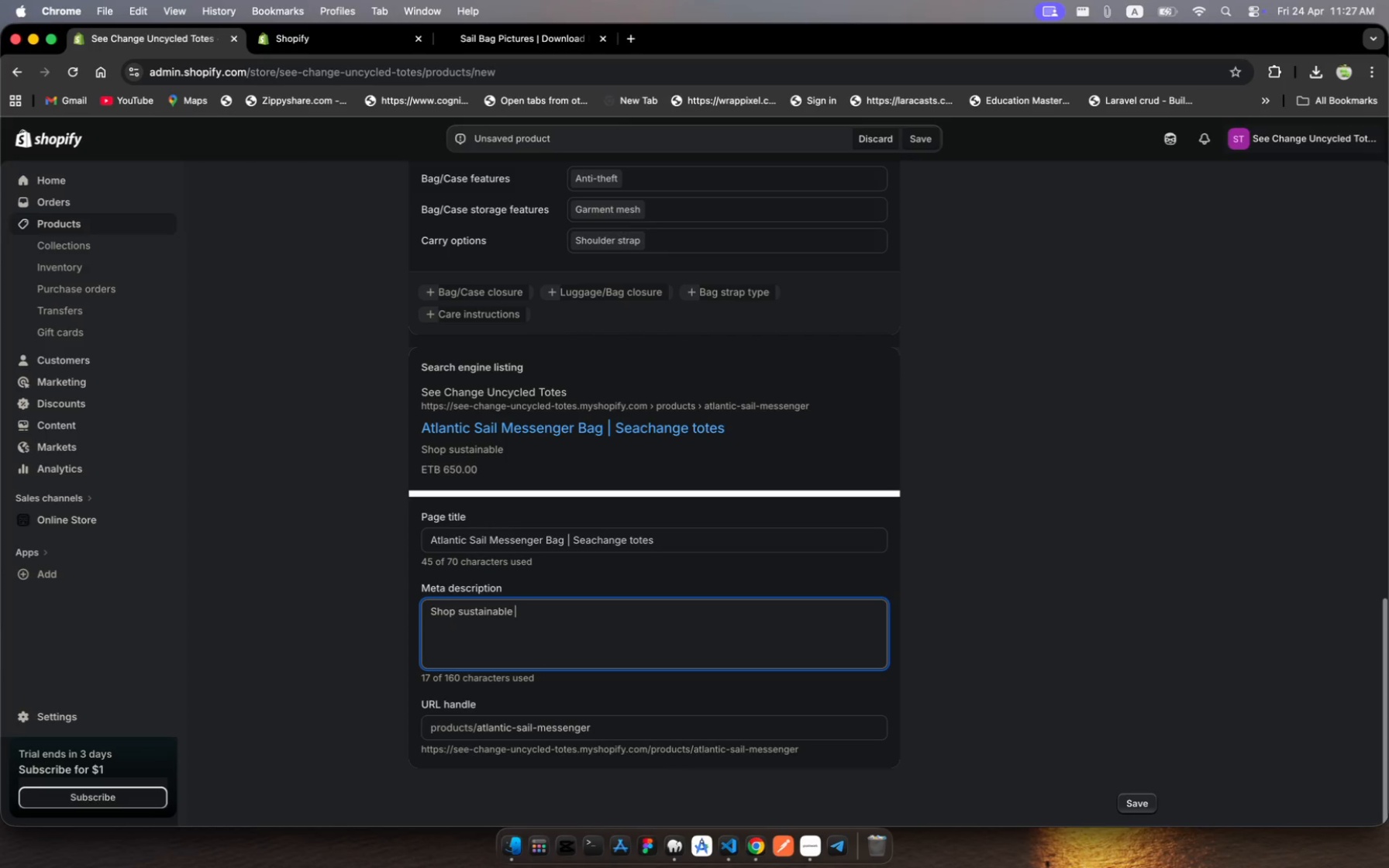 
type(messenger bags made m reclaimed )
 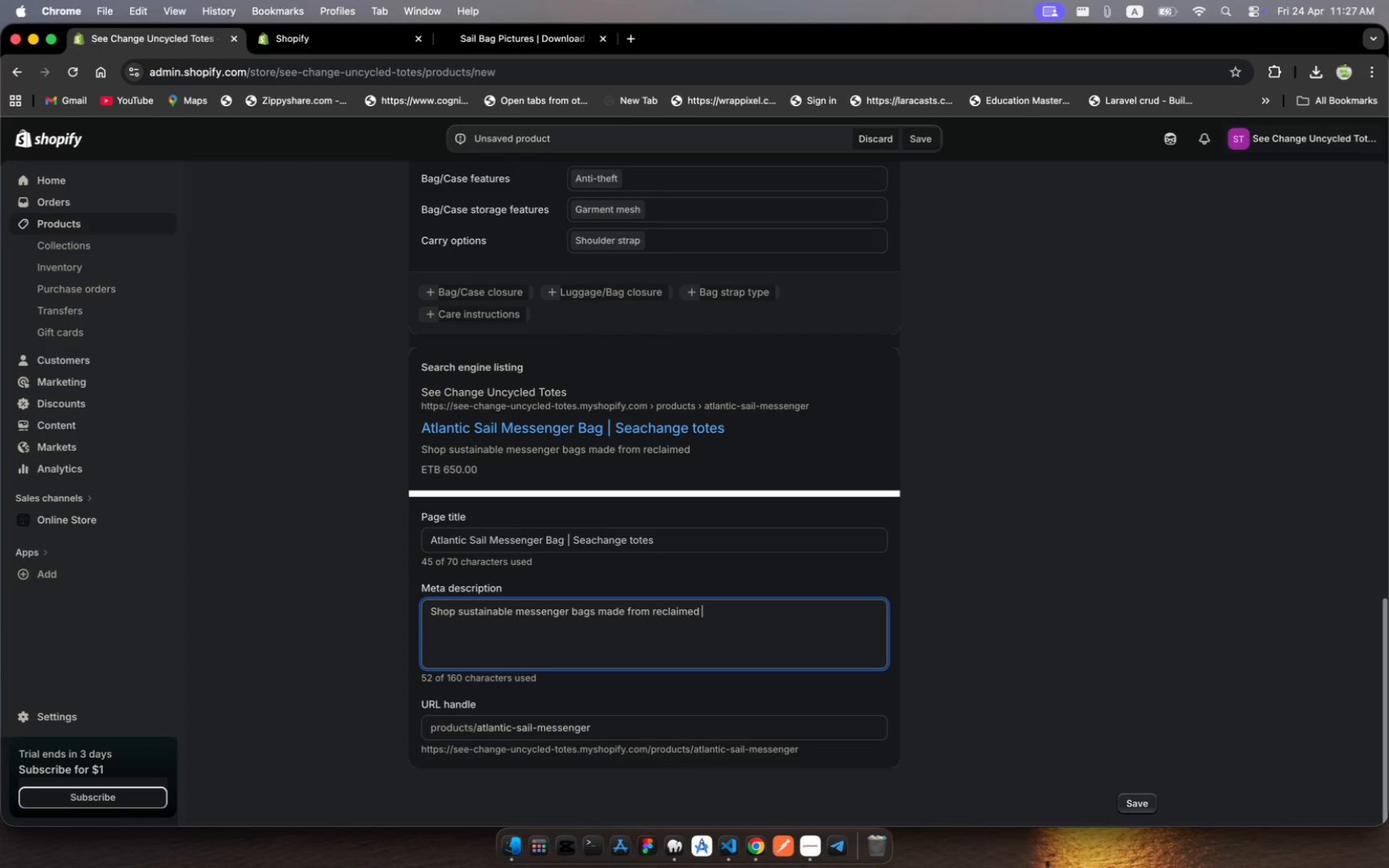 
hold_key(key=F, duration=0.34)
 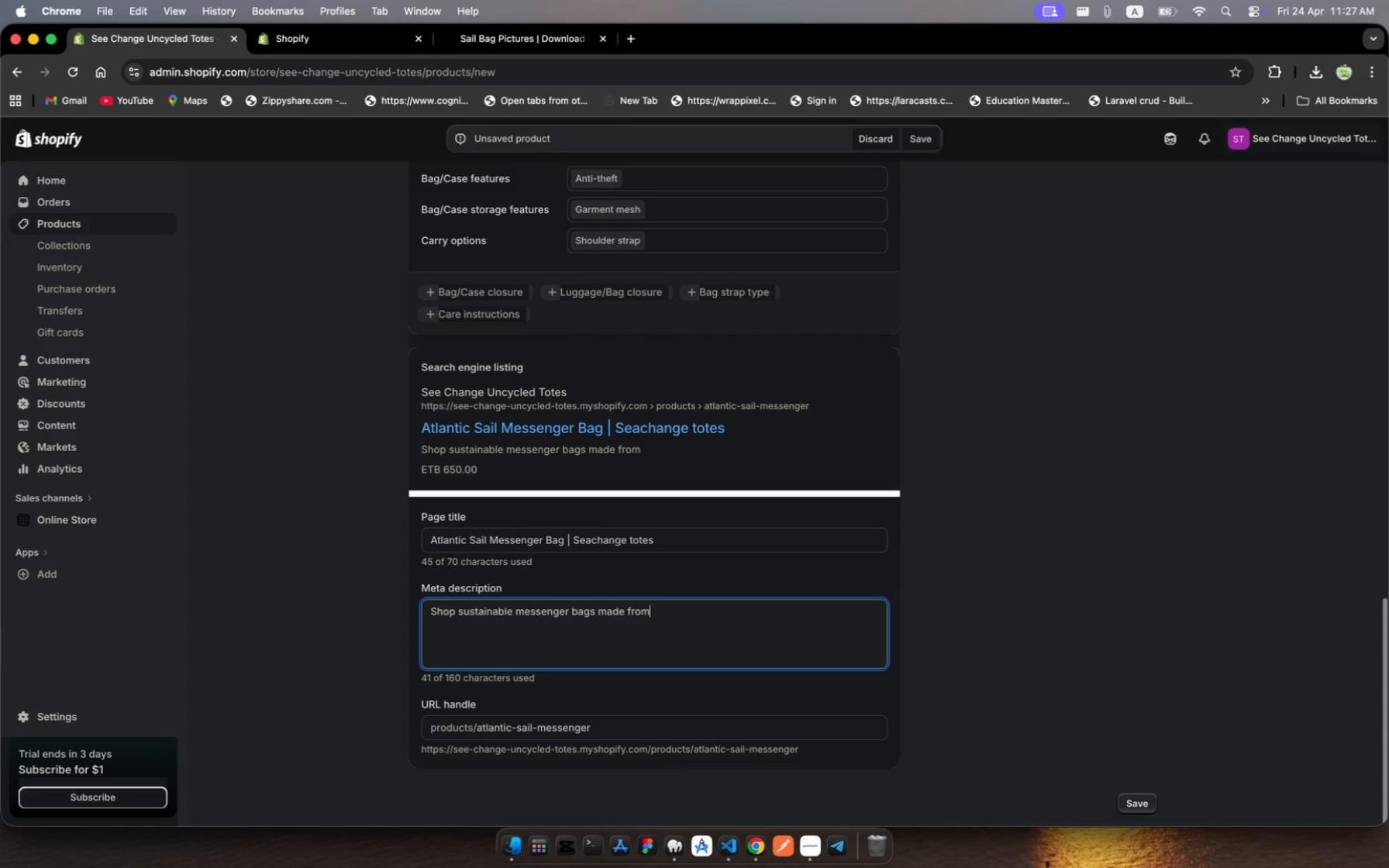 
hold_key(key=O, duration=0.46)
 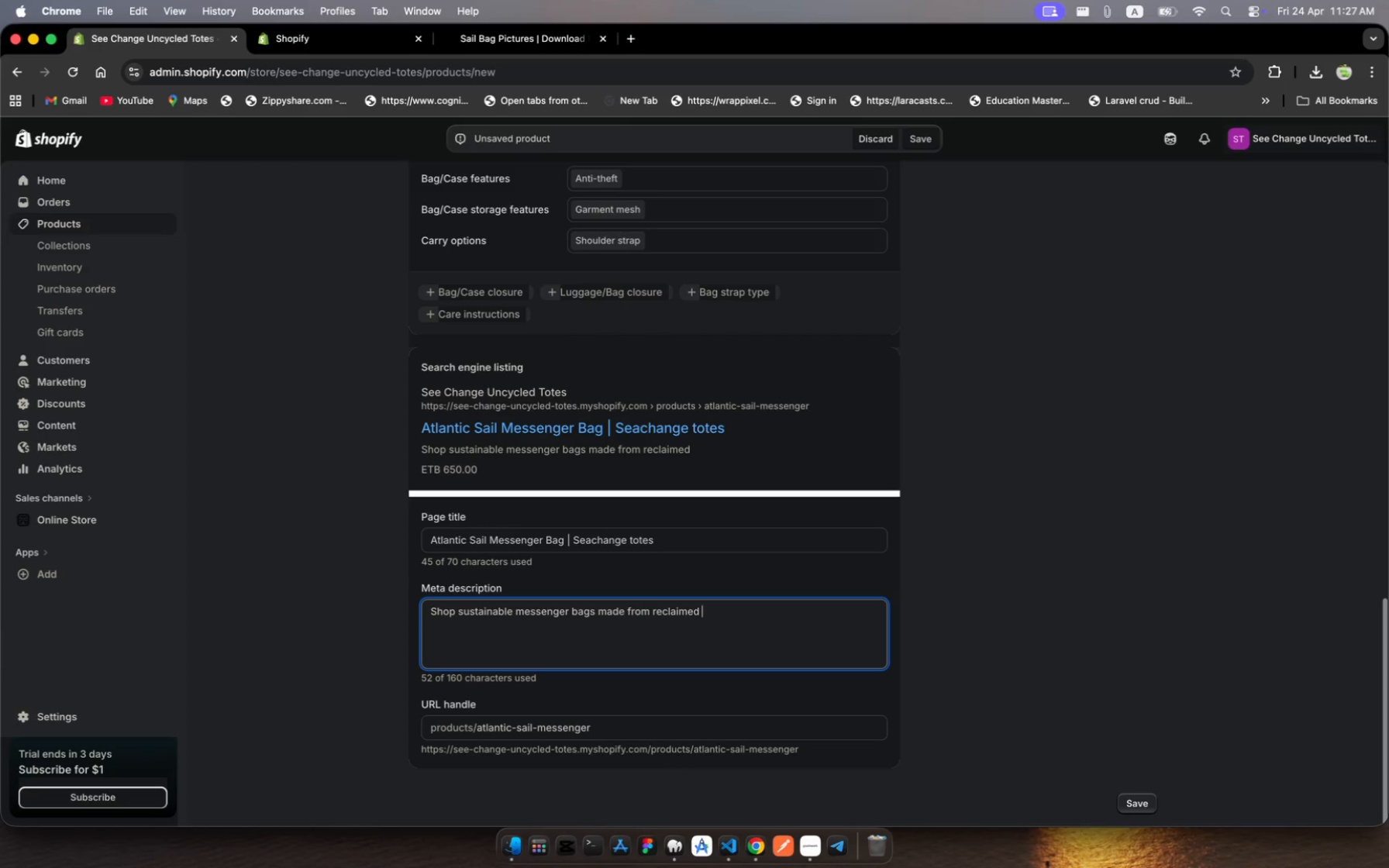 
type(sails. Liht weiht, )
 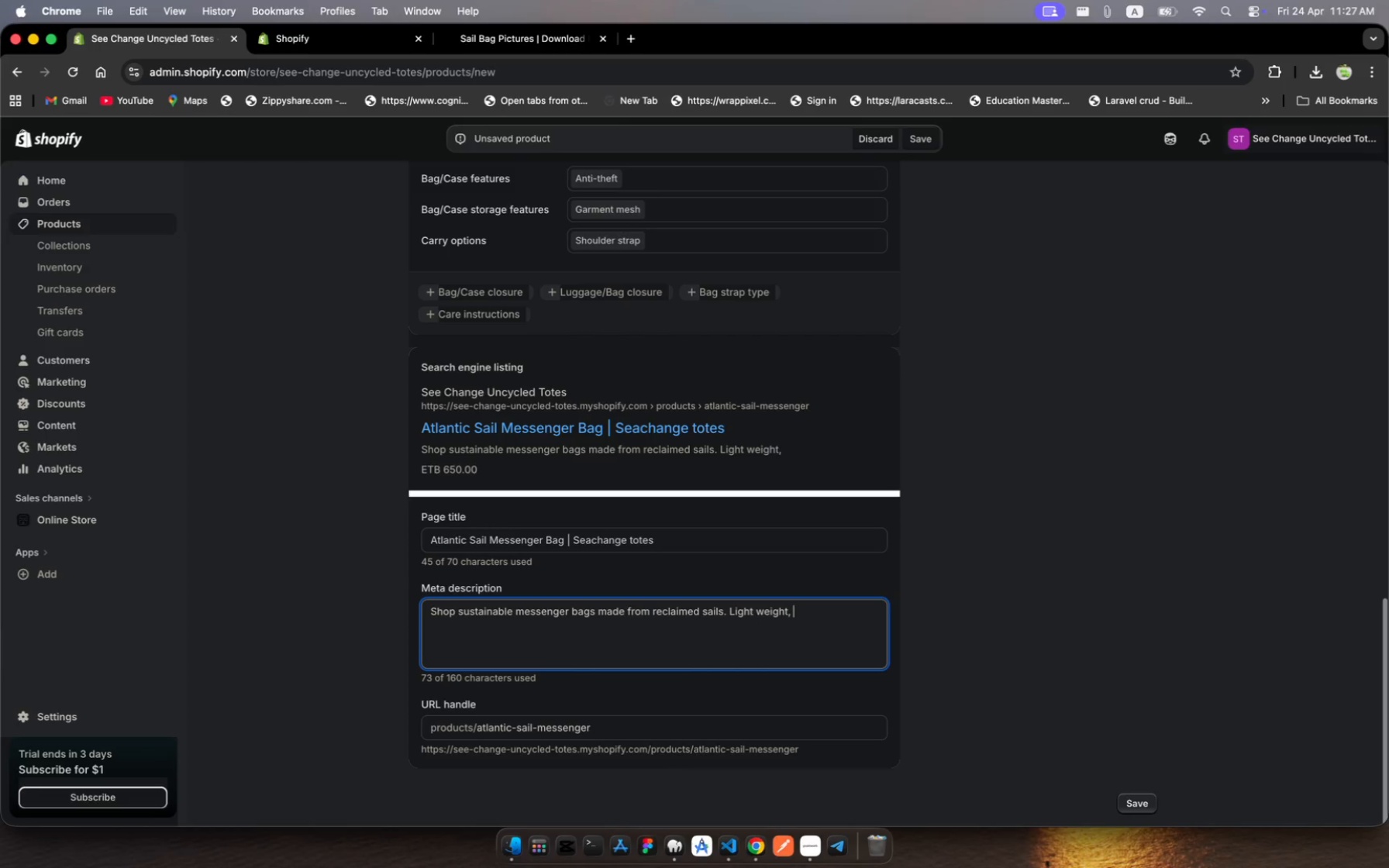 
hold_key(key=G, duration=0.34)
 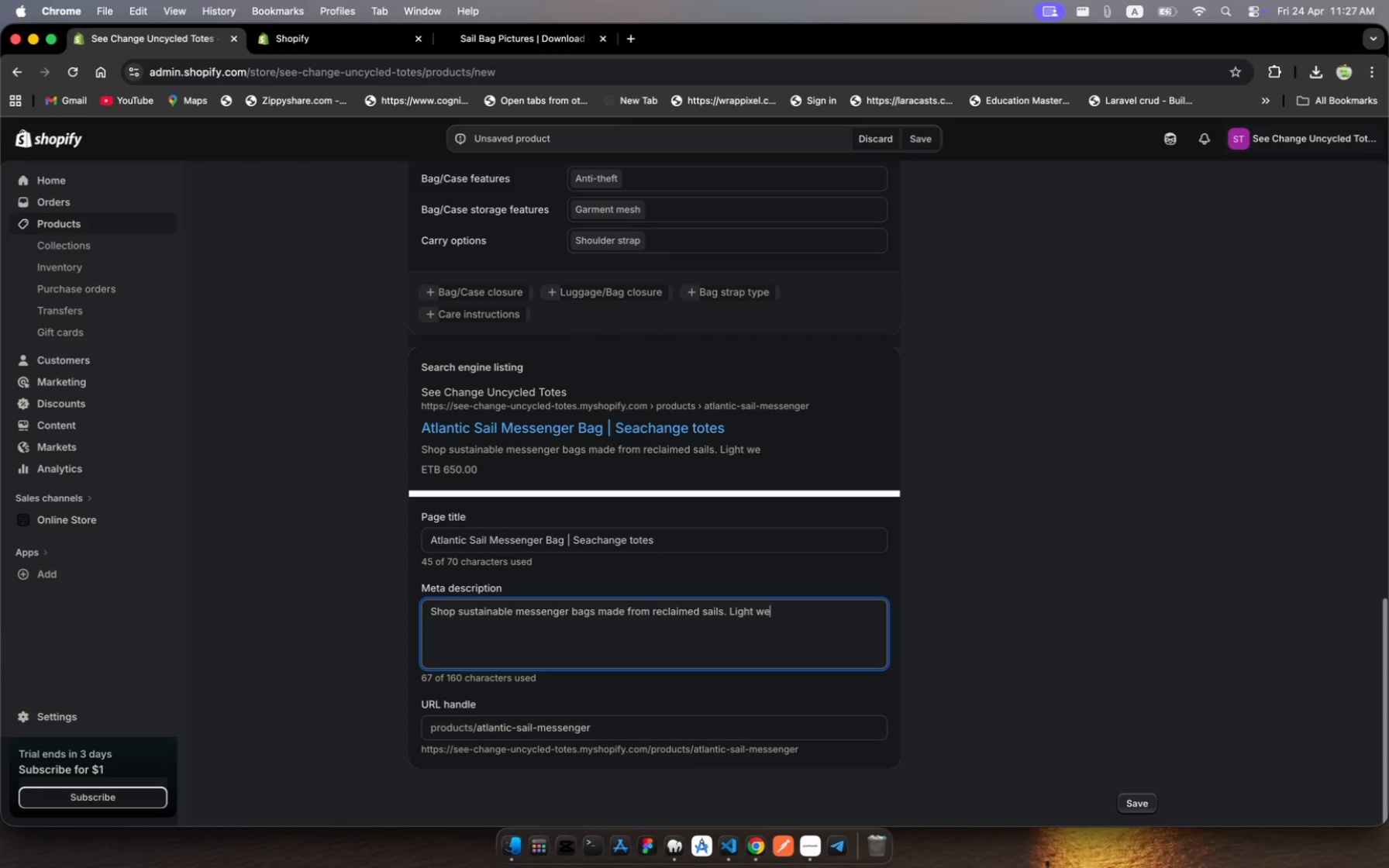 
hold_key(key=G, duration=0.38)
 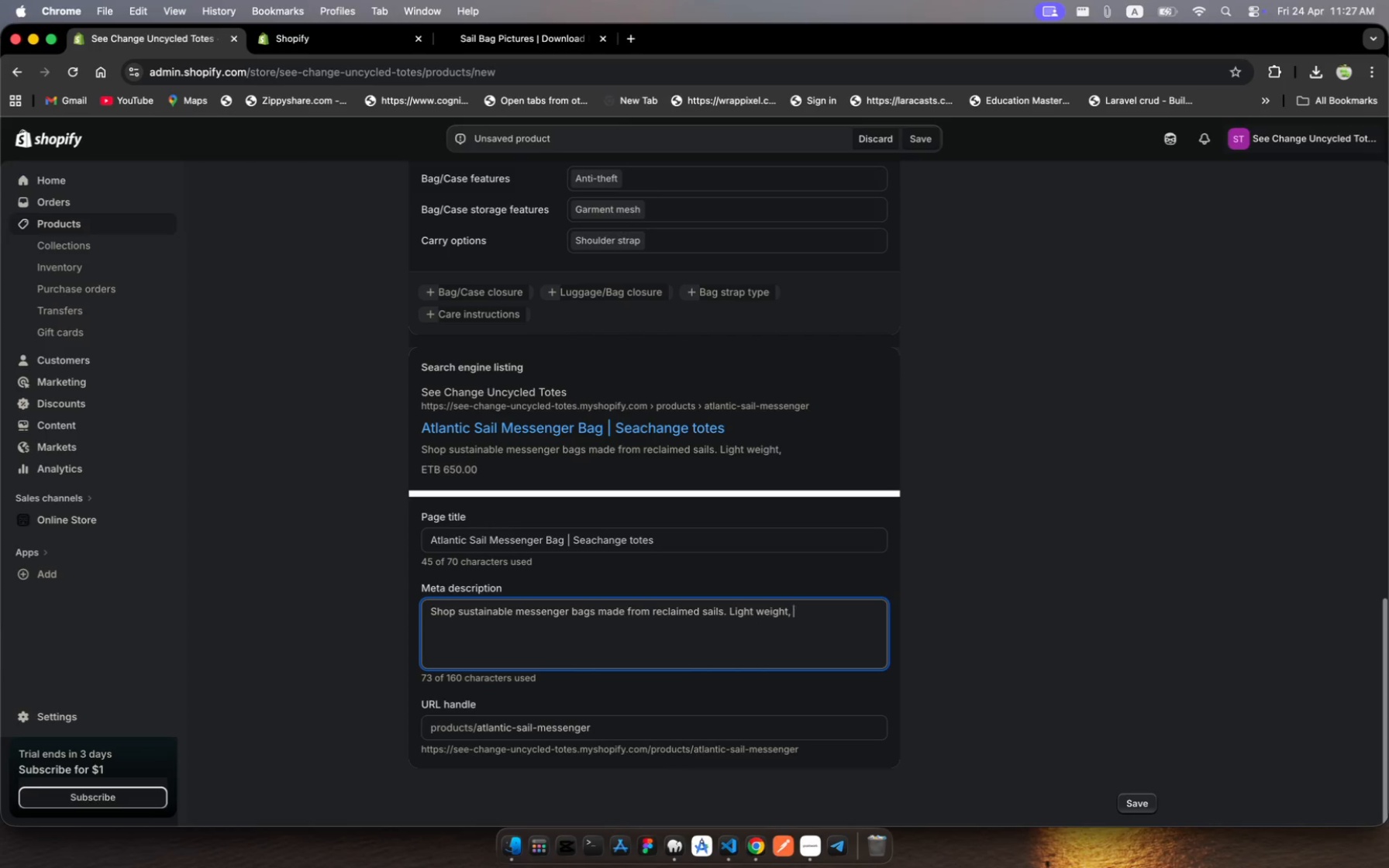 
type(durablen a)
key(Backspace)
key(Backspace)
key(Backspace)
type( and )
 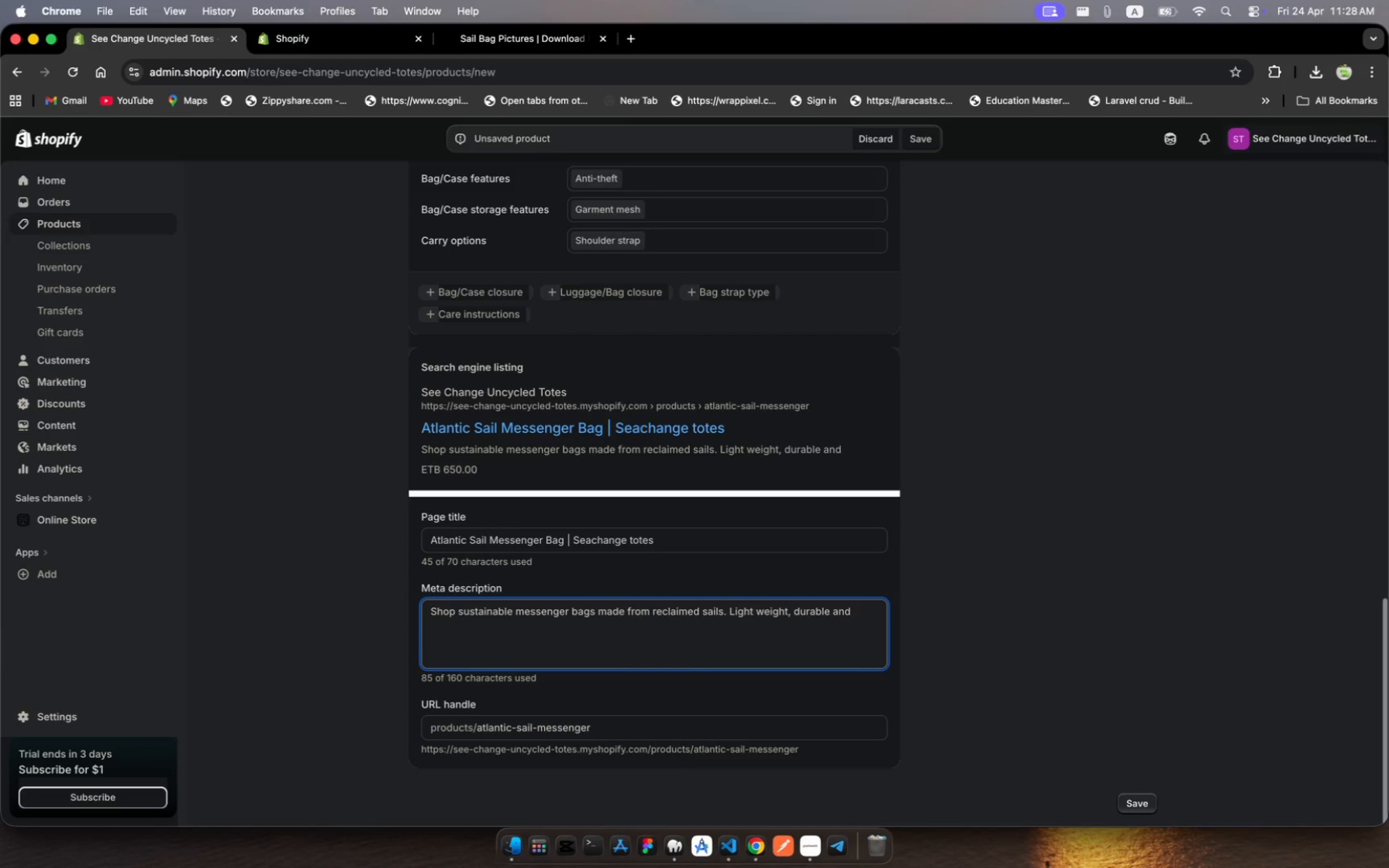 
key(ArrowLeft)
 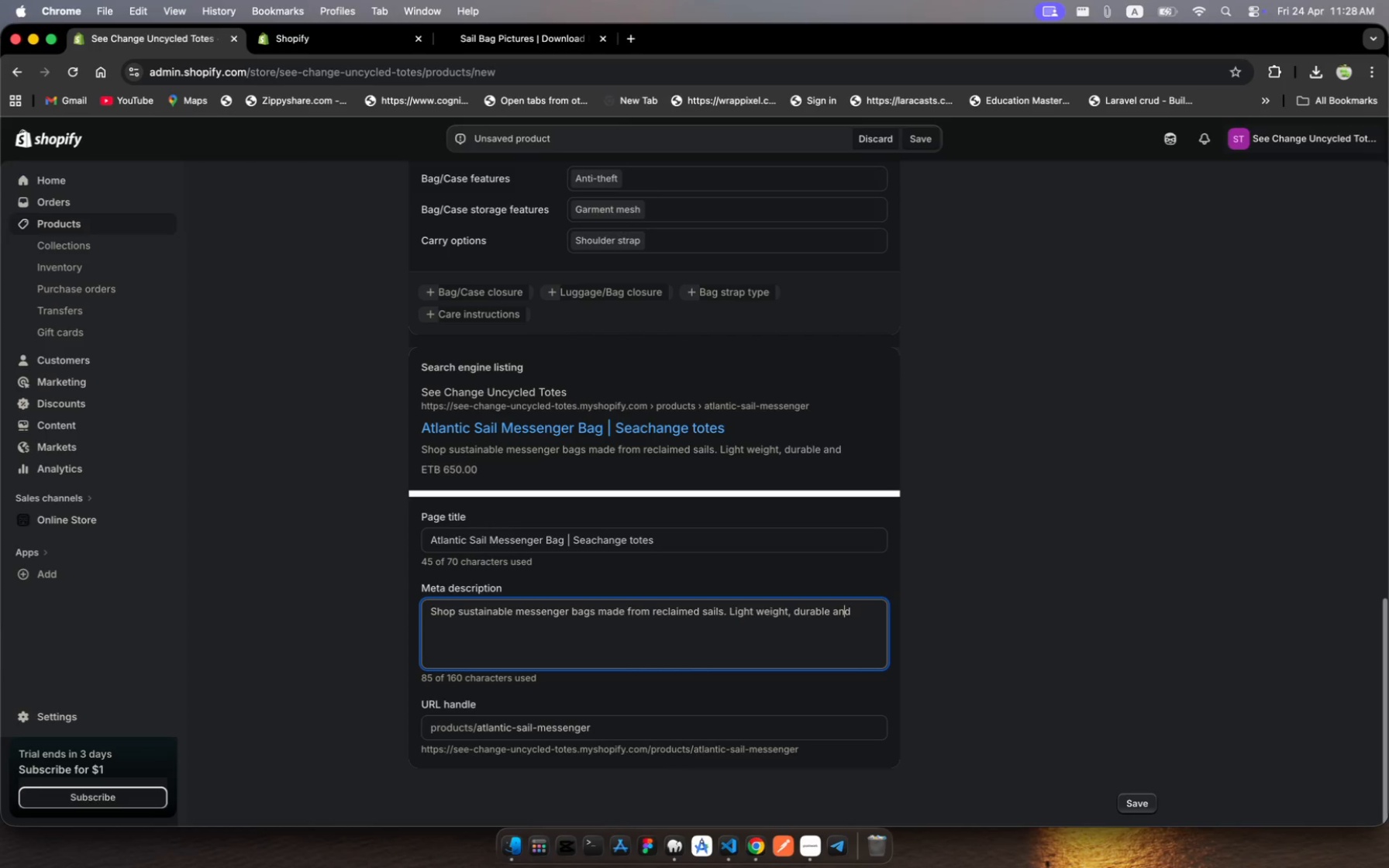 
key(ArrowLeft)
 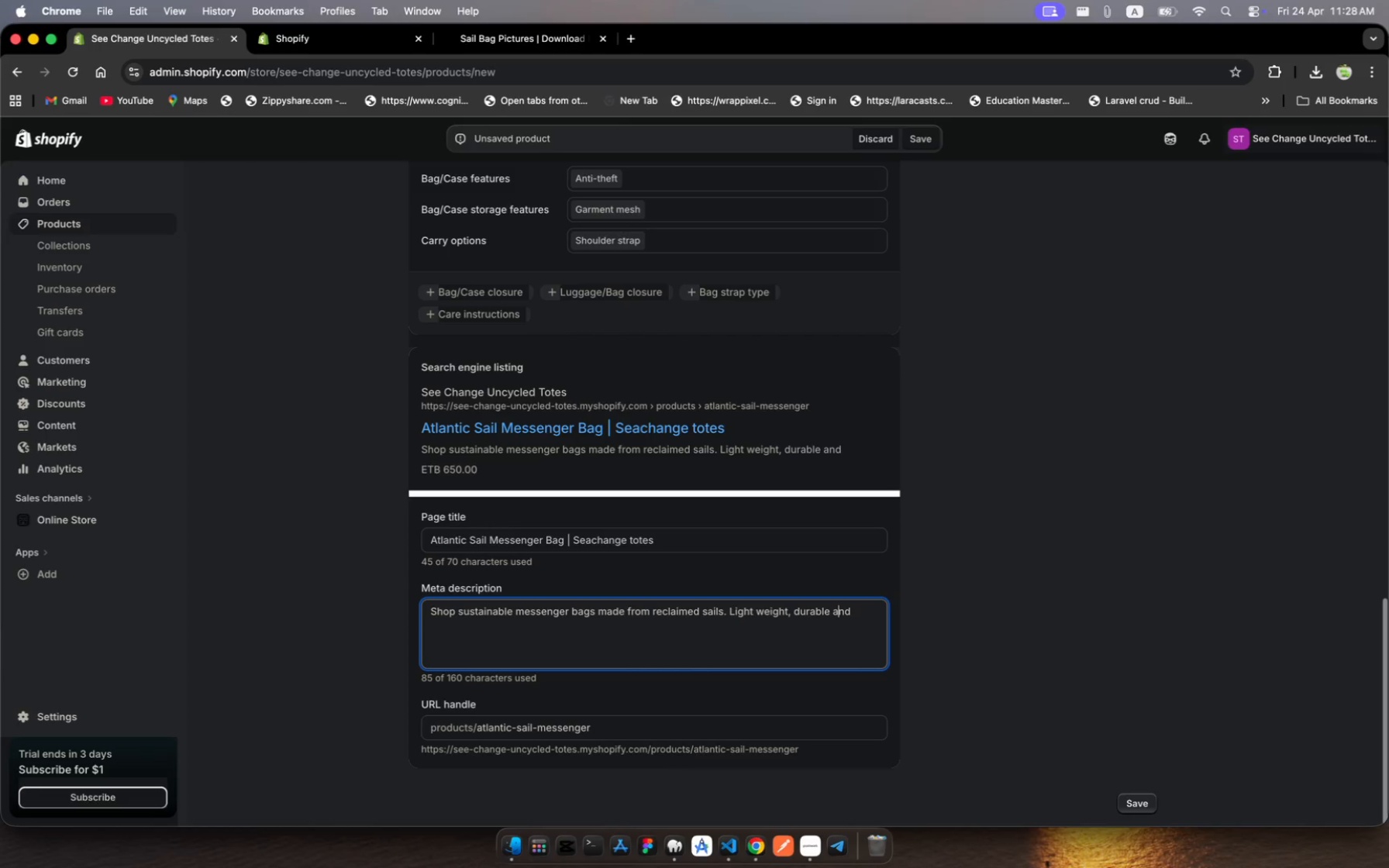 
key(ArrowLeft)
 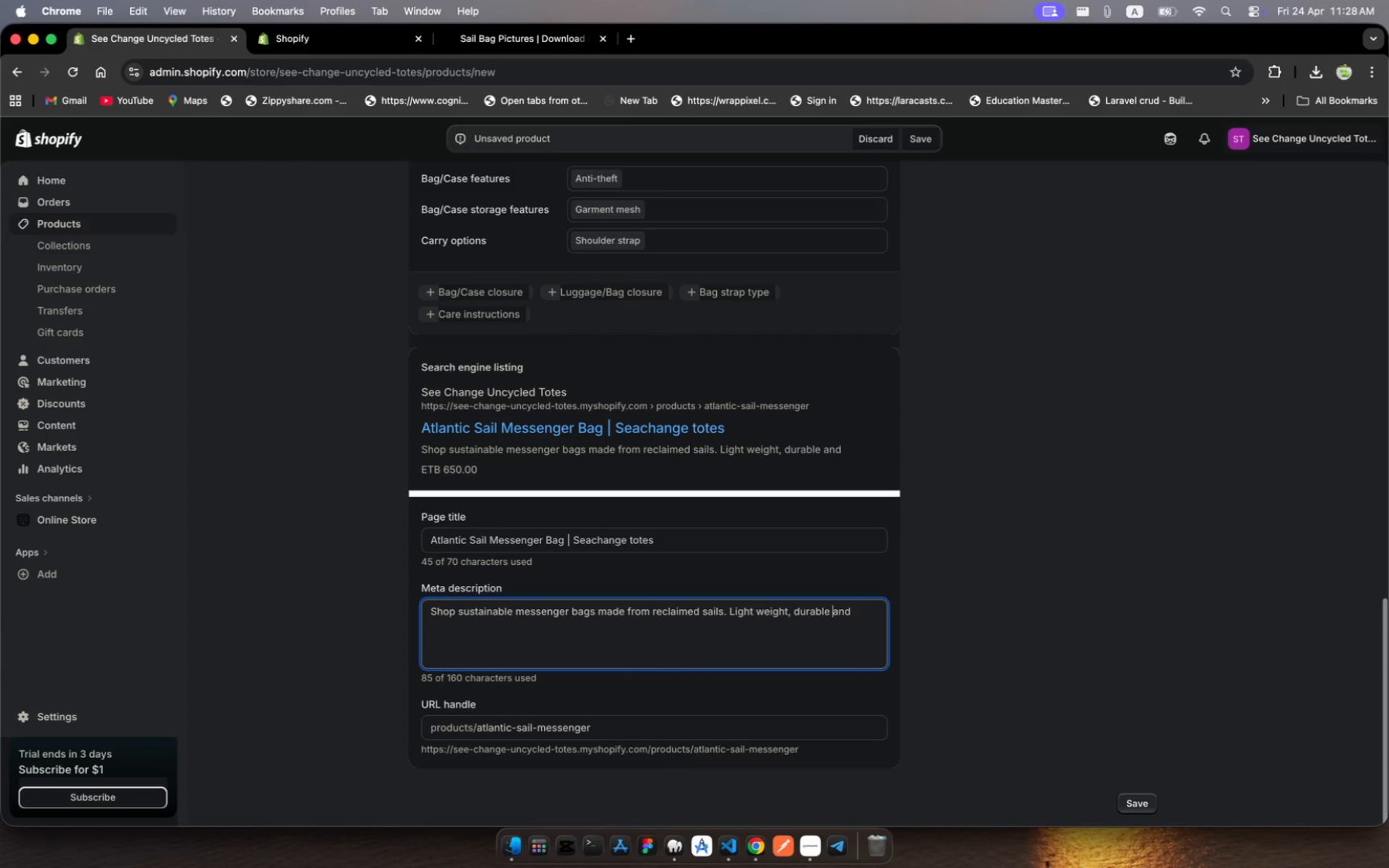 
key(ArrowLeft)
 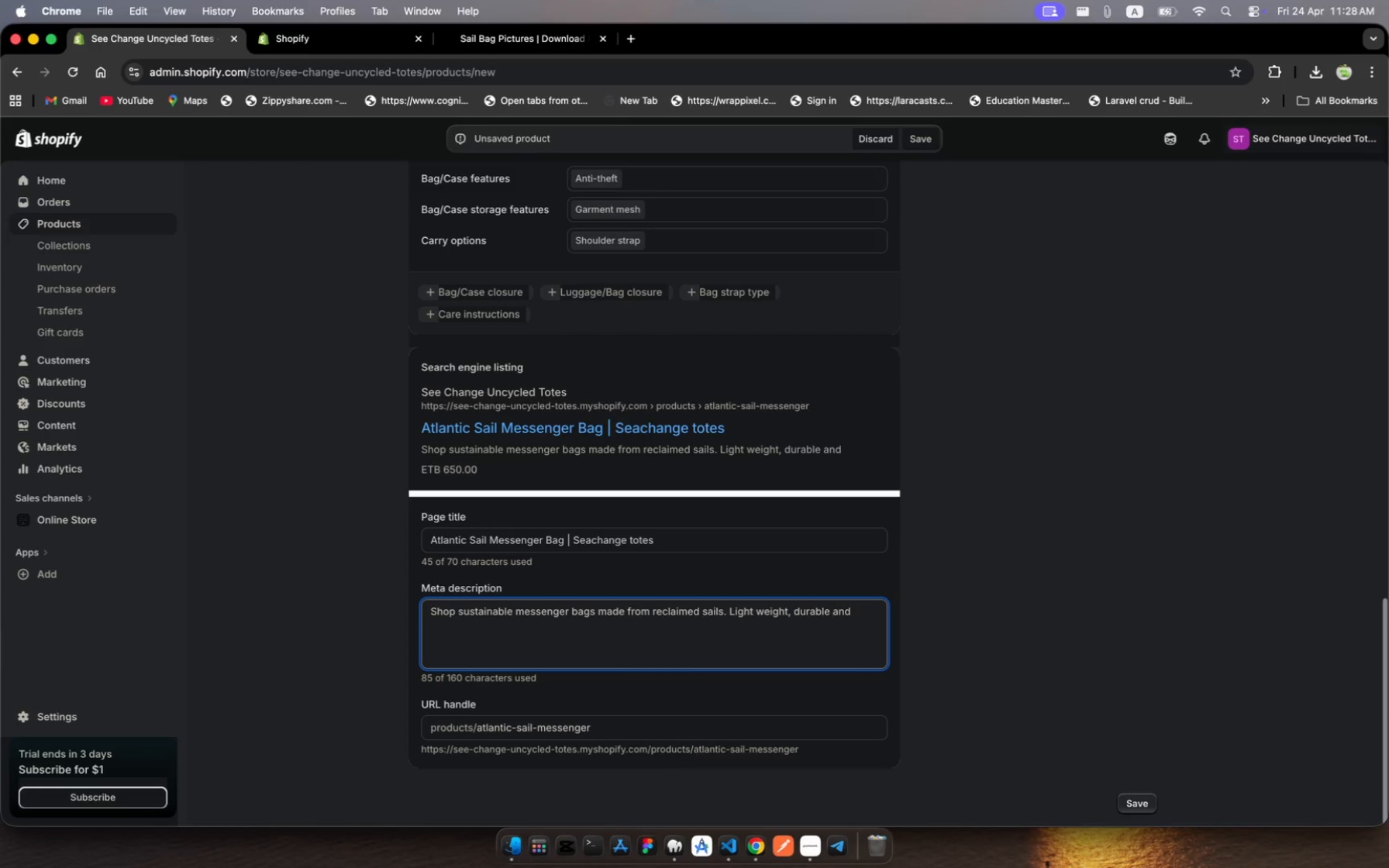 
key(ArrowLeft)
 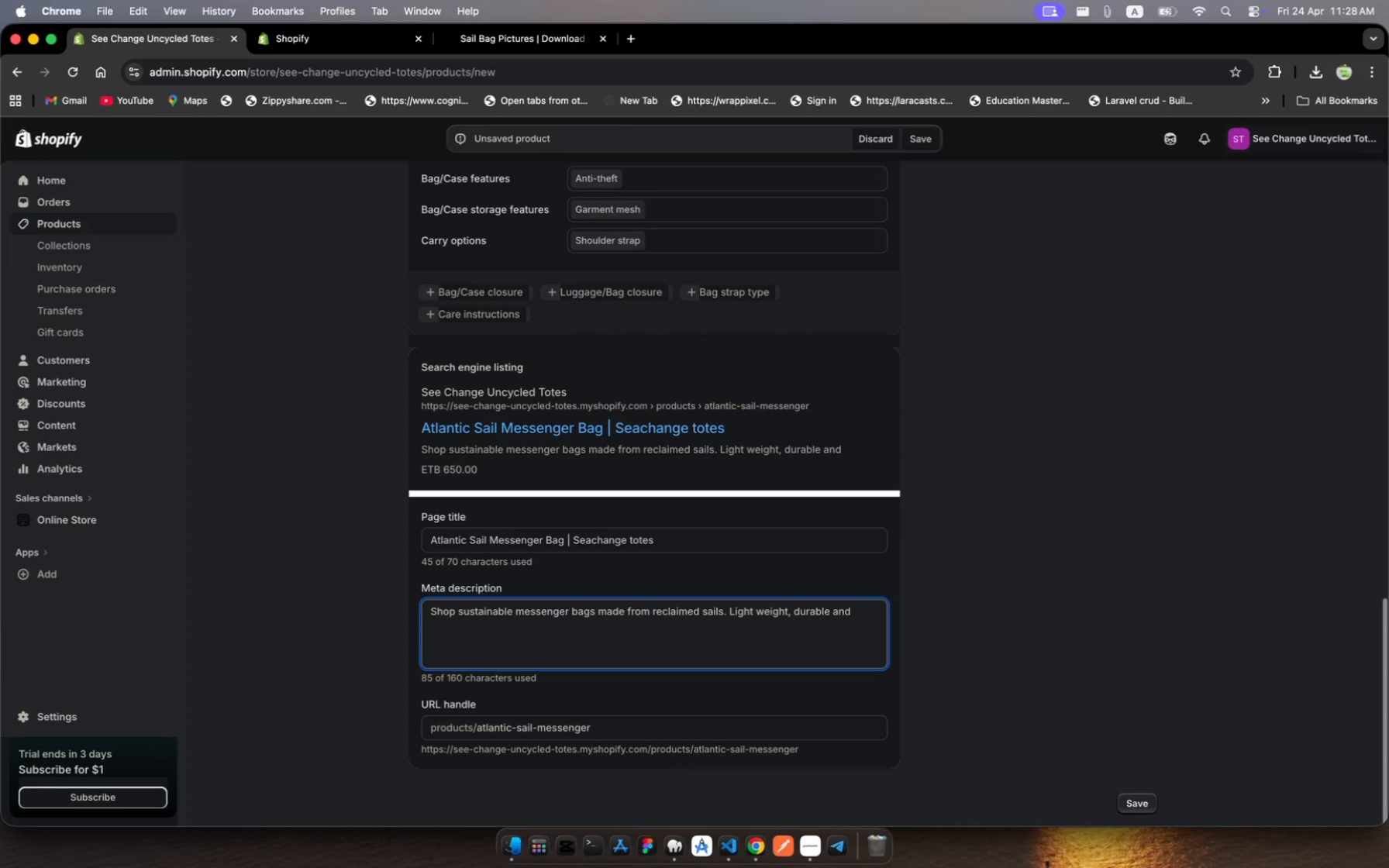 
key(Comma)
 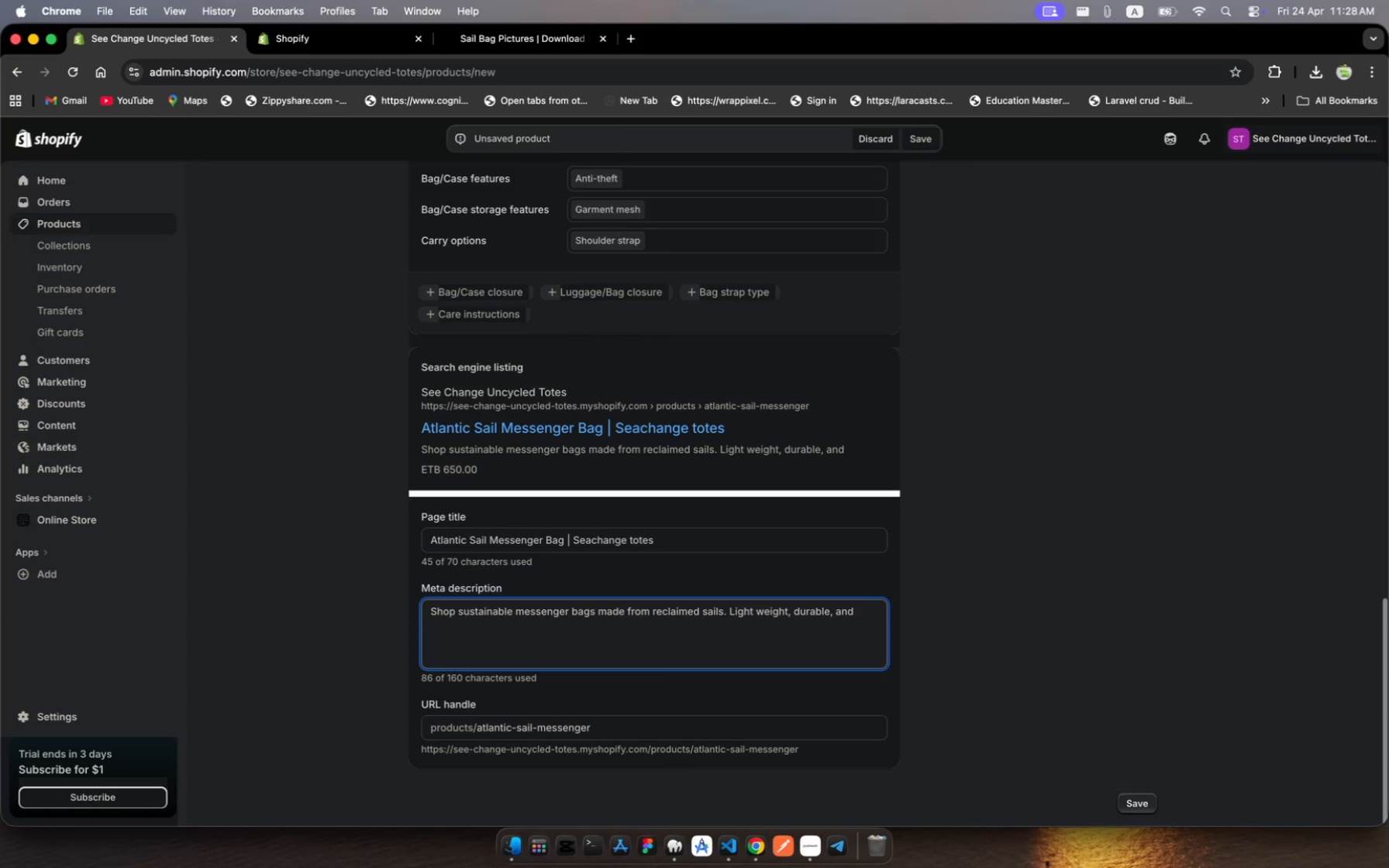 
hold_key(key=ArrowRight, duration=1.06)
 